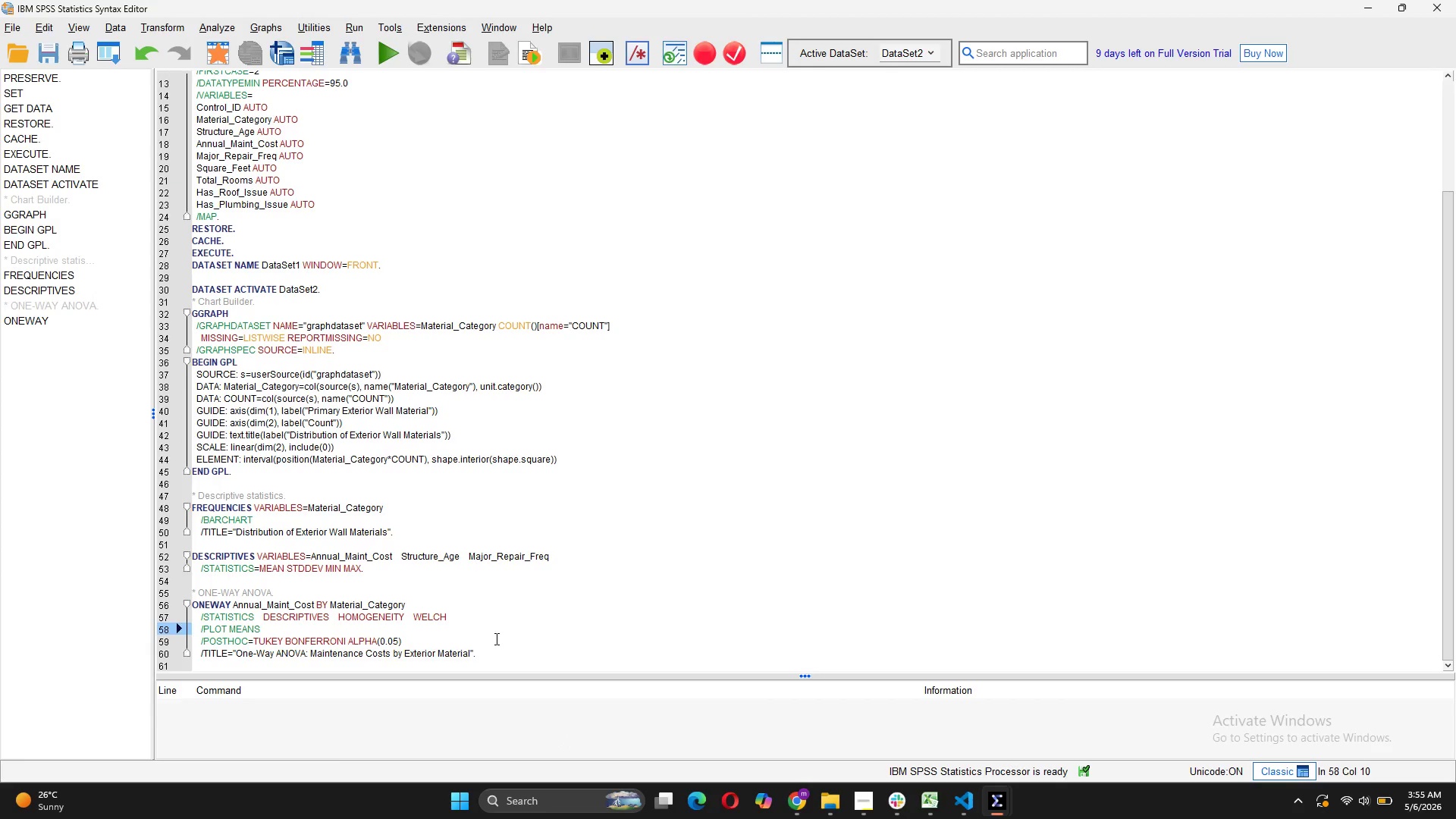 
left_click_drag(start_coordinate=[479, 659], to_coordinate=[189, 593])
 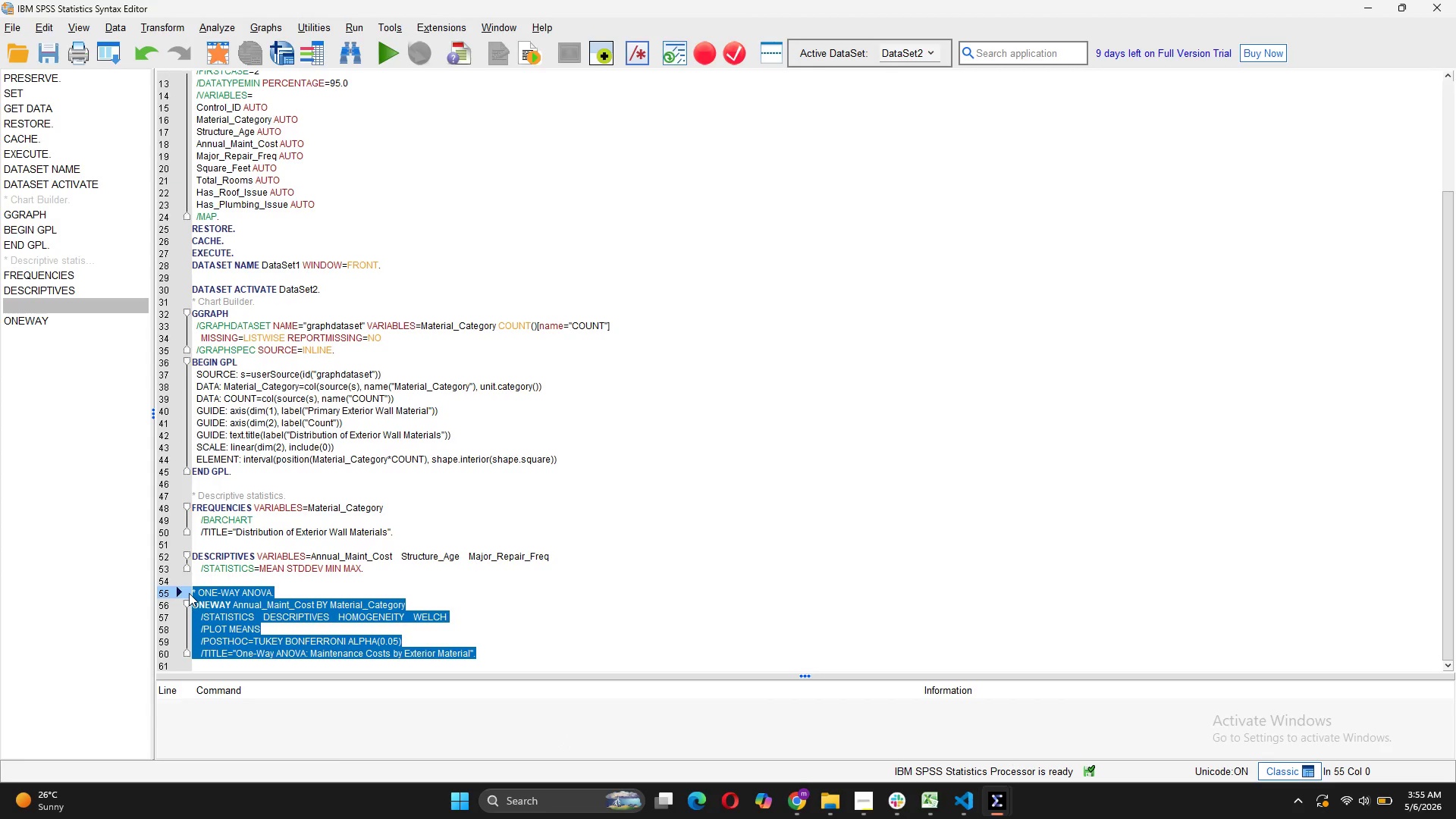 
key(Control+C)
 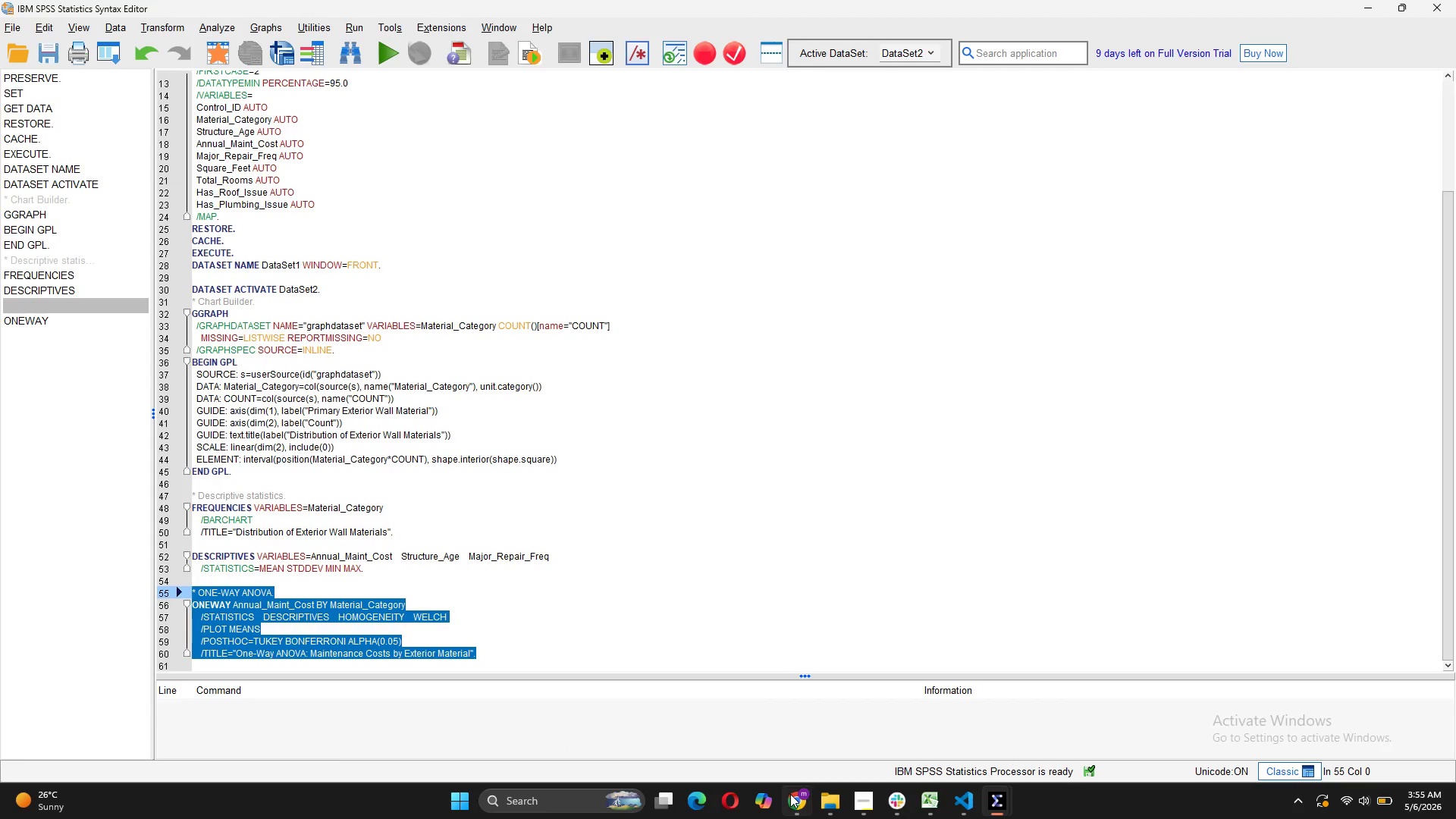 
left_click([820, 716])
 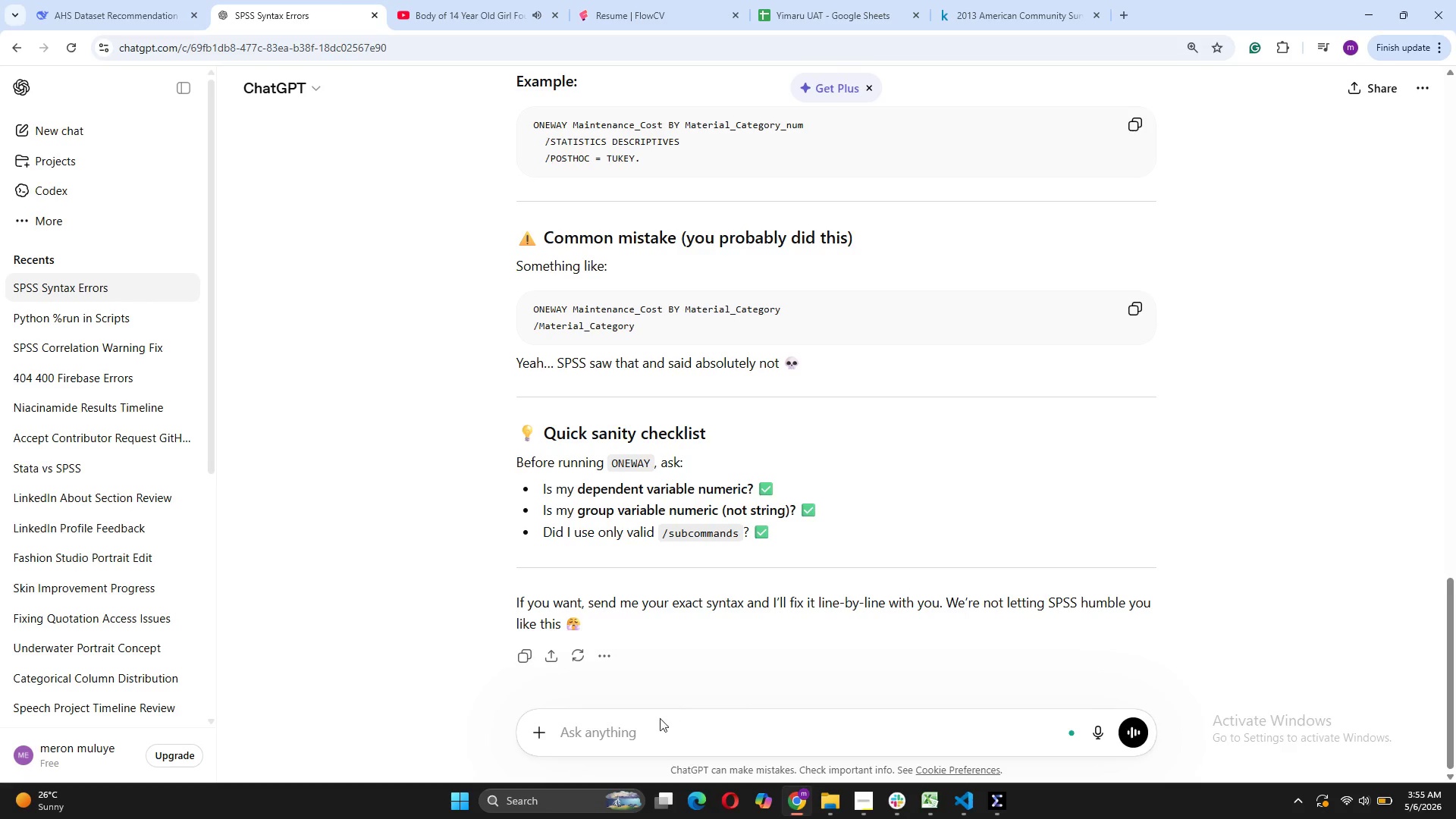 
left_click([657, 723])
 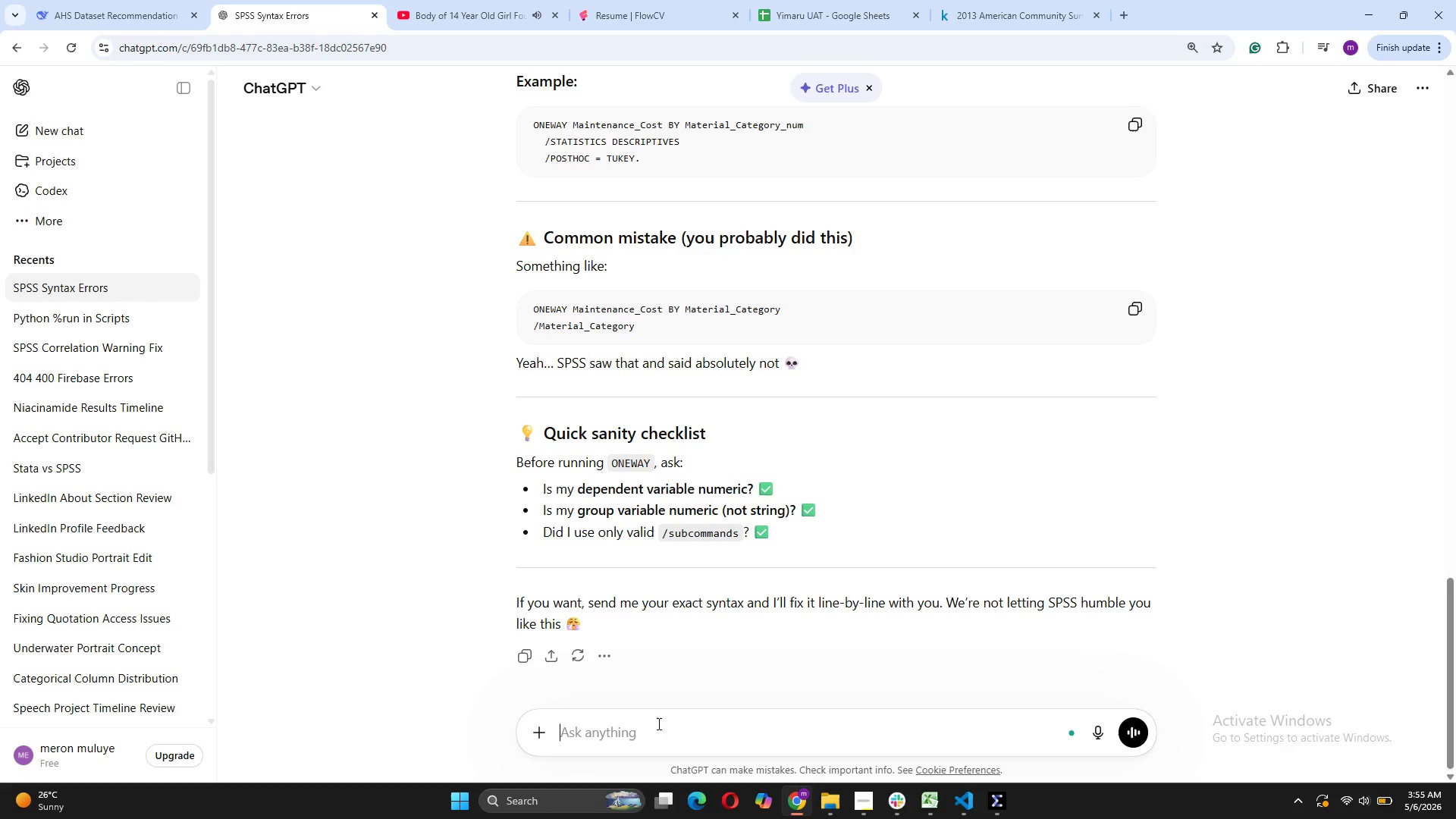 
left_click([657, 723])
 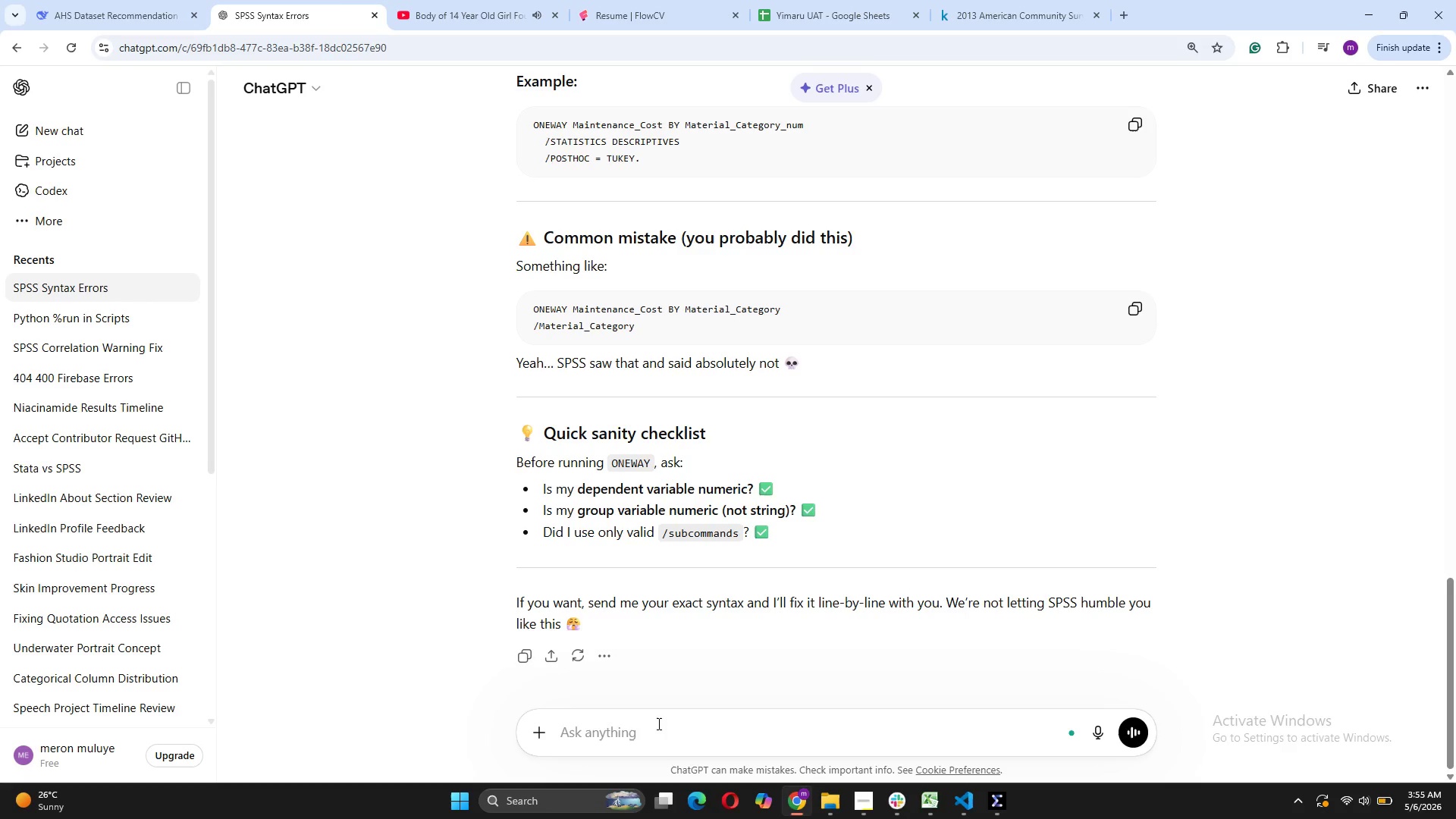 
key(Control+V)
 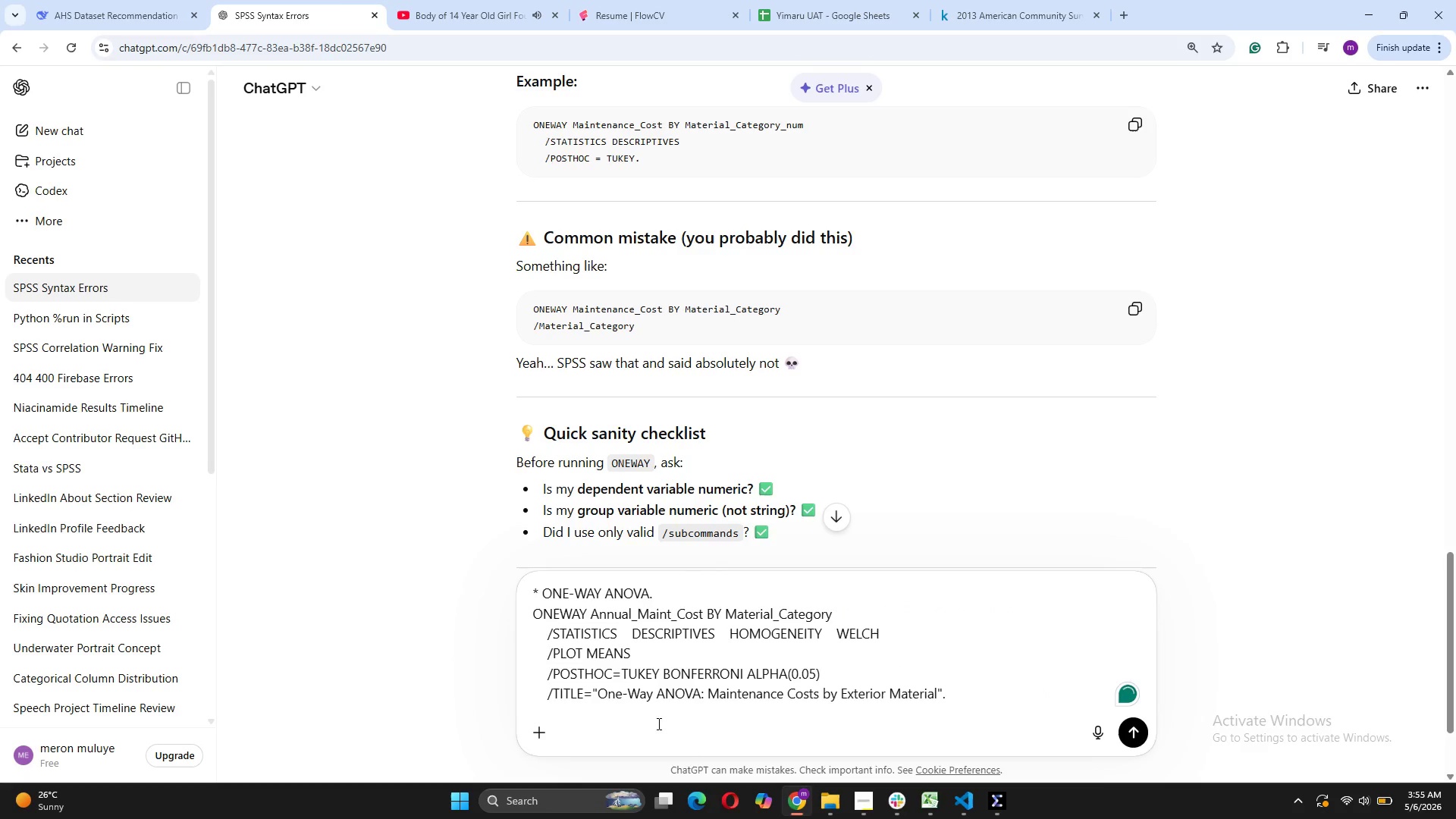 
left_click([967, 697])
 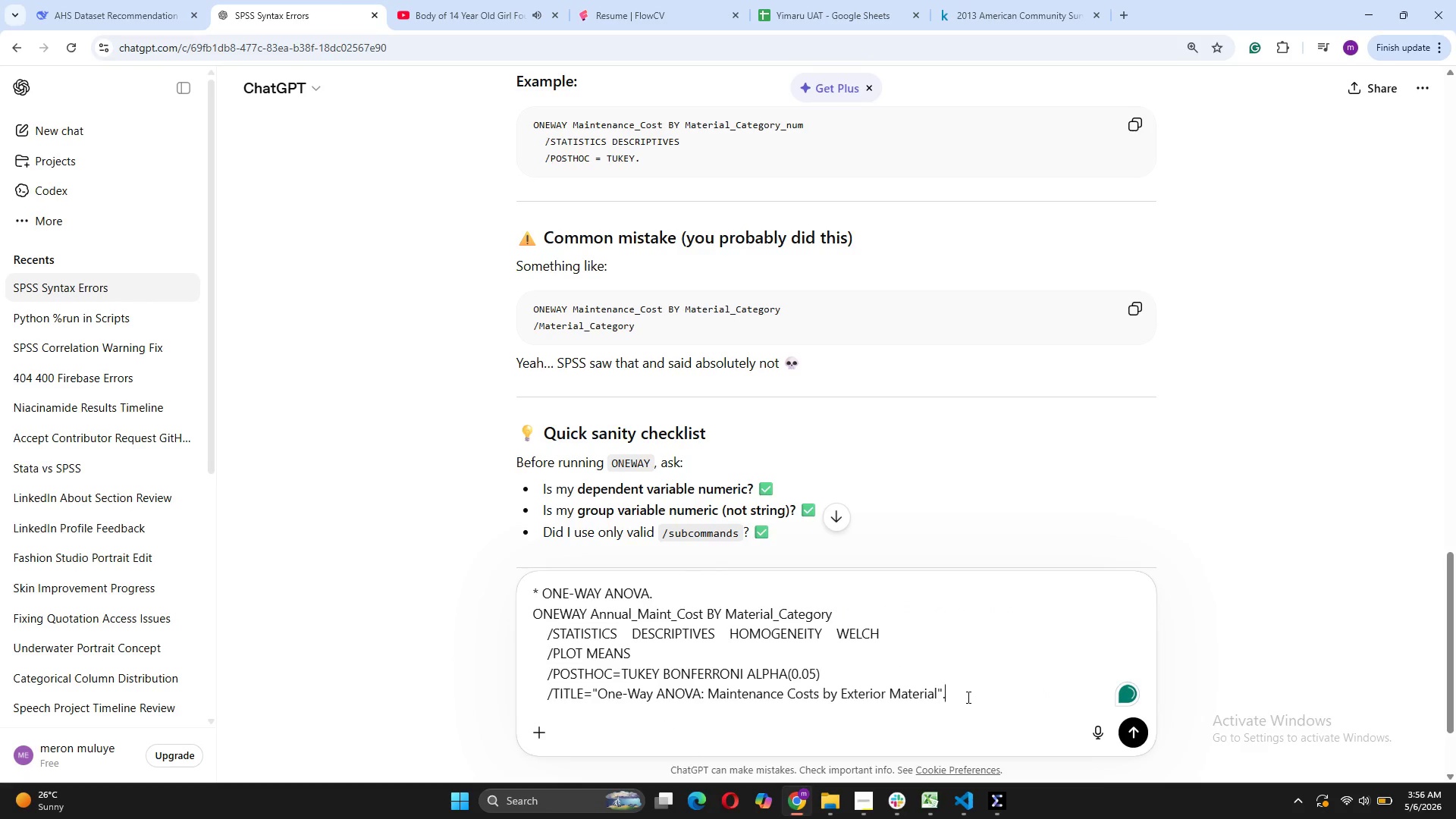 
type( this is the code)
 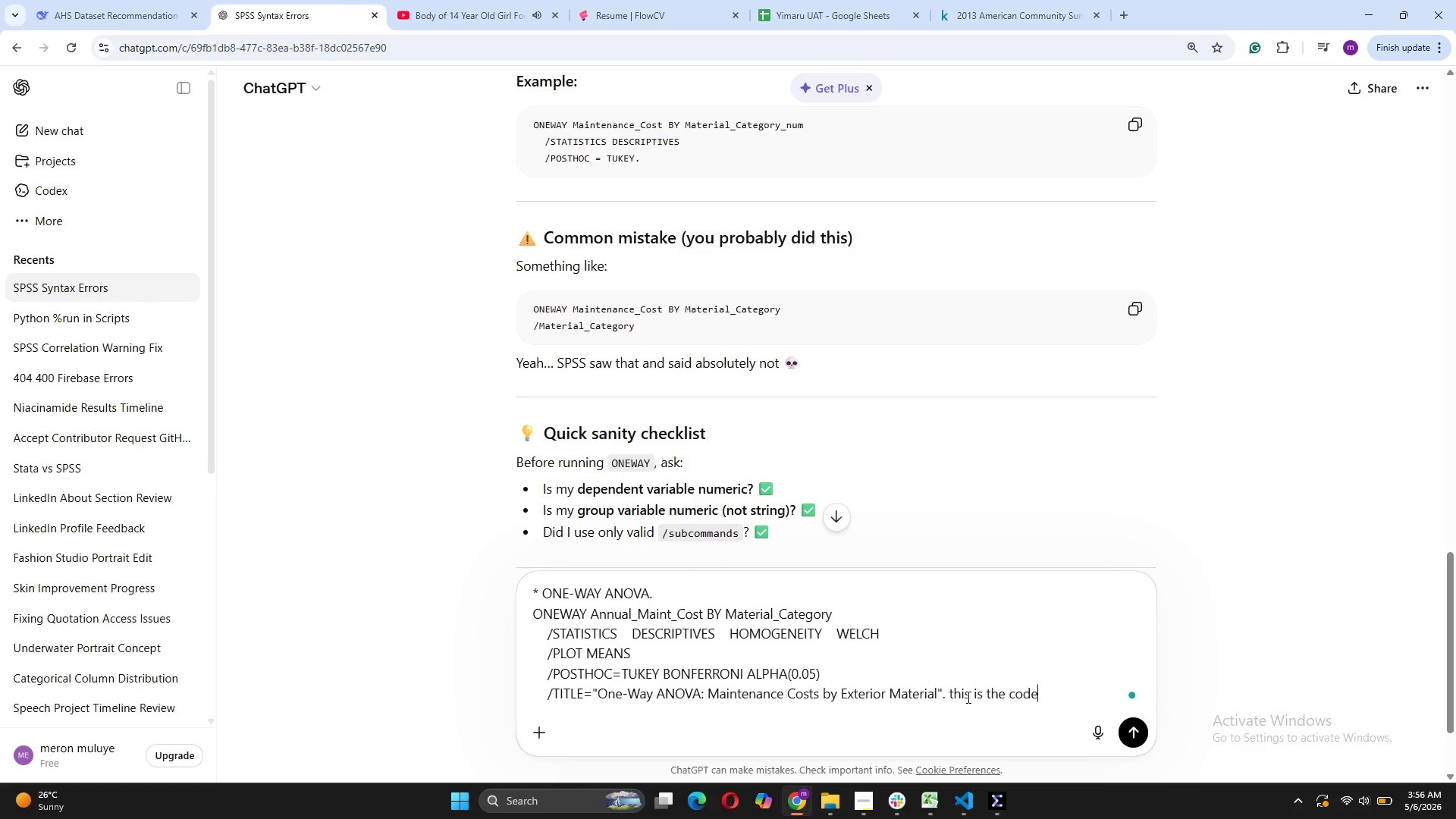 
key(Enter)
 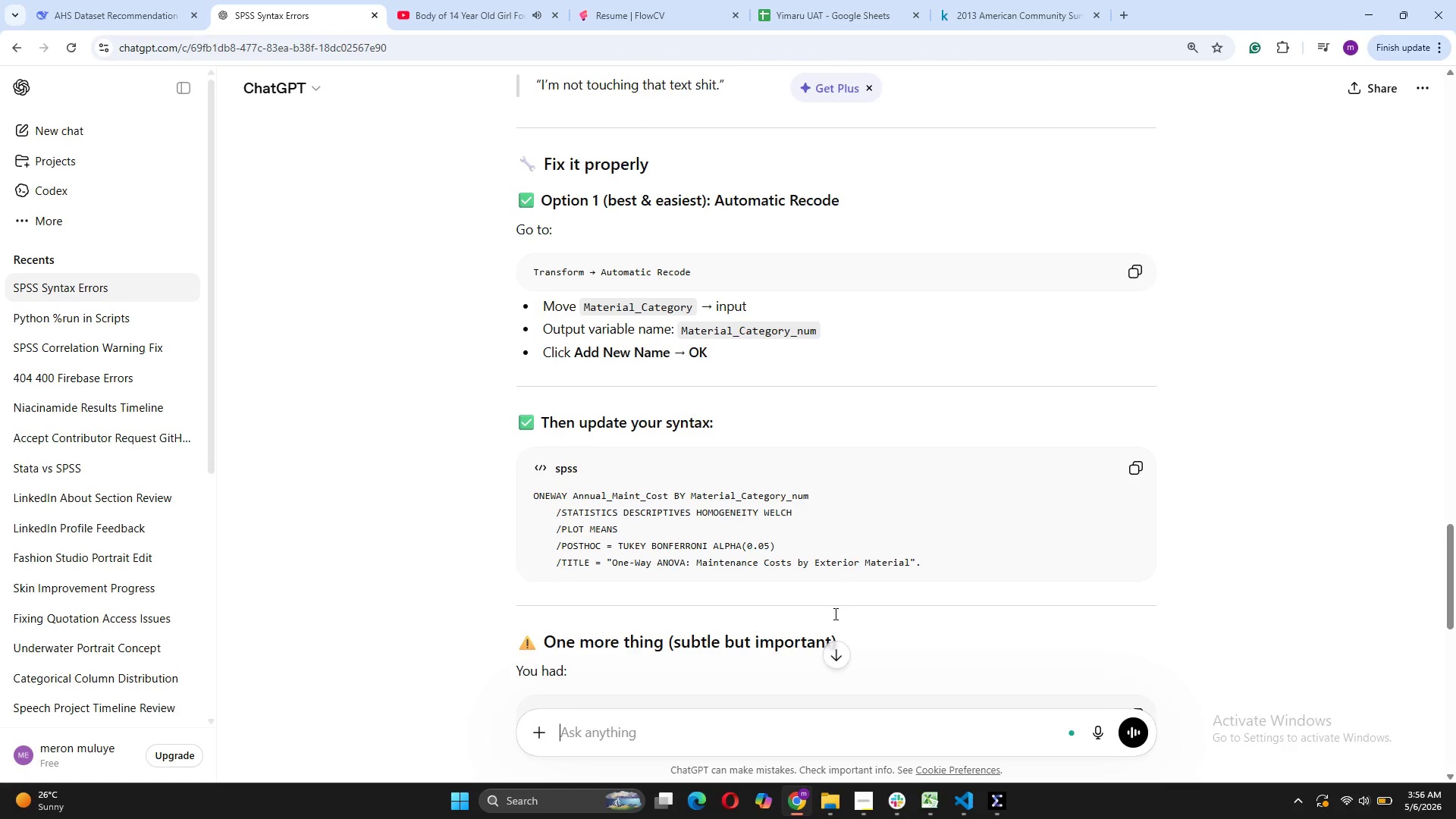 
wait(26.67)
 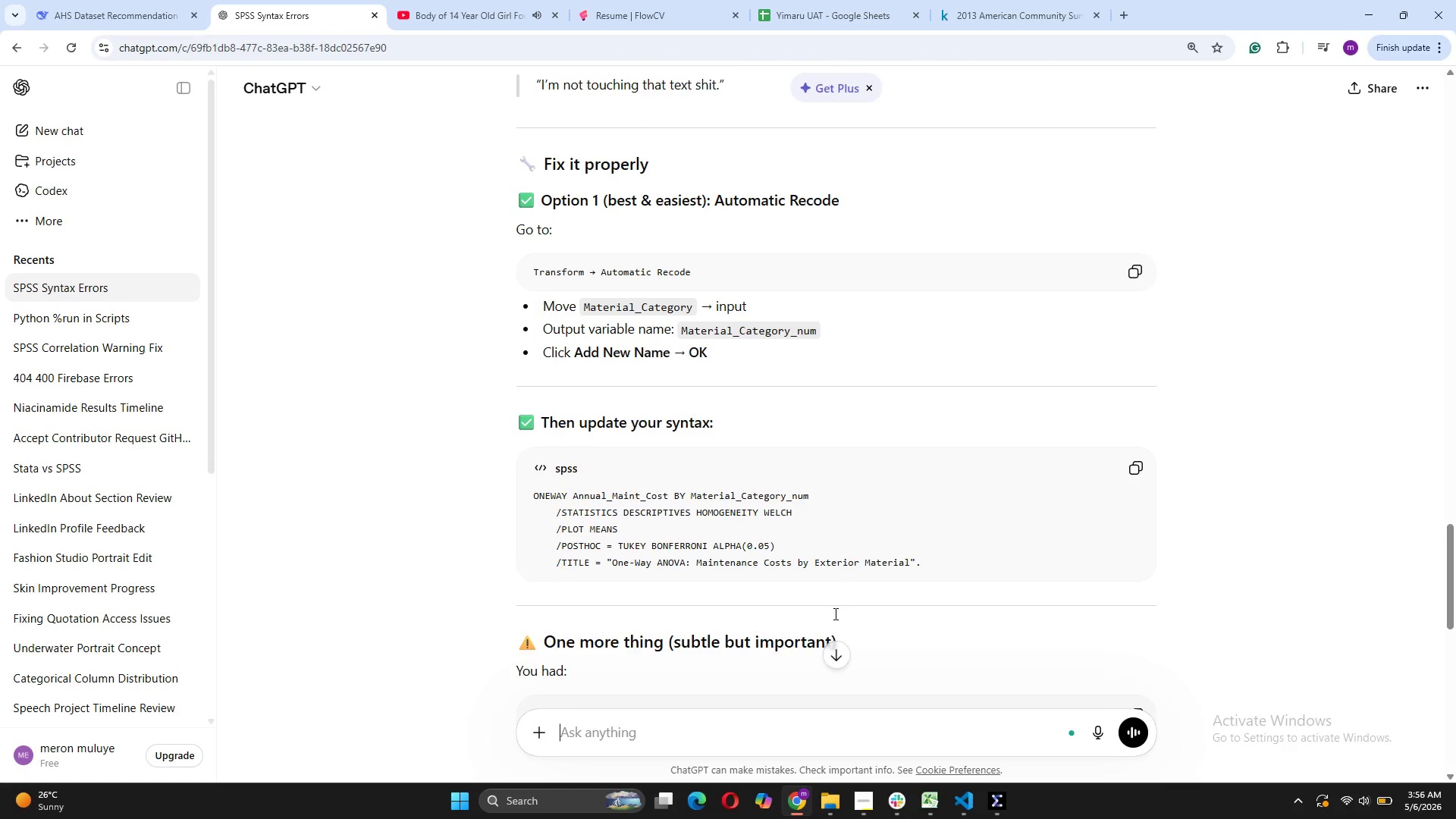 
left_click([1106, 725])
 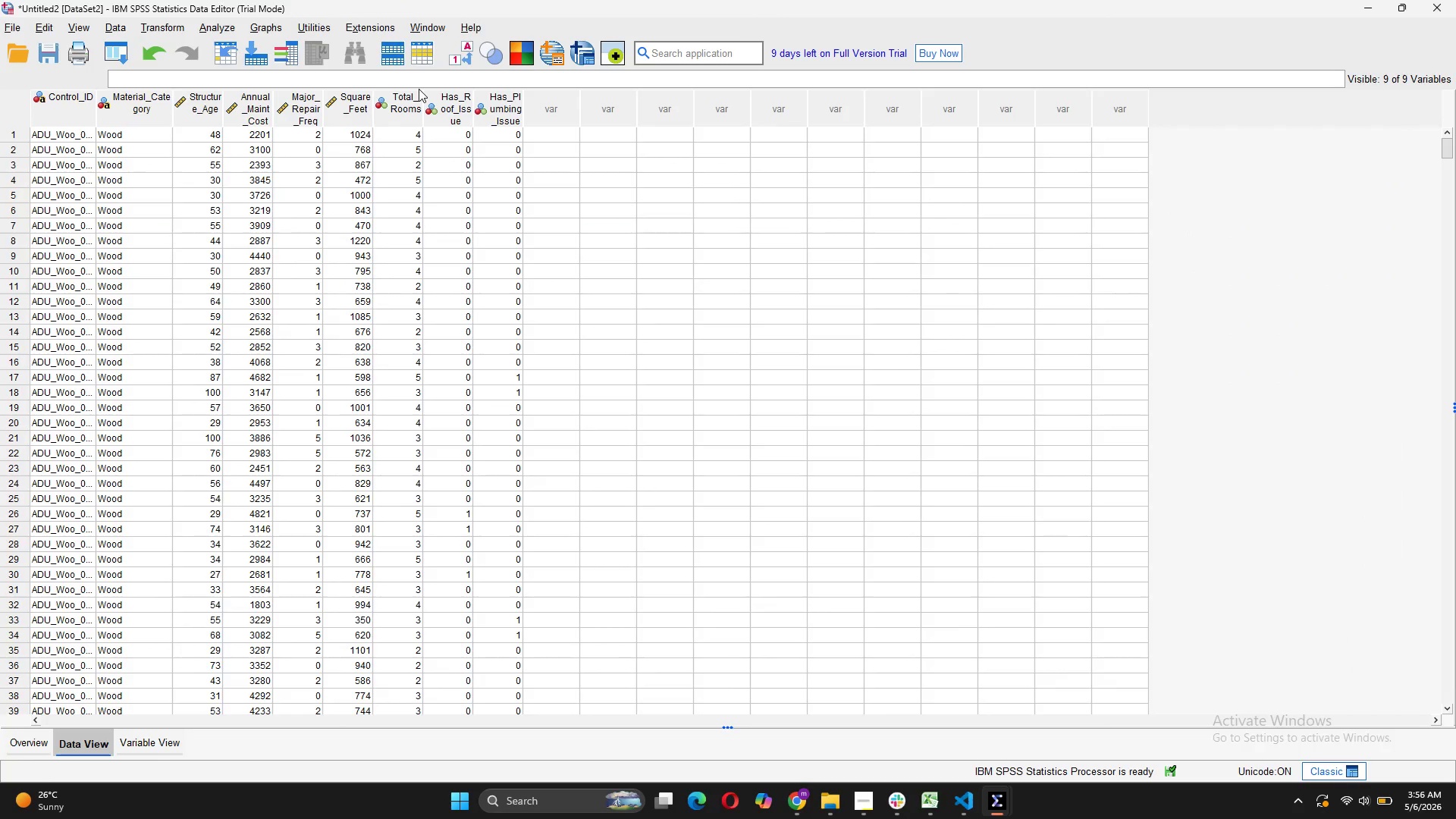 
double_click([422, 96])
 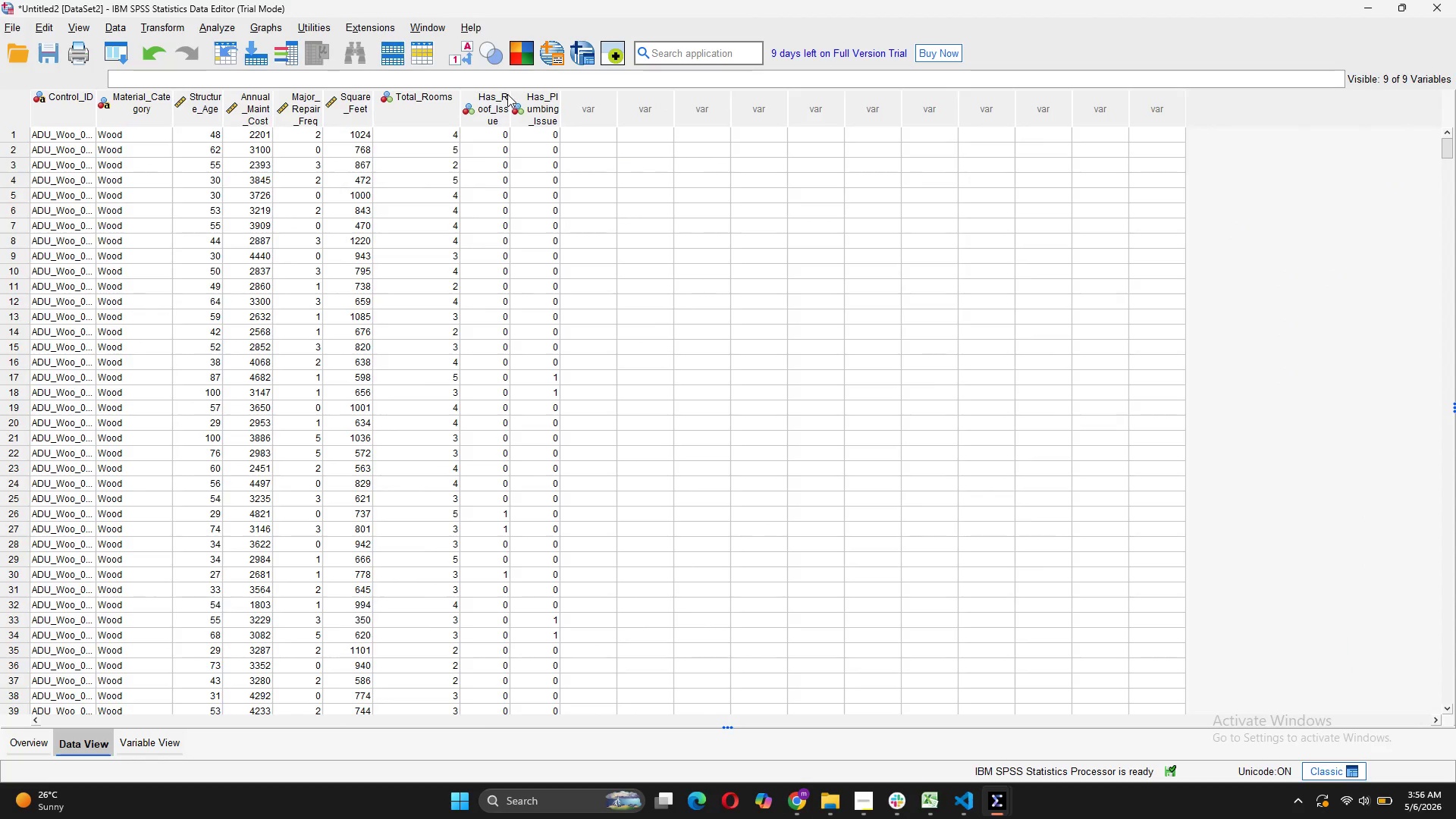 
double_click([508, 94])
 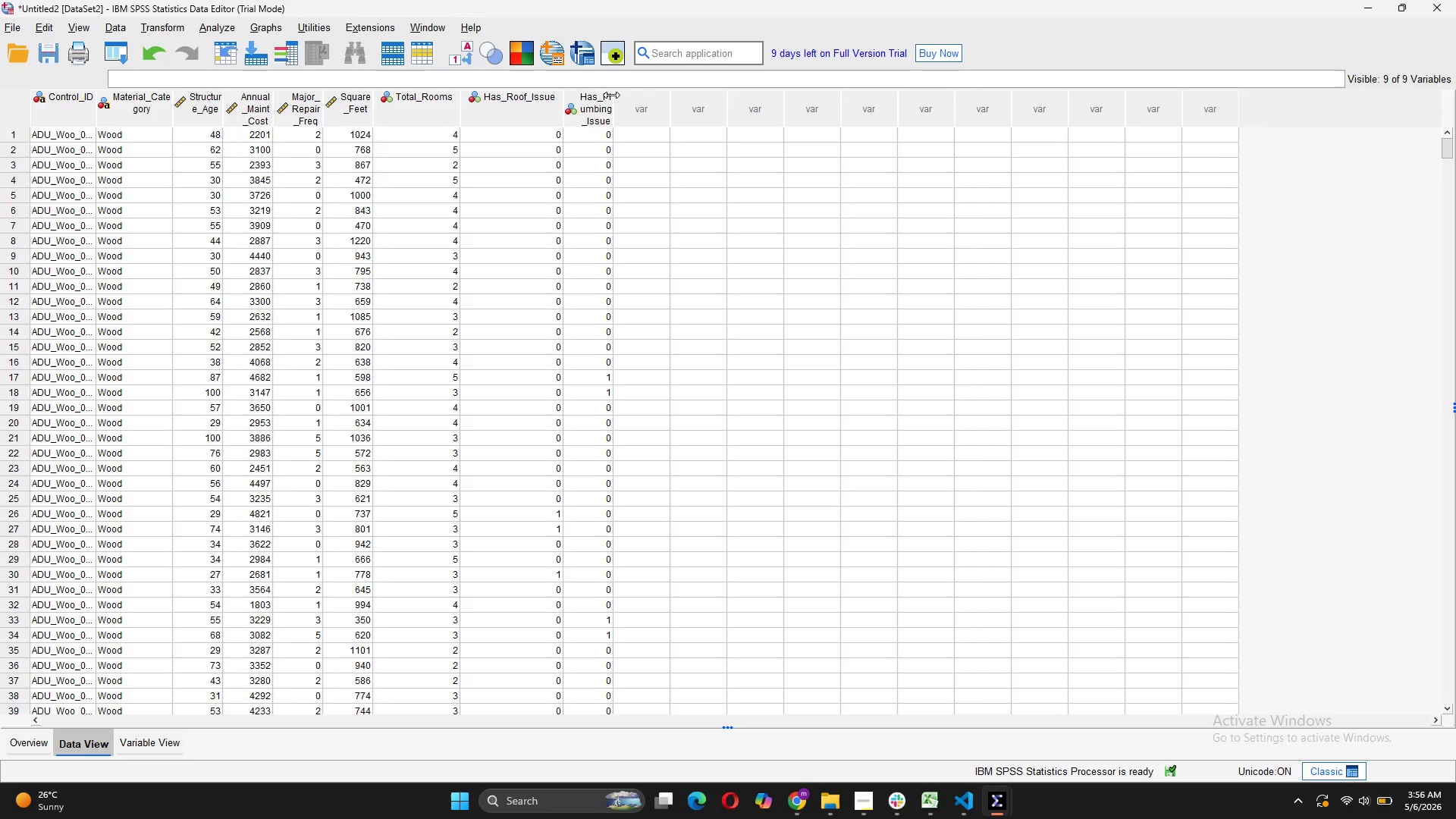 
double_click([611, 95])
 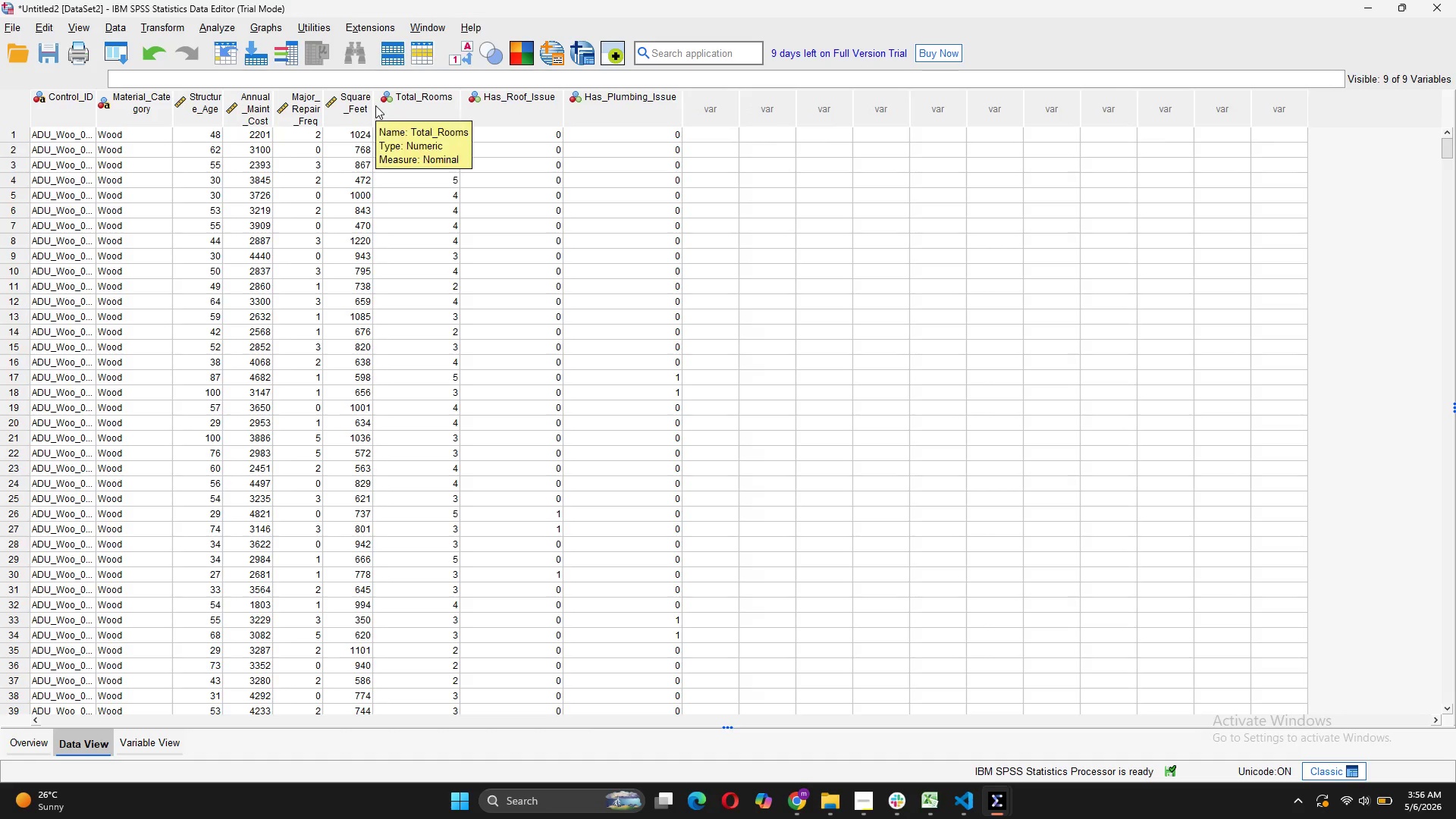 
double_click([373, 106])
 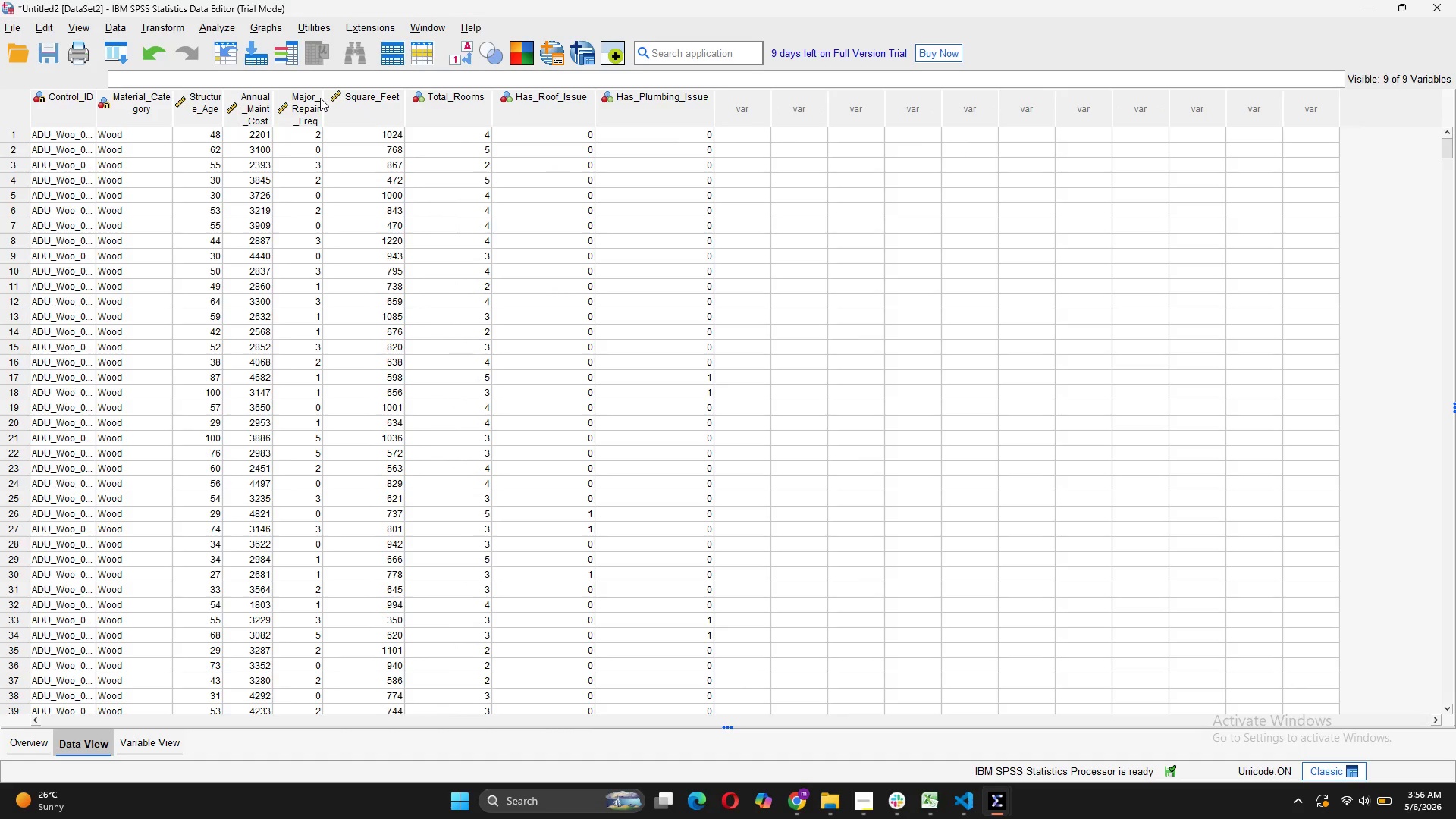 
double_click([322, 98])
 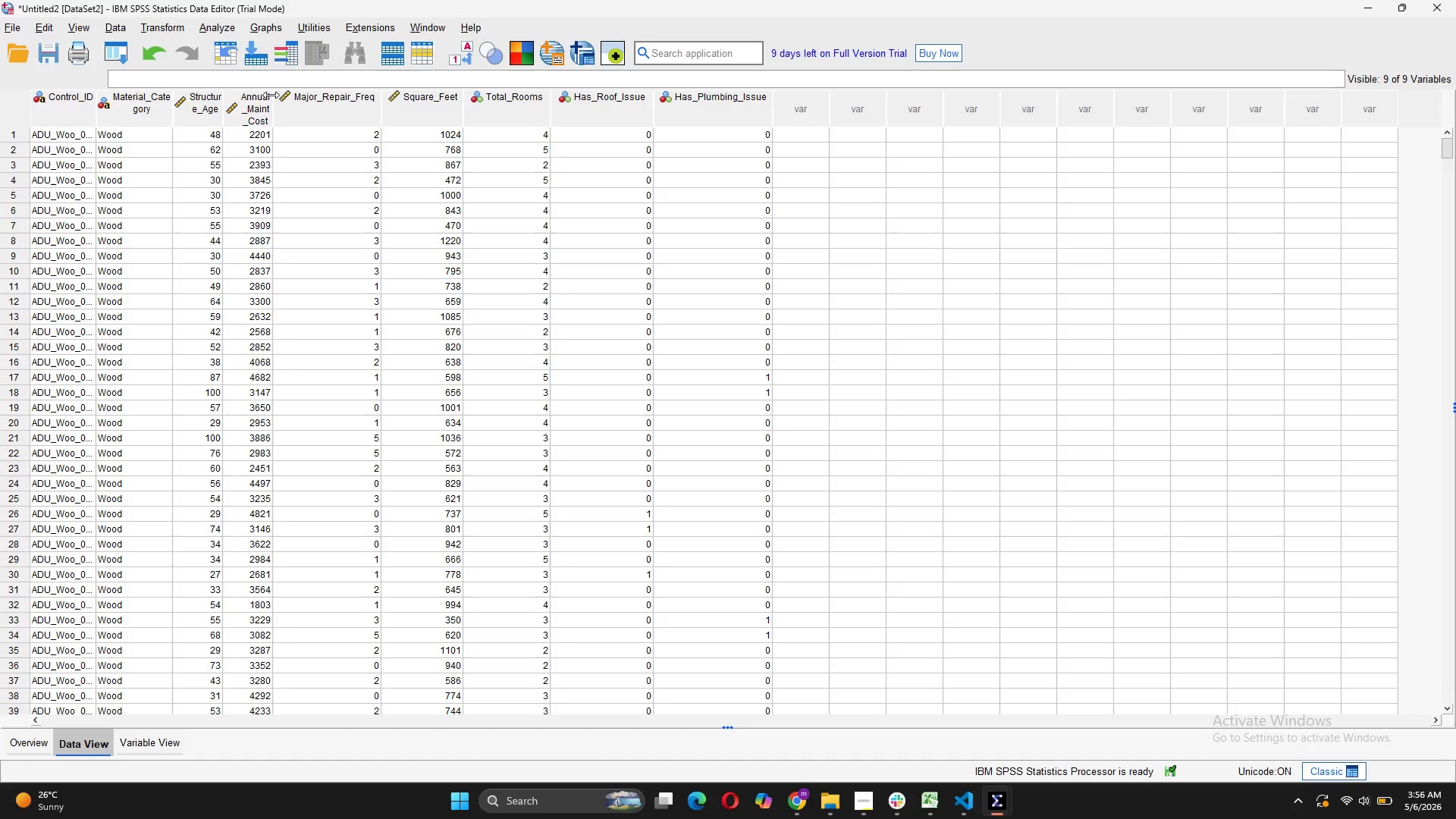 
double_click([271, 95])
 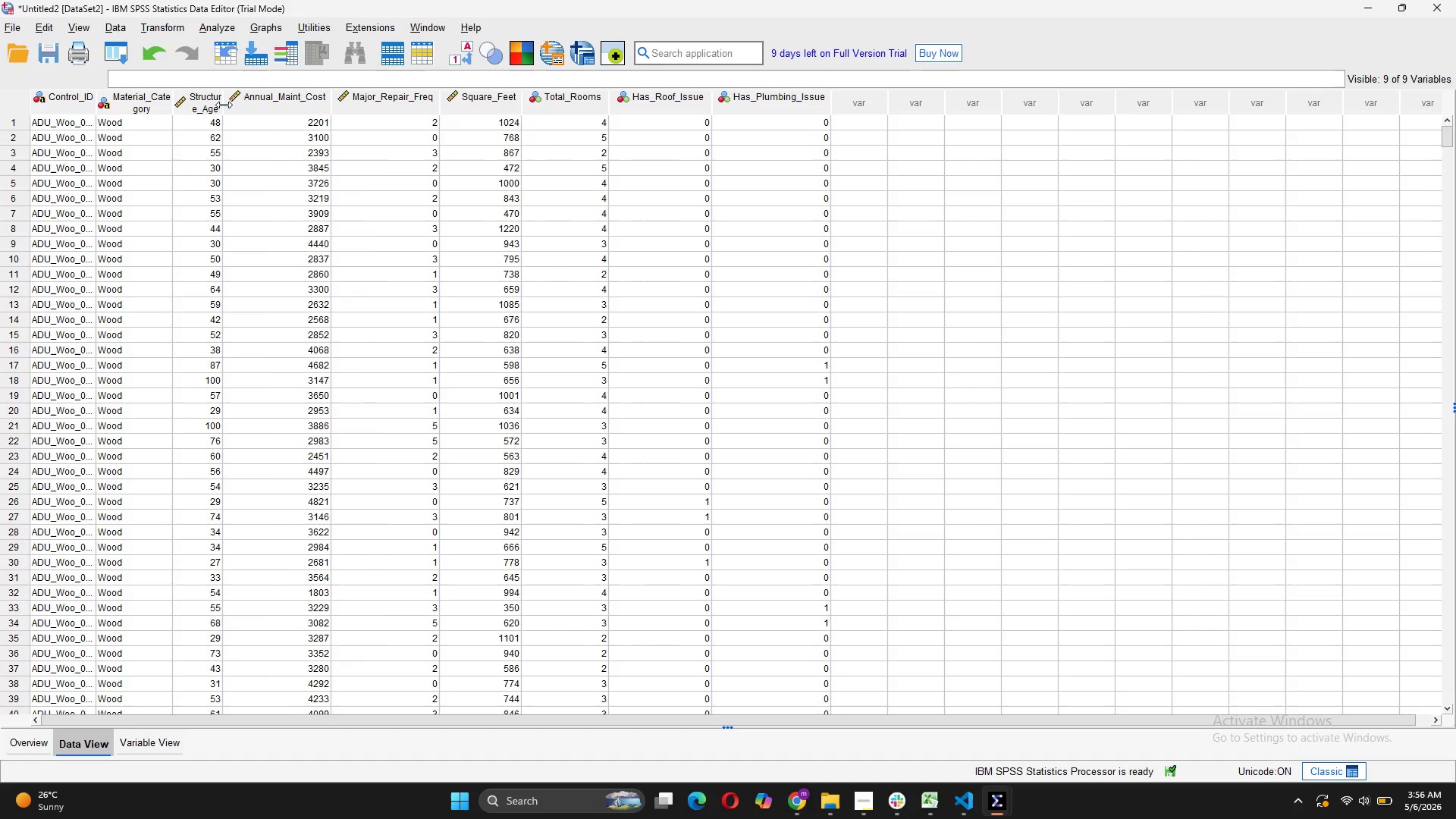 
double_click([223, 105])
 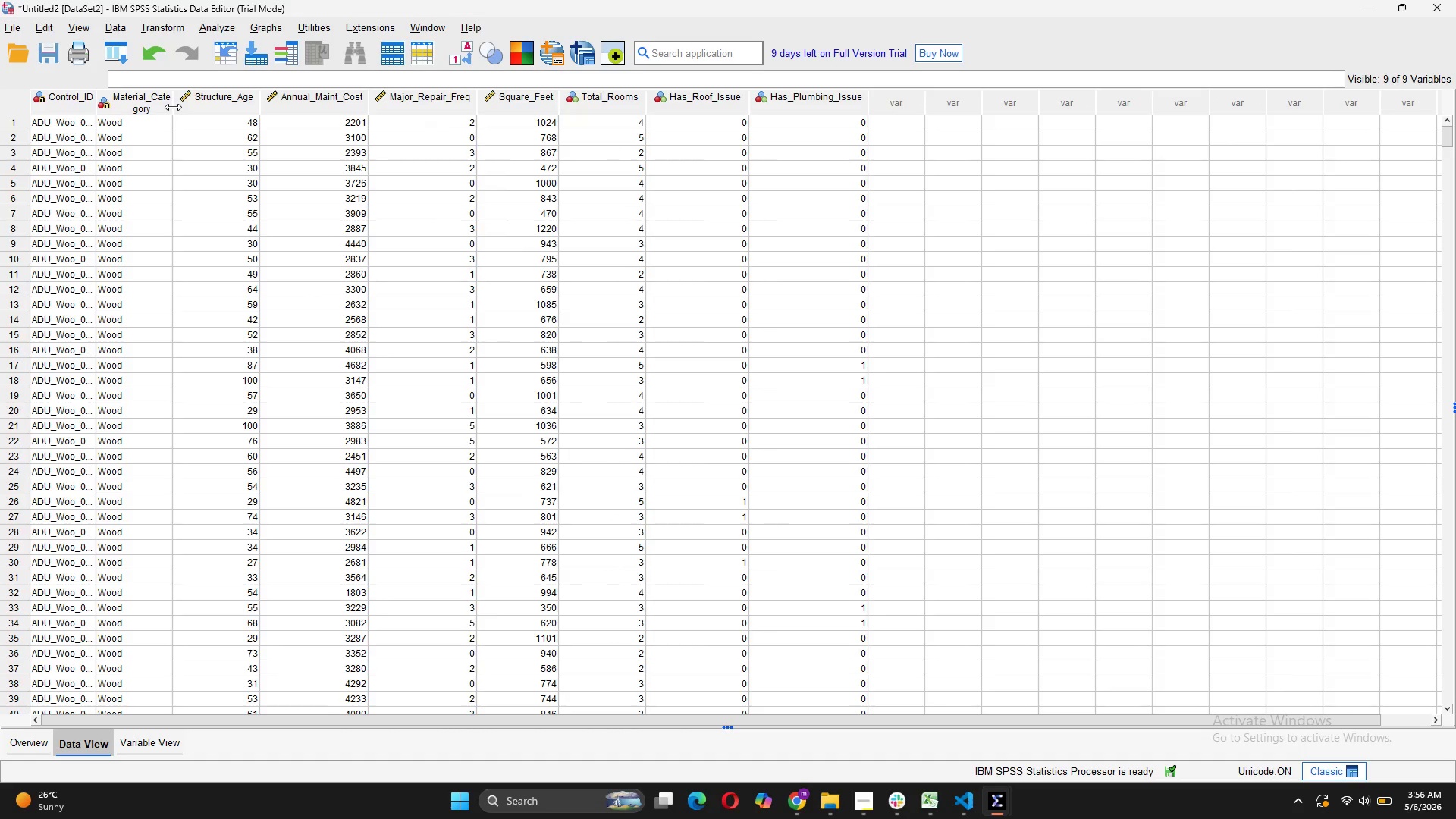 
double_click([173, 107])
 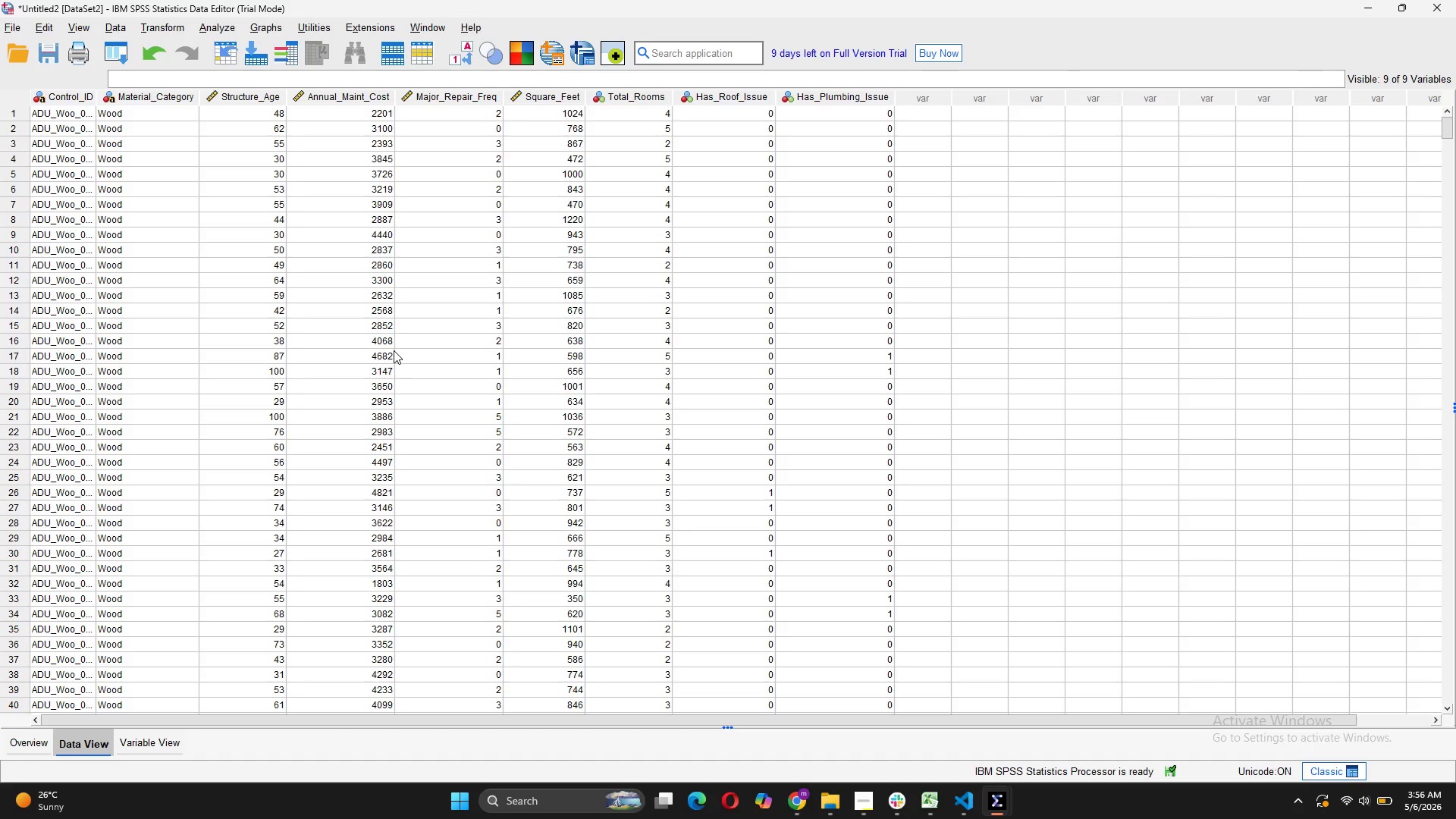 
wait(11.11)
 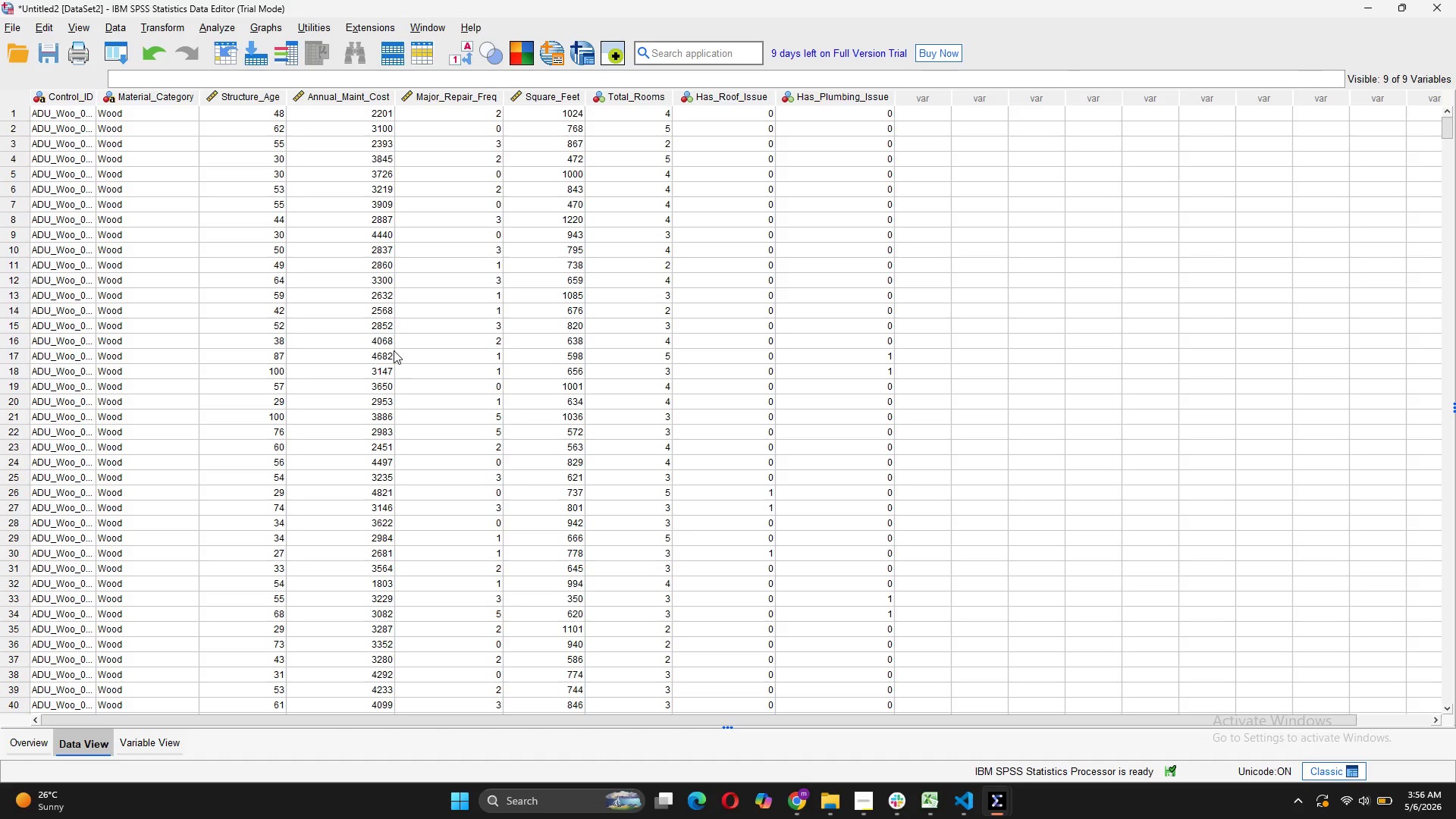 
left_click([811, 710])
 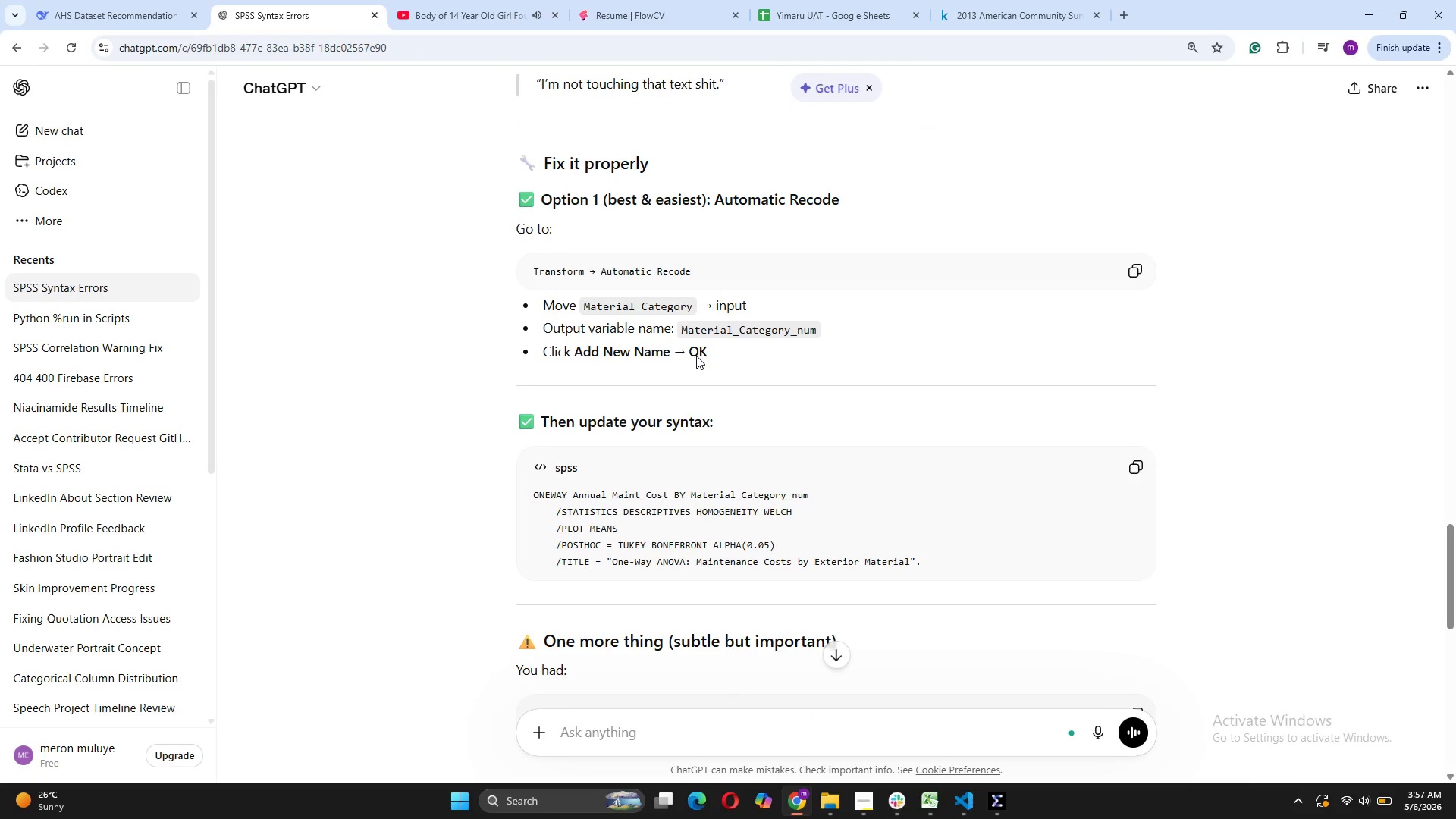 
scroll: coordinate [880, 347], scroll_direction: up, amount: 12.0
 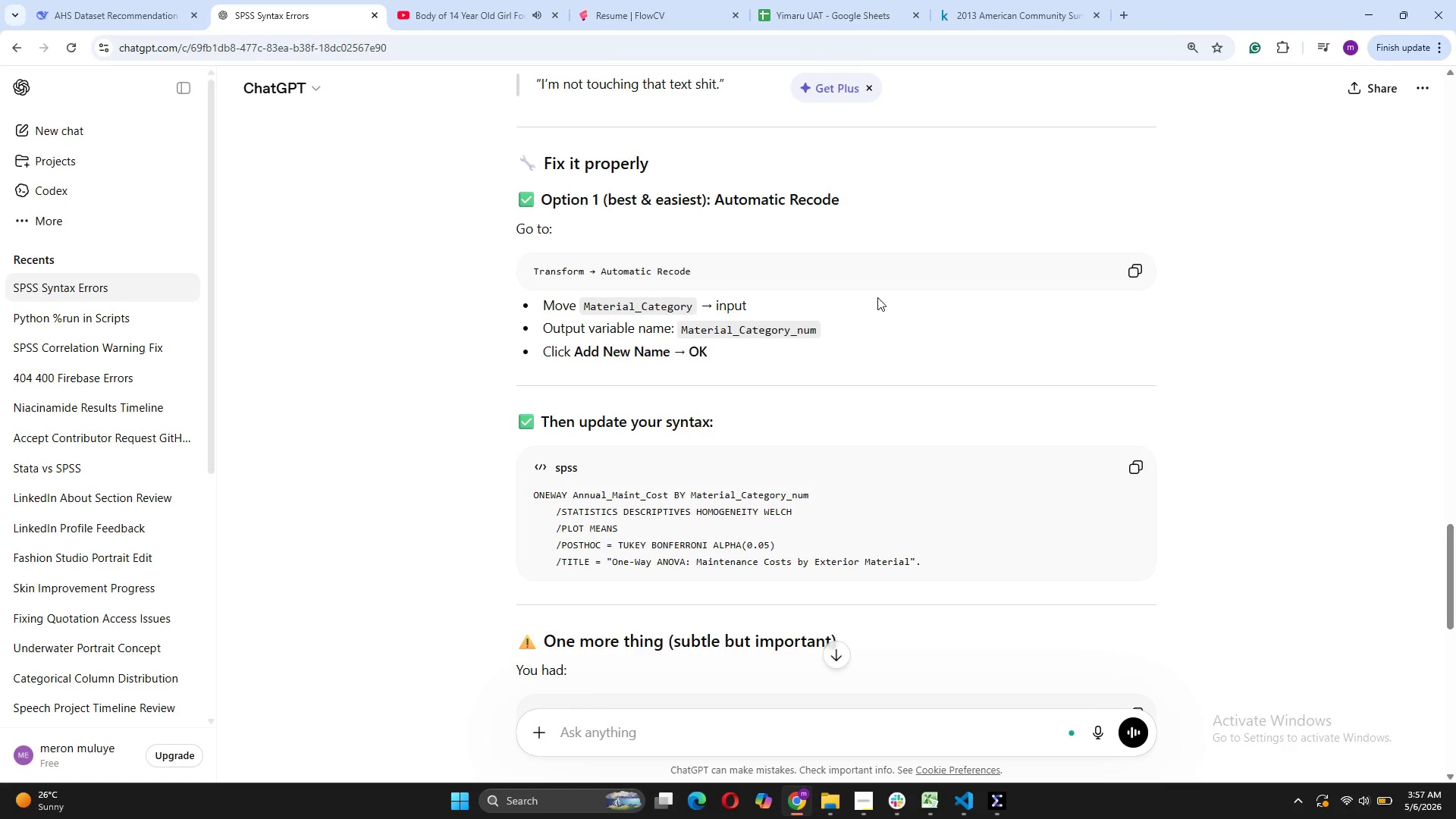 
left_click_drag(start_coordinate=[877, 297], to_coordinate=[838, 435])
 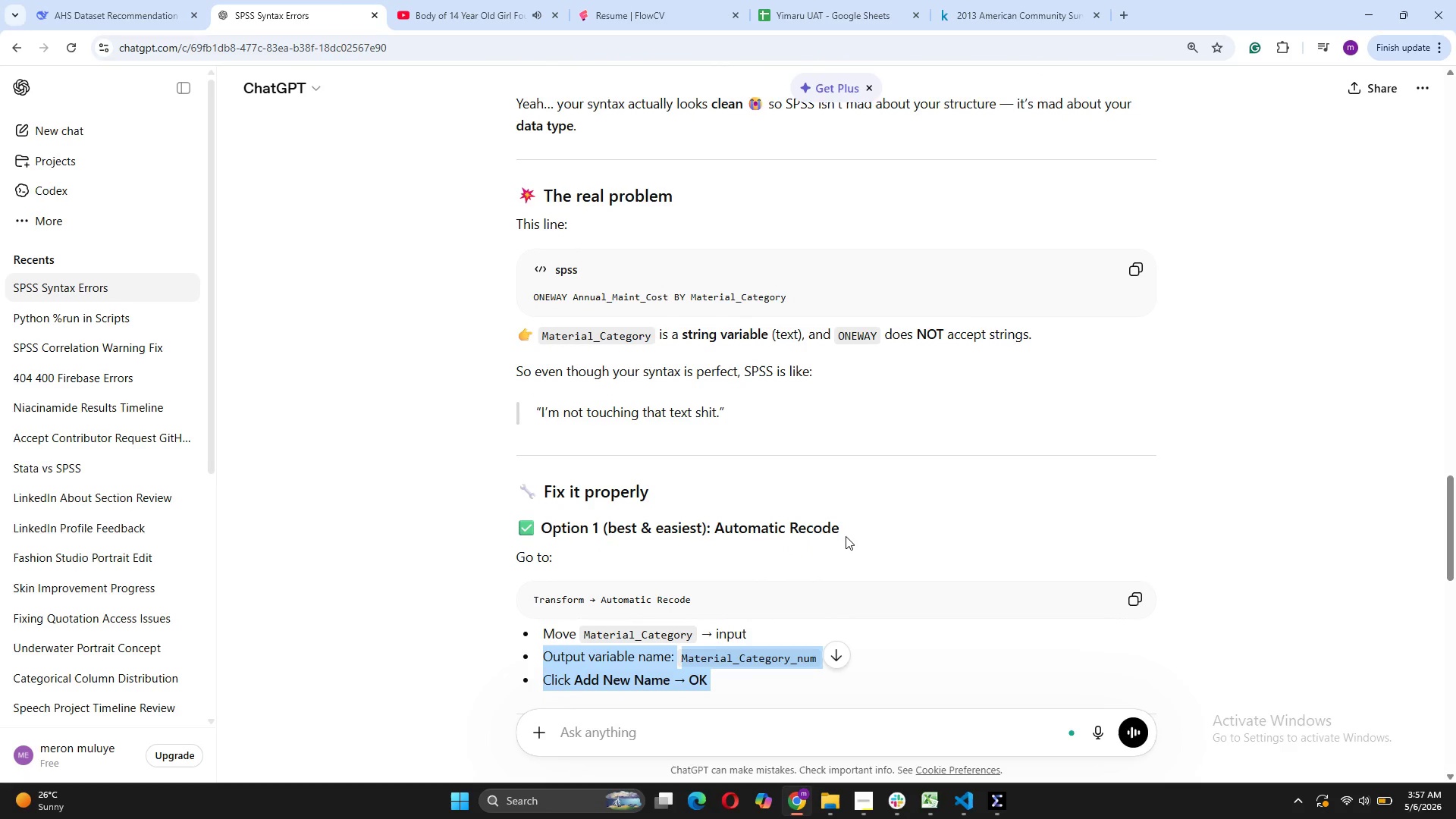 
wait(6.09)
 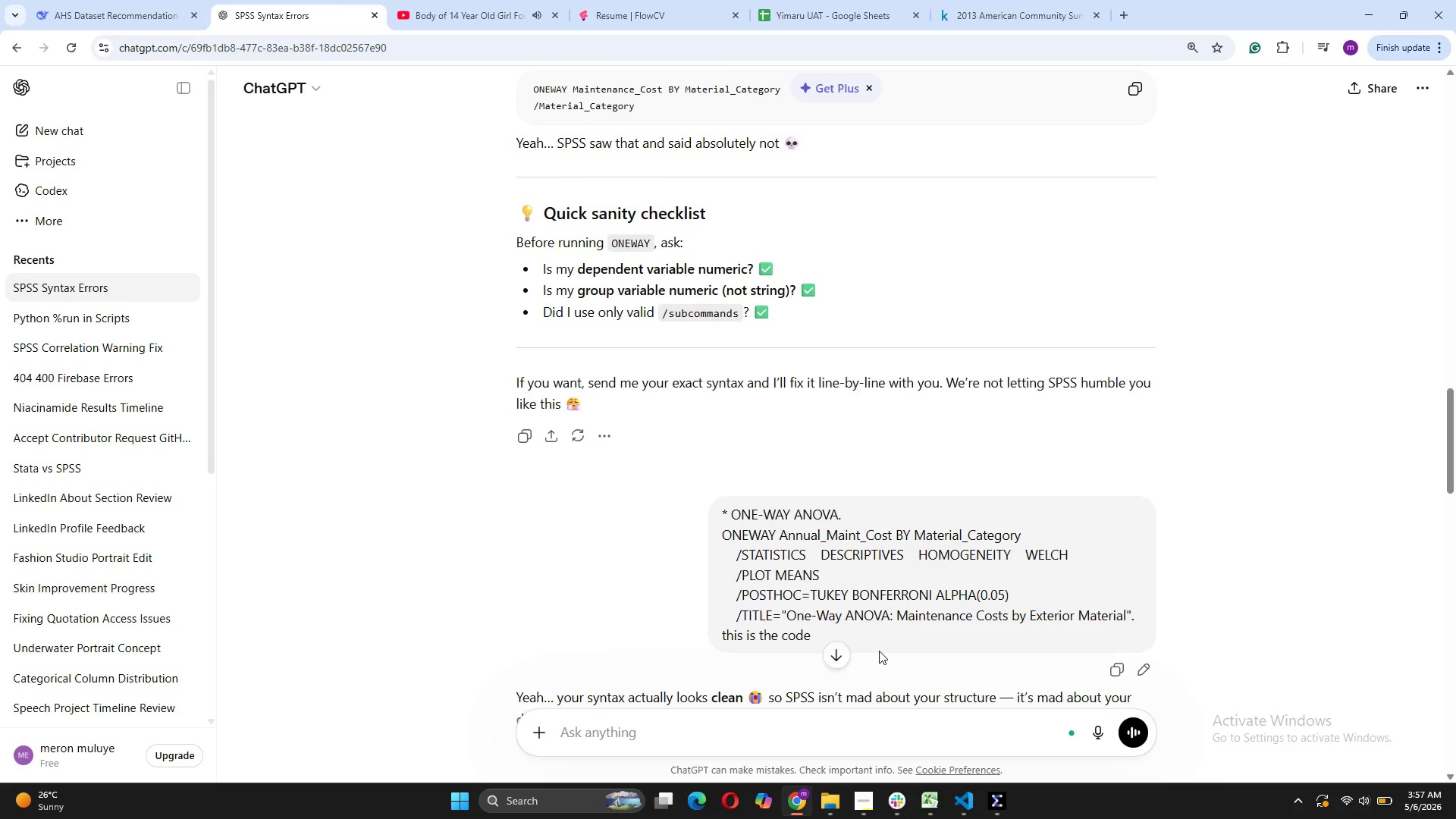 
left_click([878, 579])
 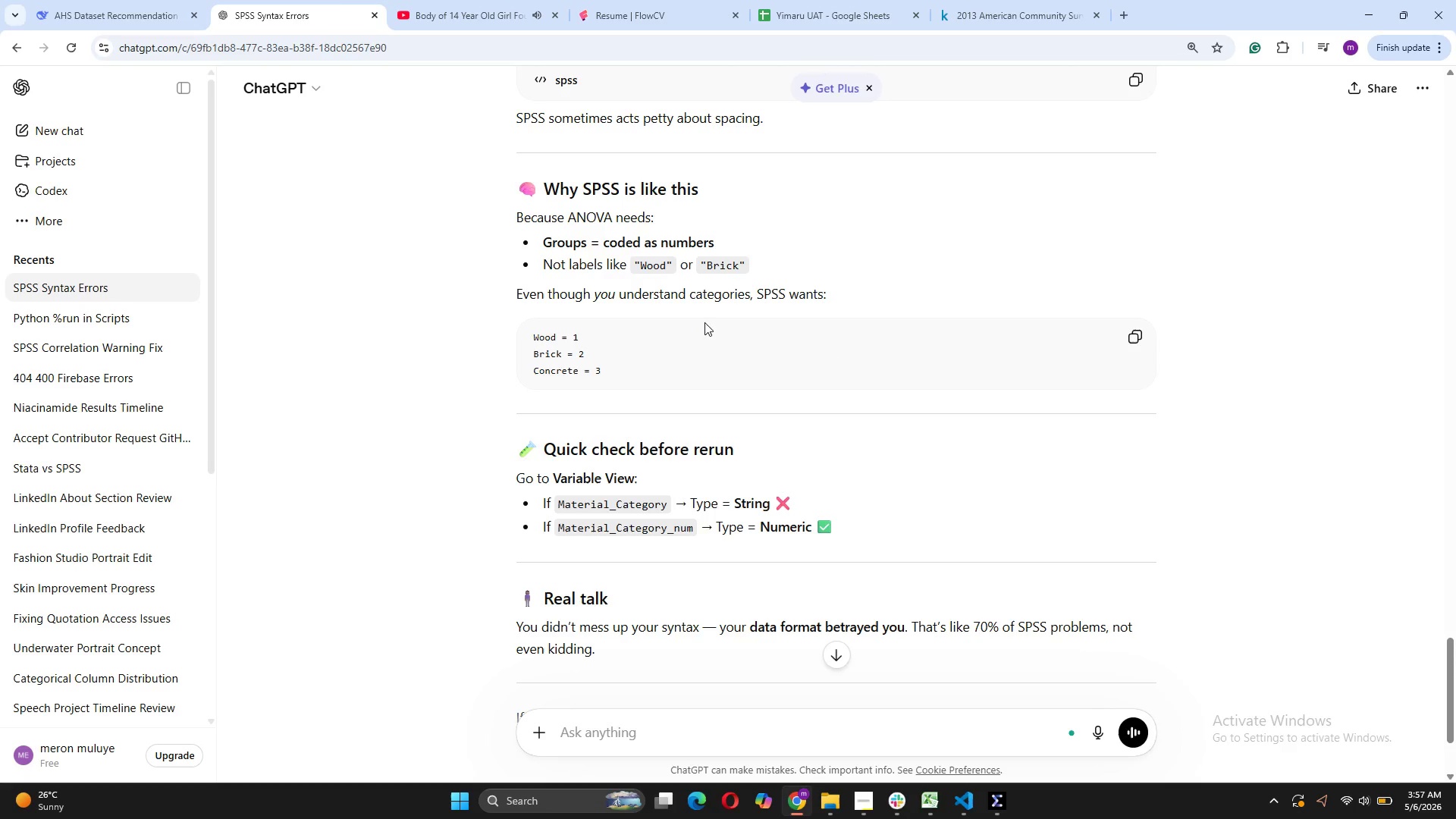 
wait(32.31)
 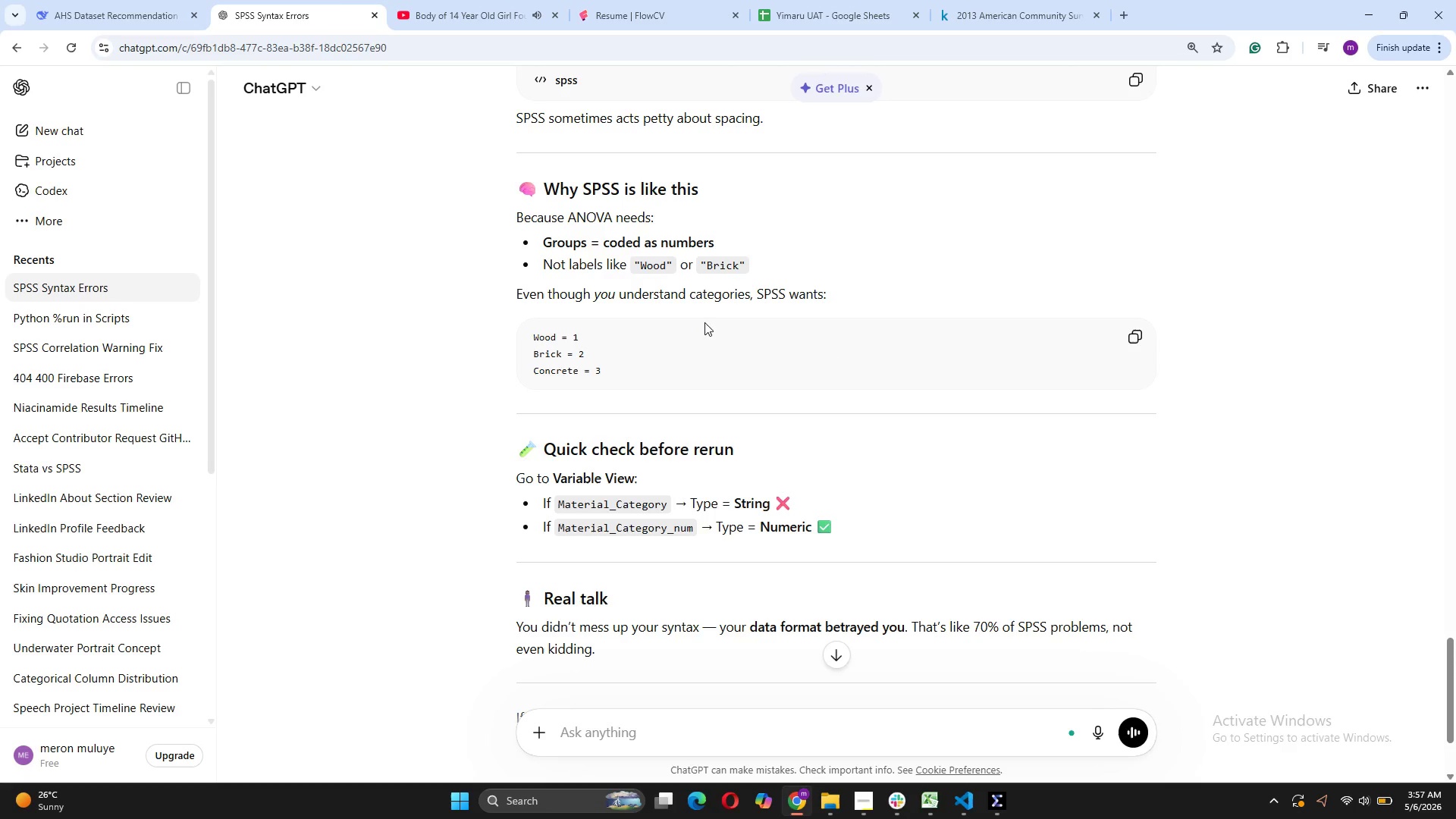 
left_click([1110, 728])
 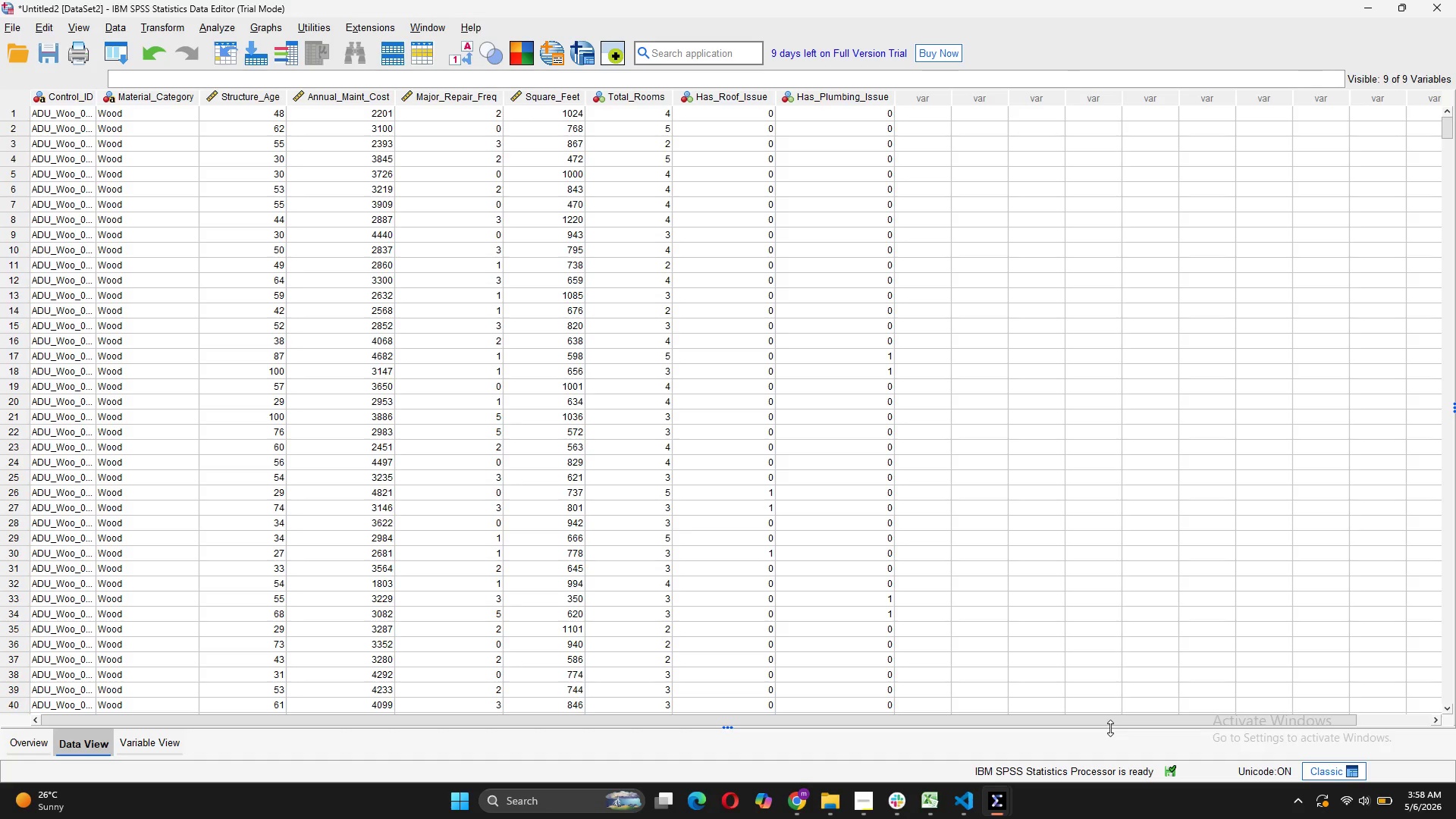 
wait(16.55)
 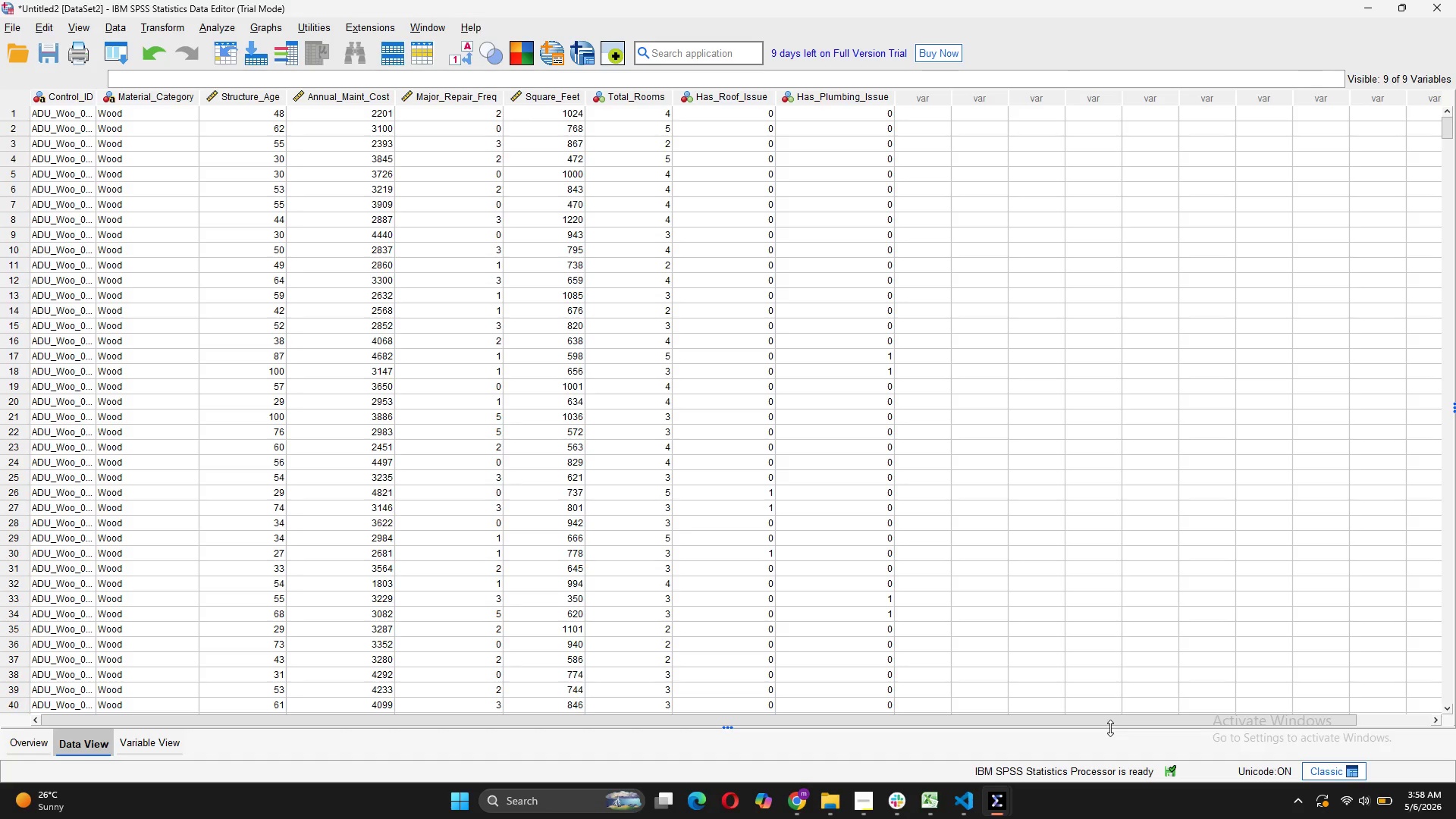 
left_click([140, 748])
 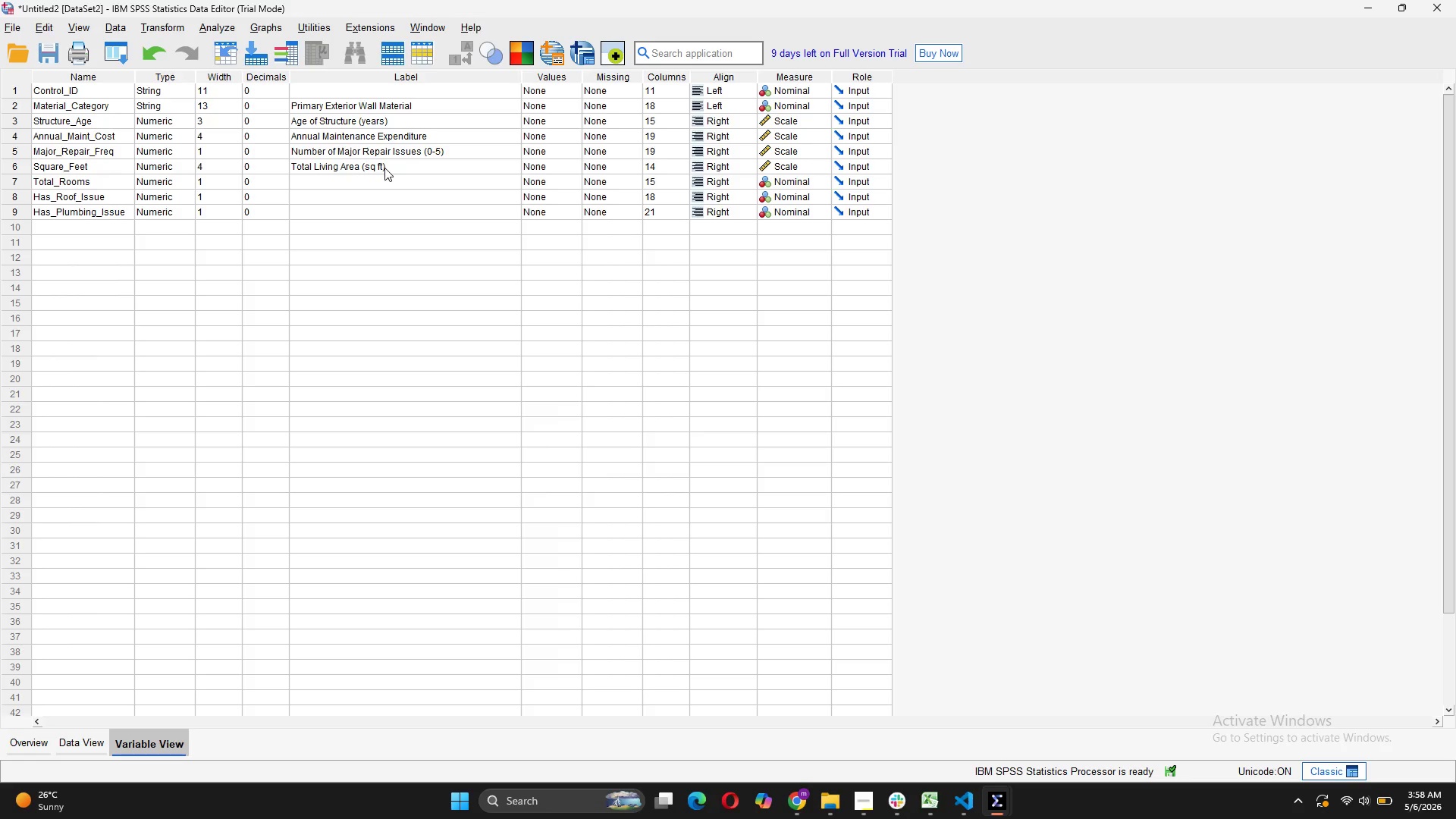 
wait(11.36)
 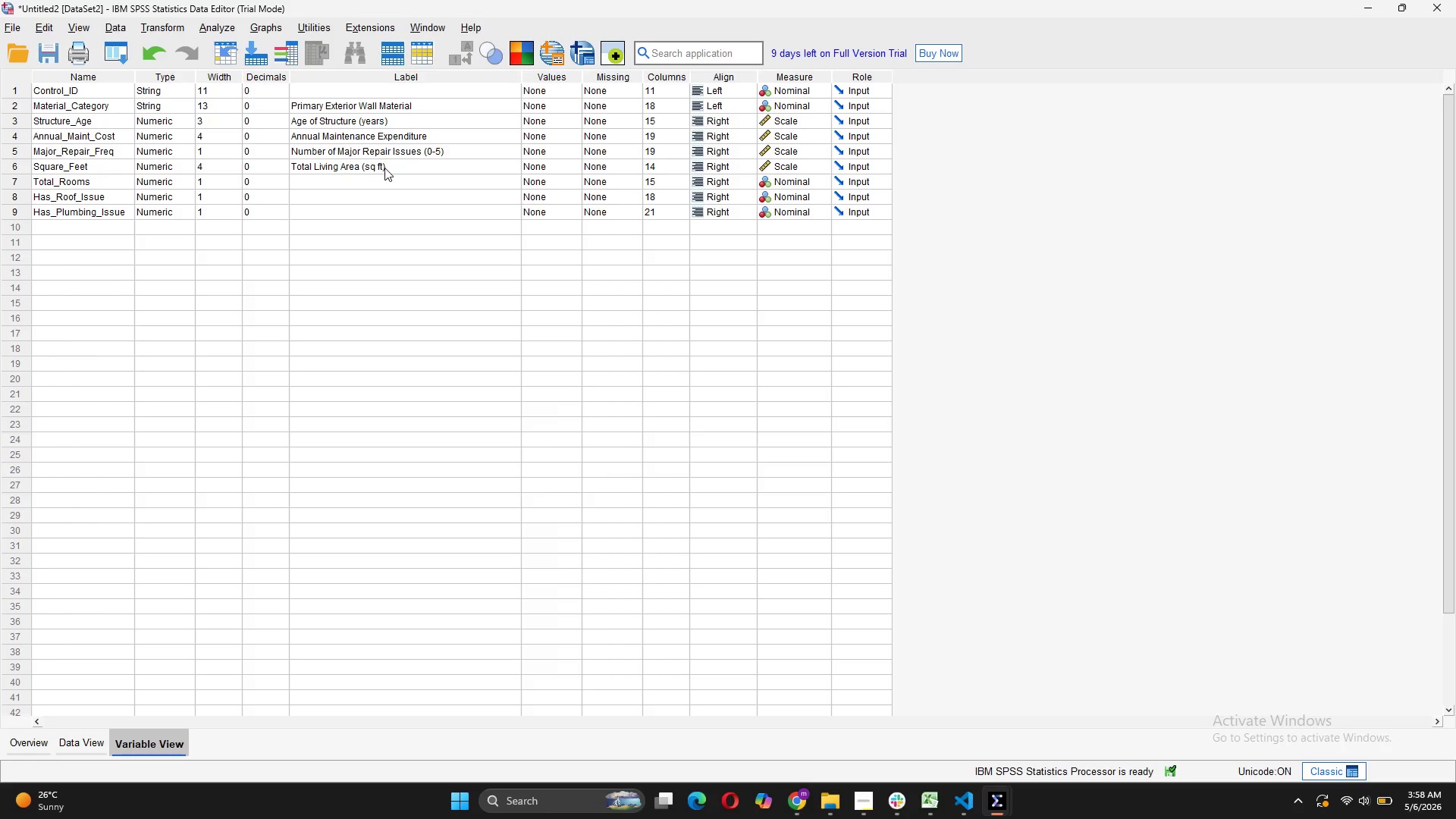 
left_click([553, 104])
 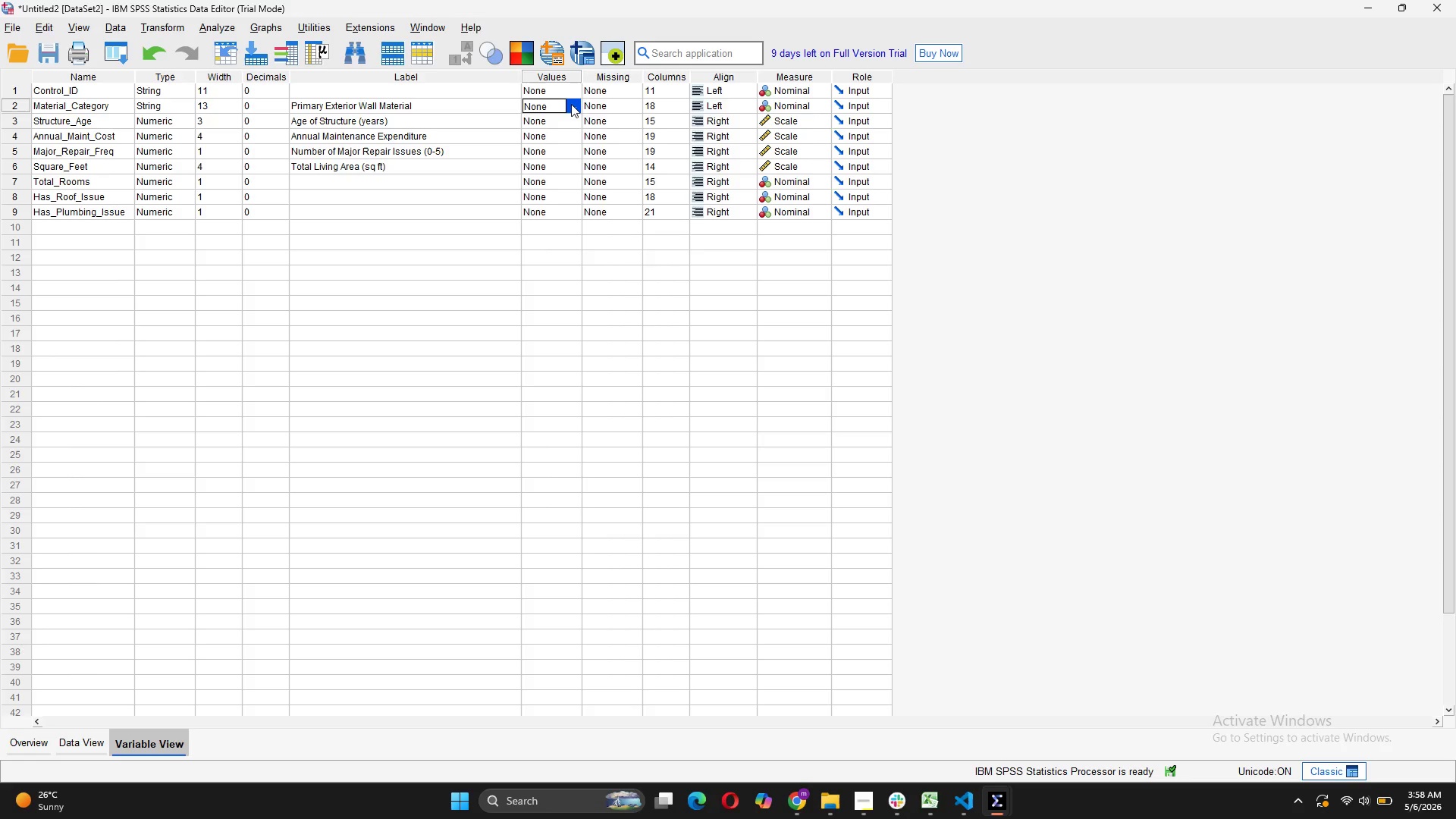 
left_click([571, 104])
 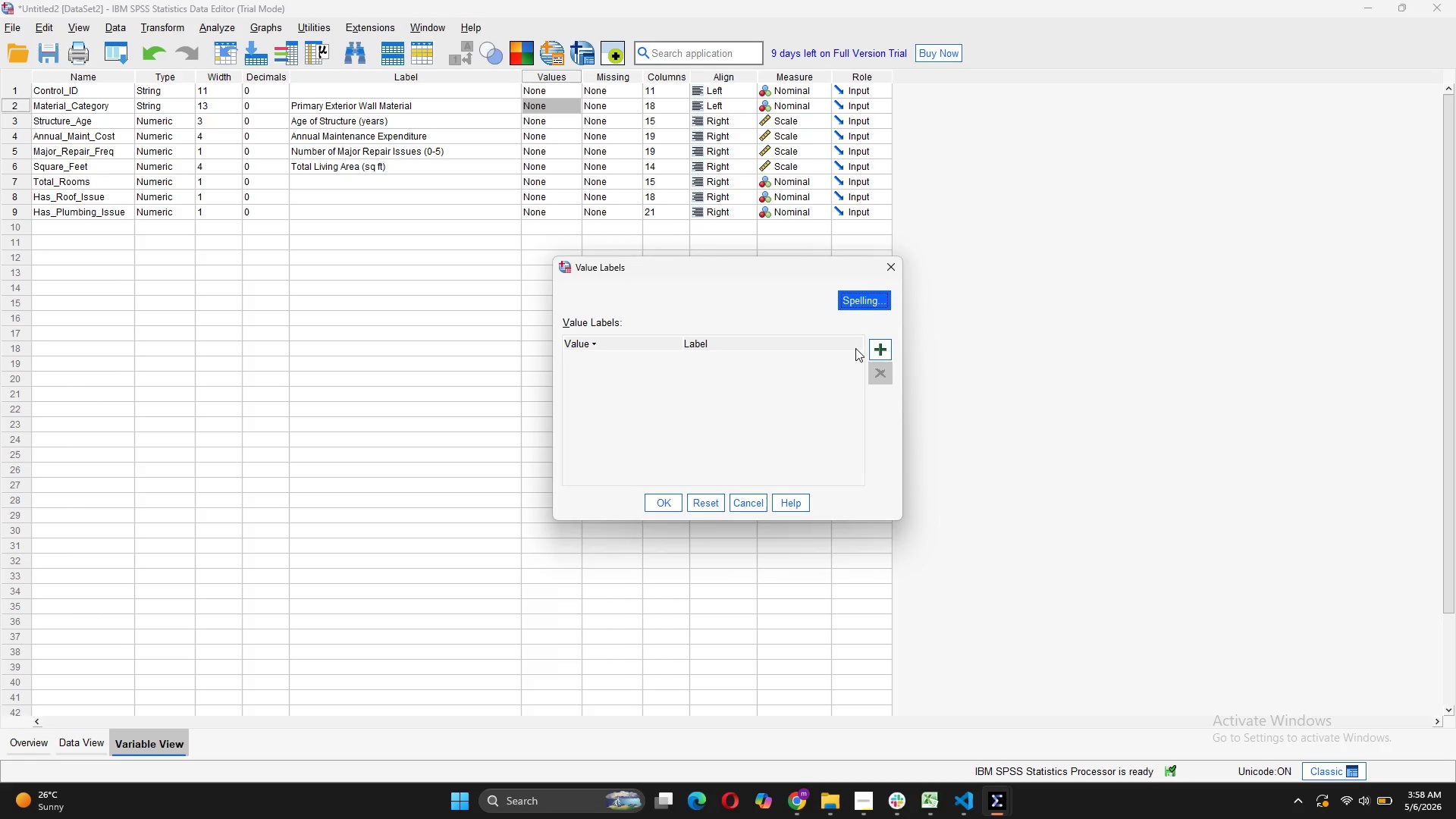 
left_click([874, 344])
 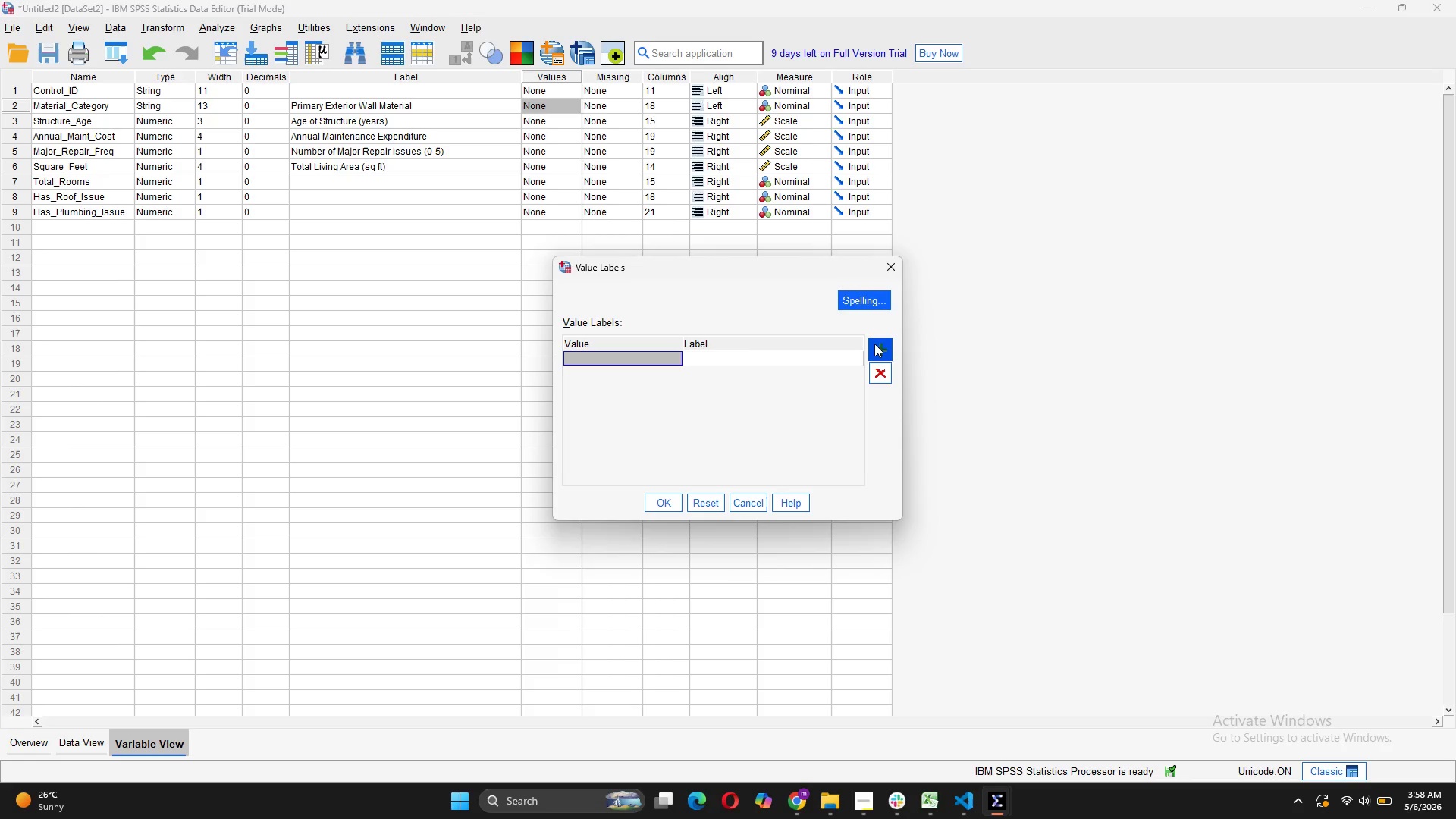 
key(1)
 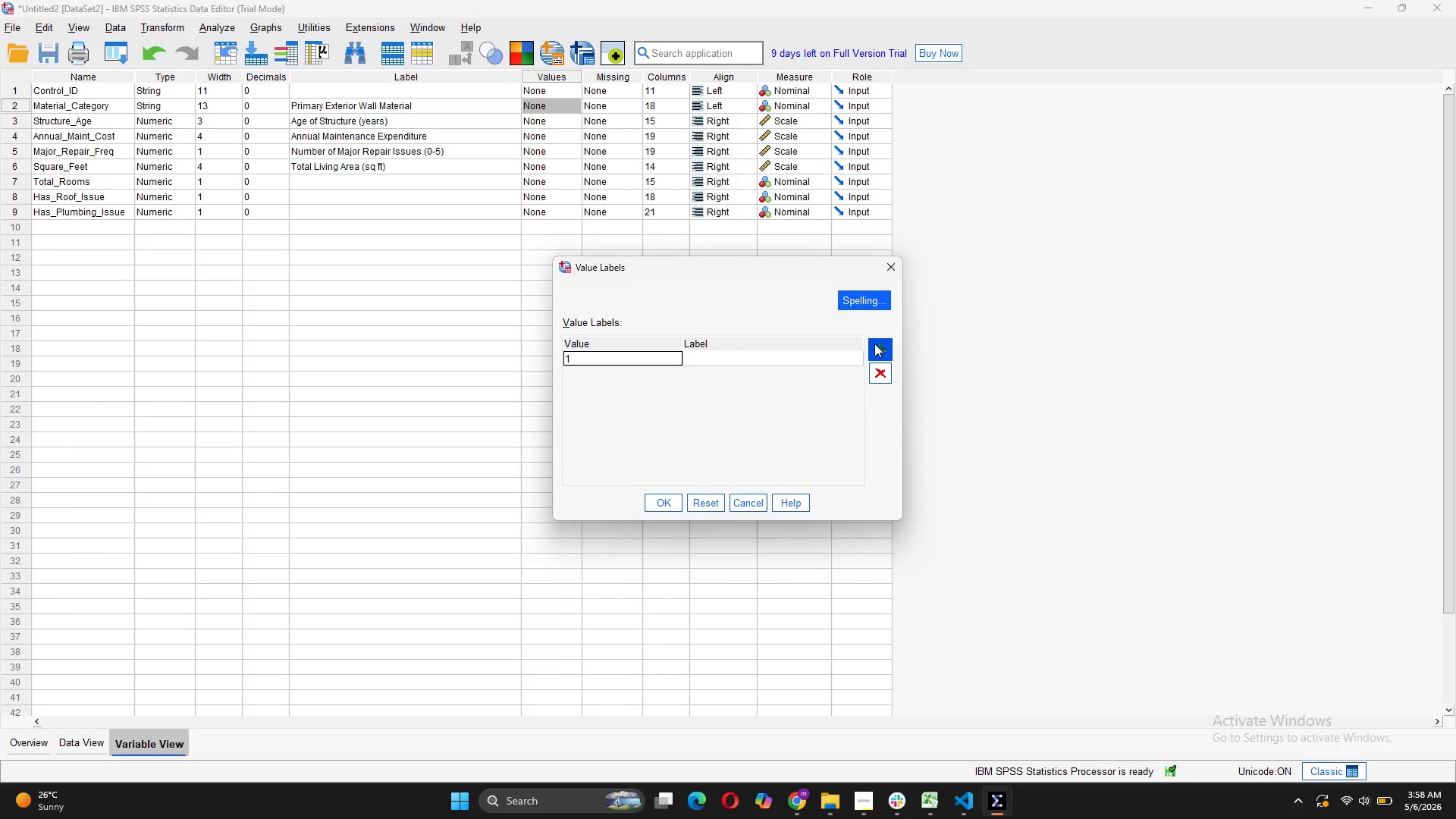 
left_click([874, 344])
 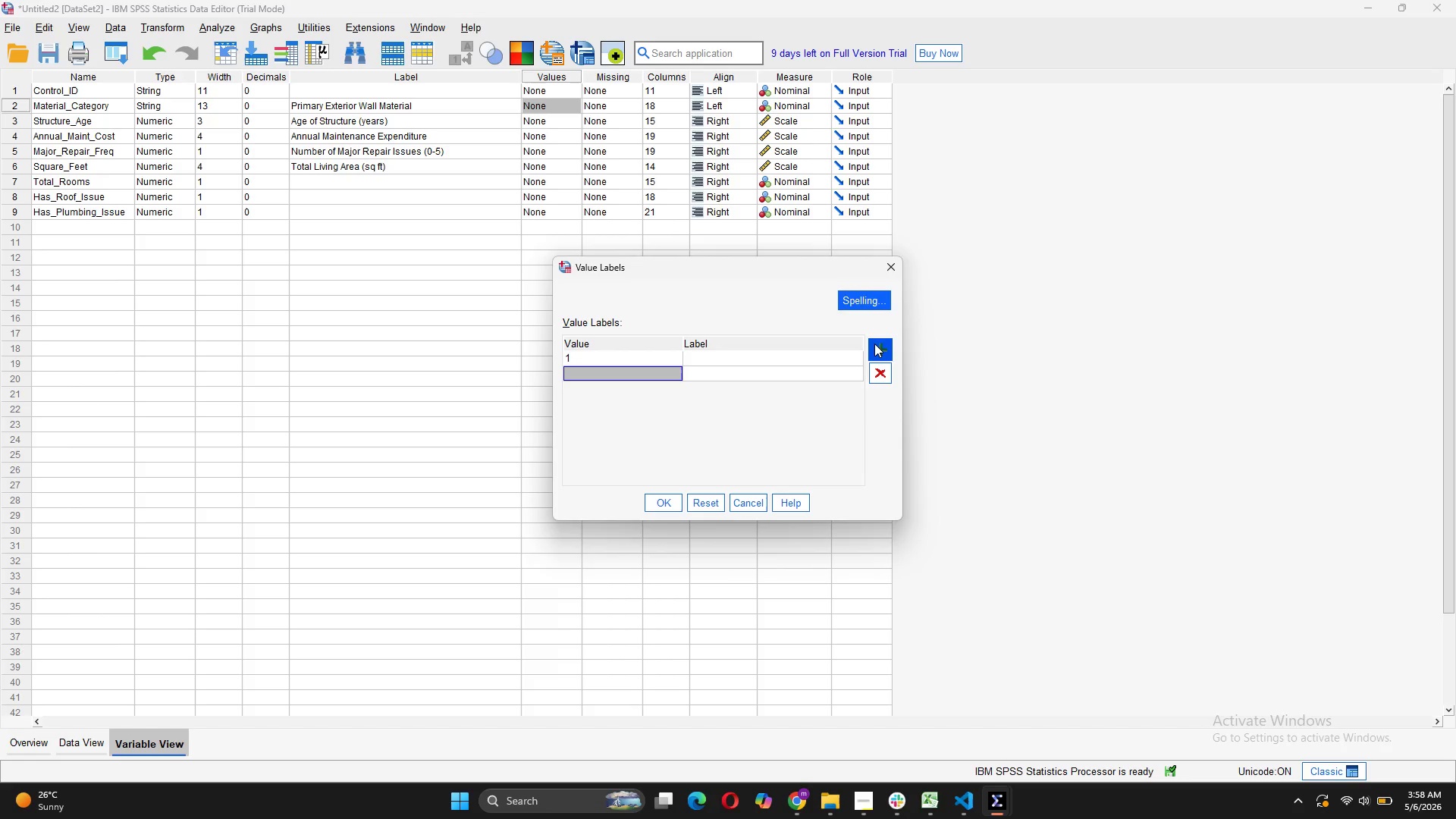 
key(2)
 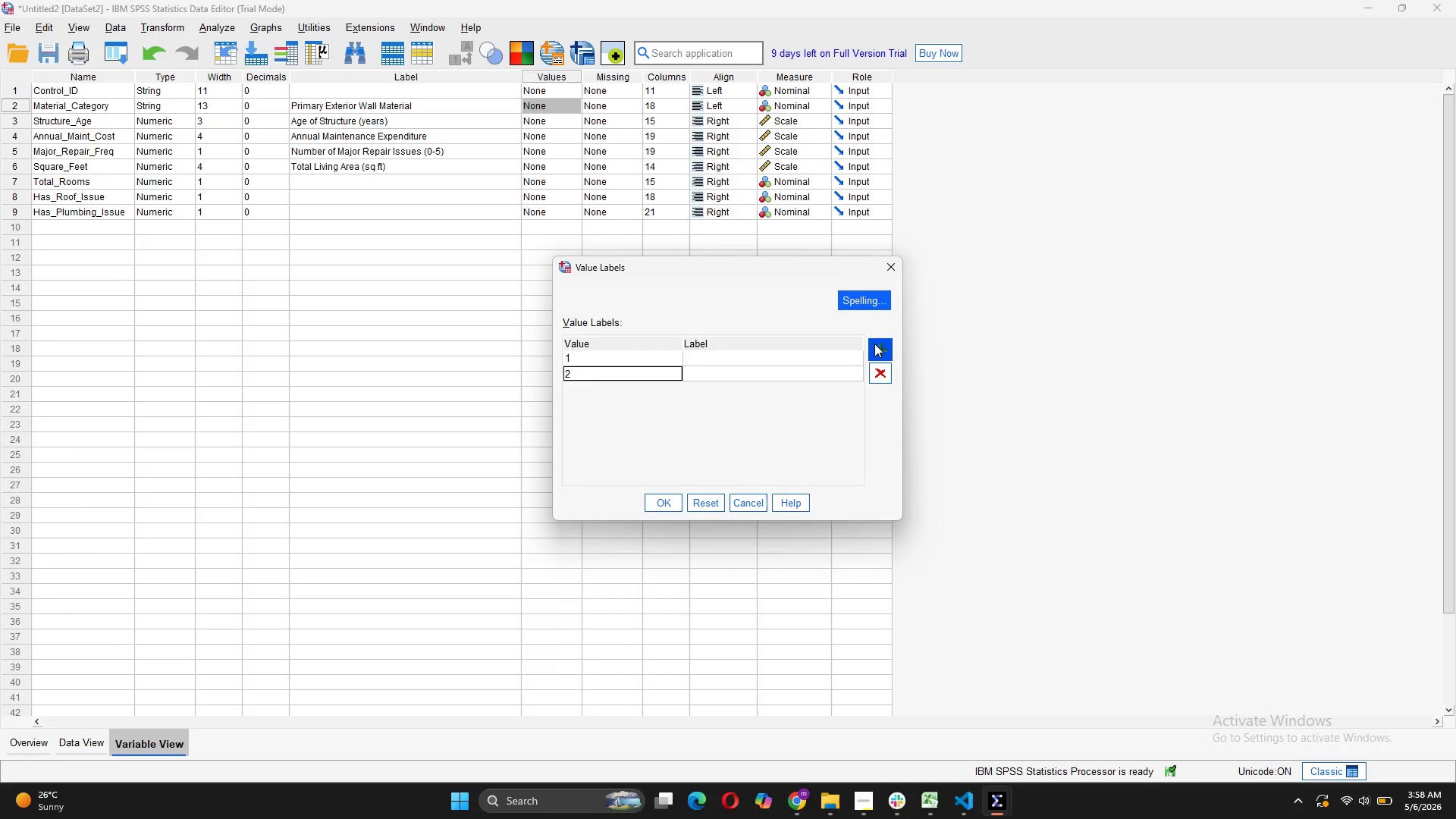 
left_click([874, 344])
 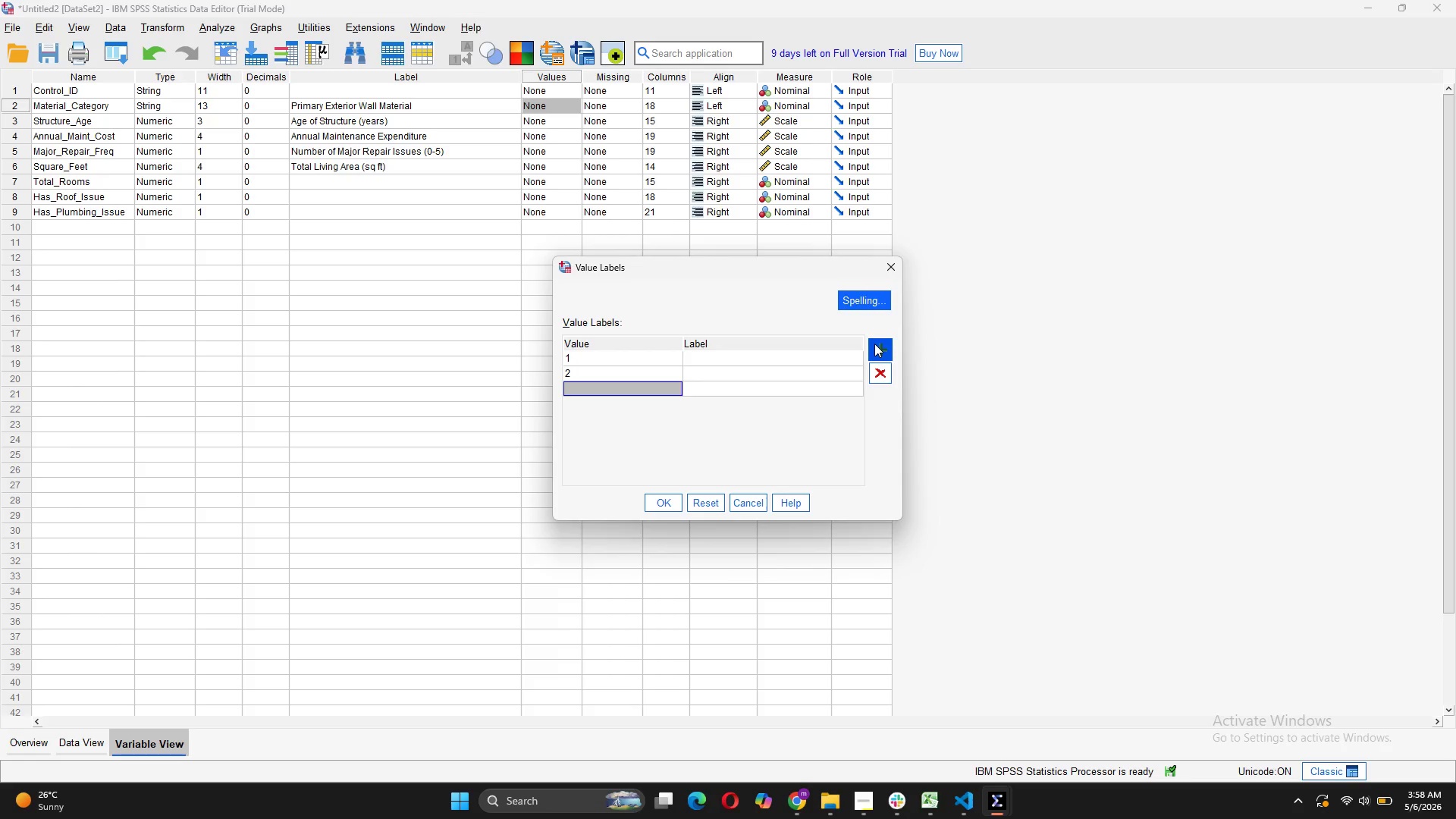 
key(3)
 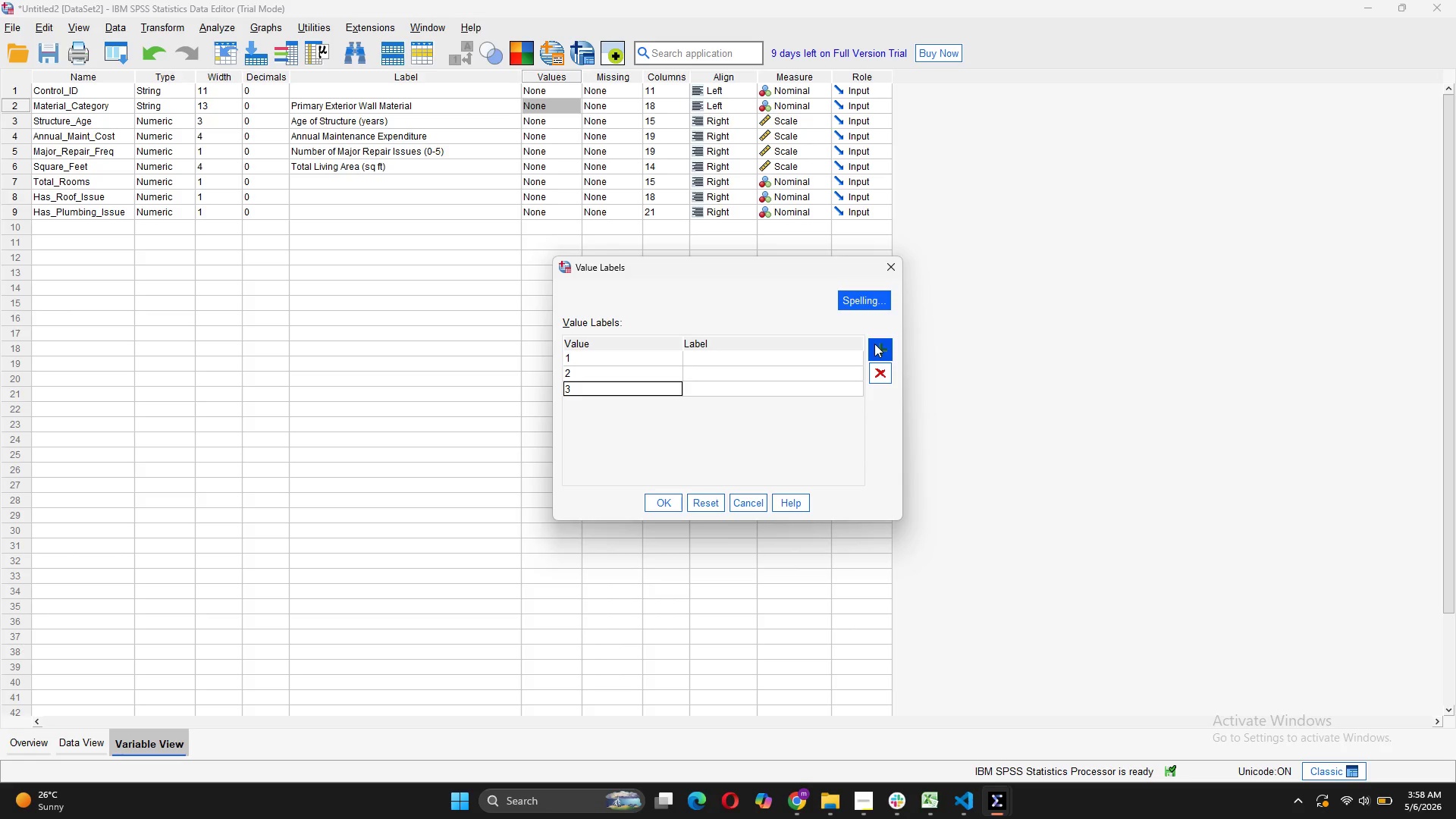 
left_click([874, 344])
 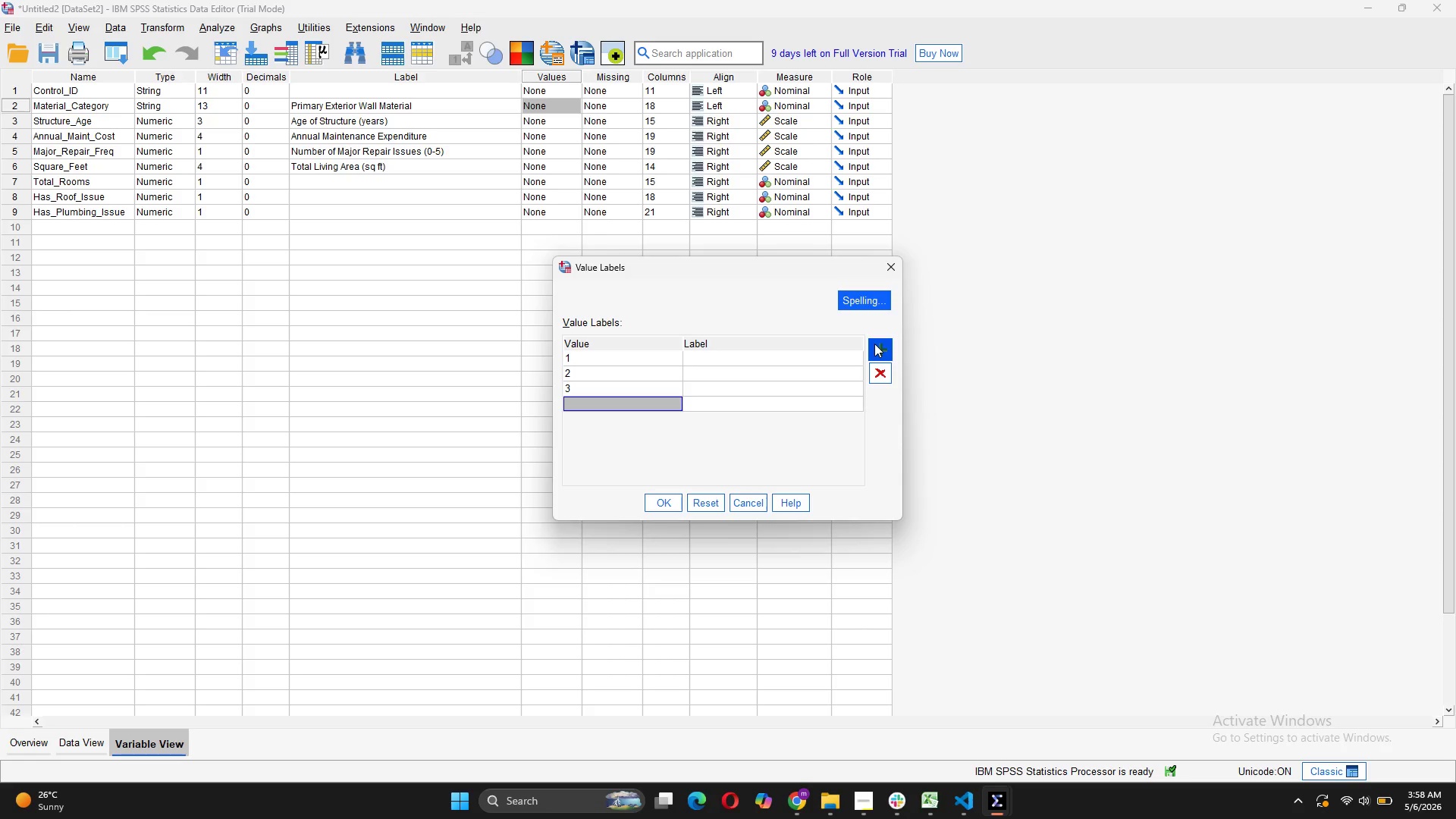 
key(4)
 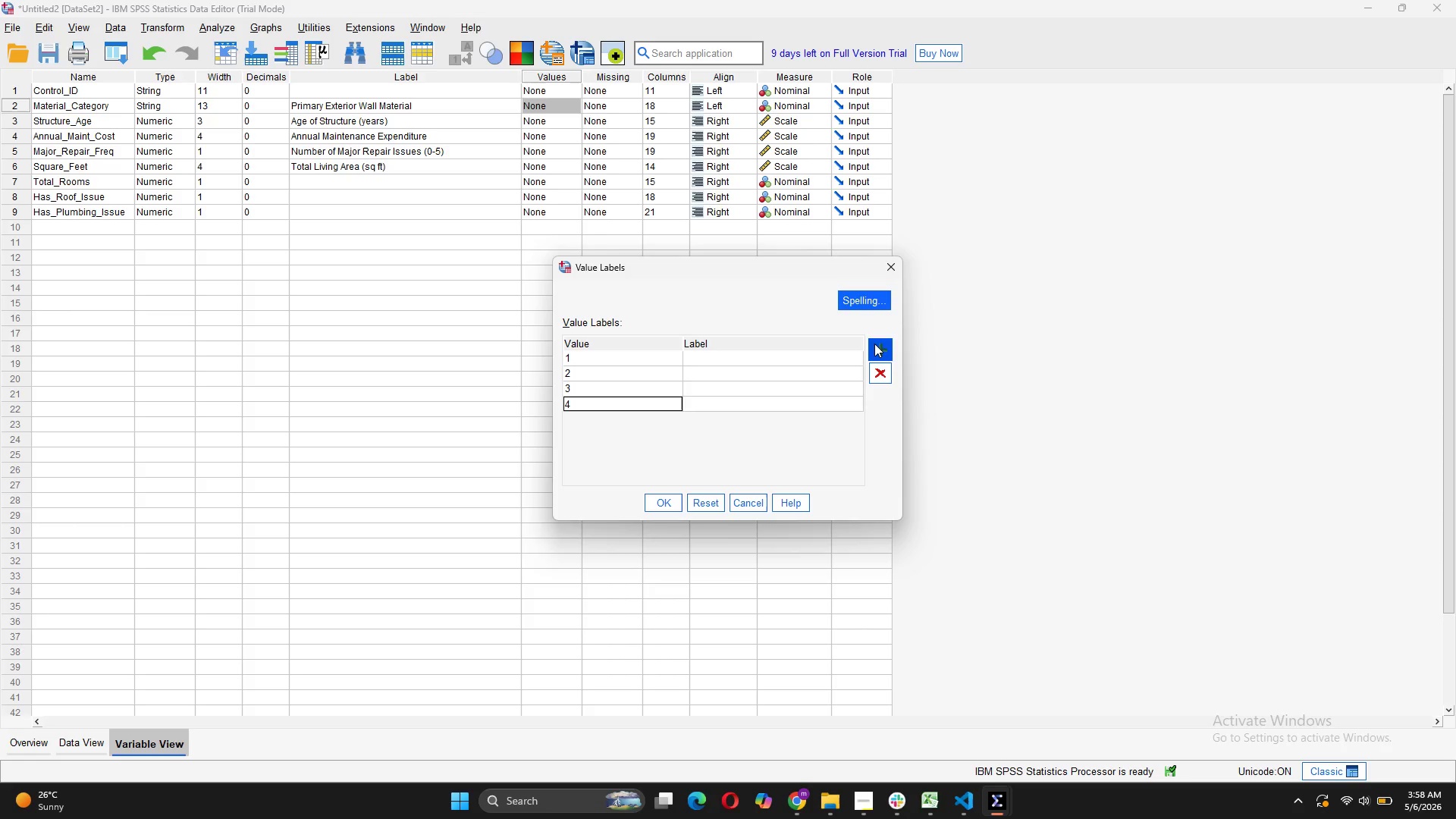 
left_click([874, 344])
 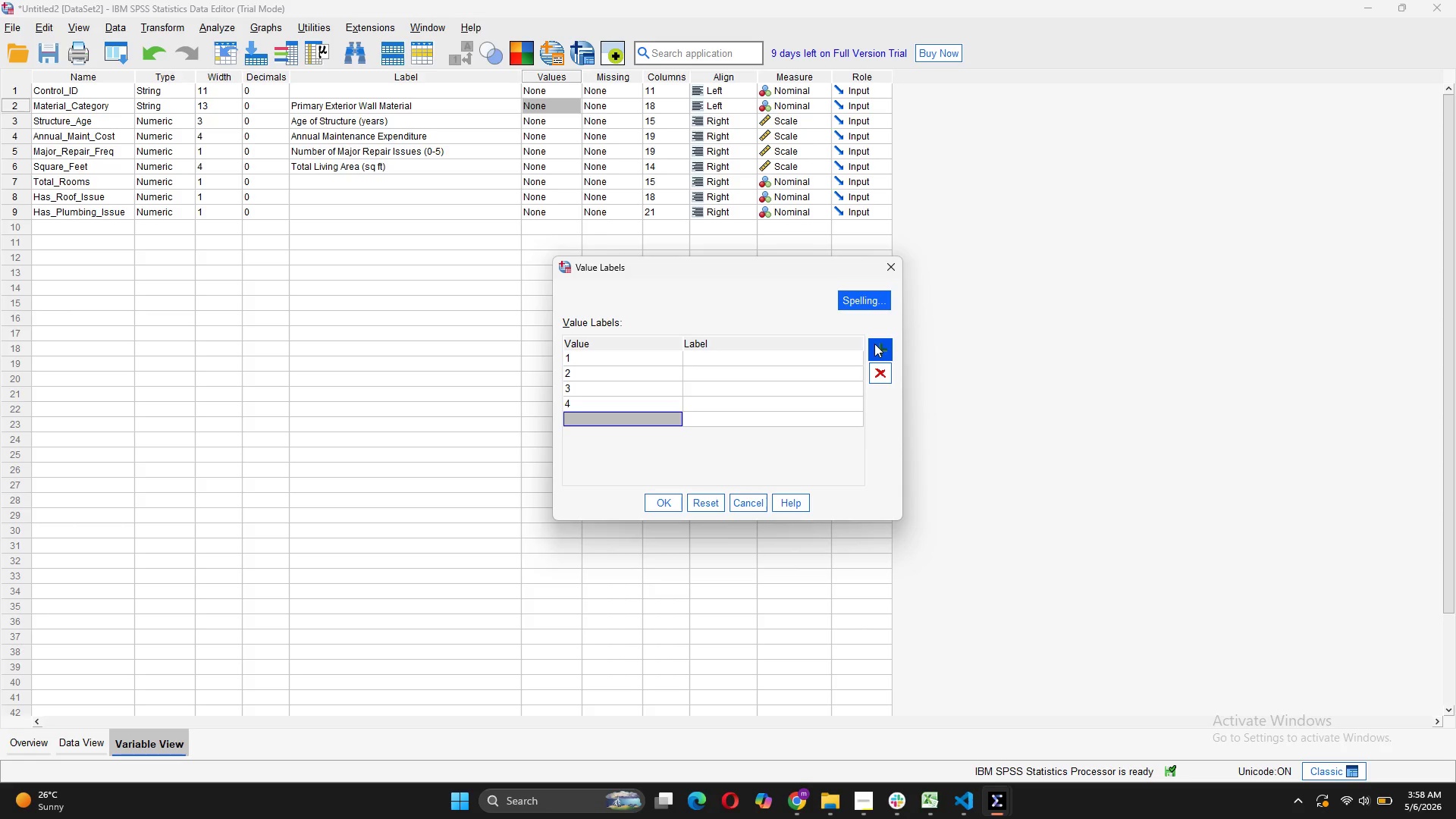 
key(5)
 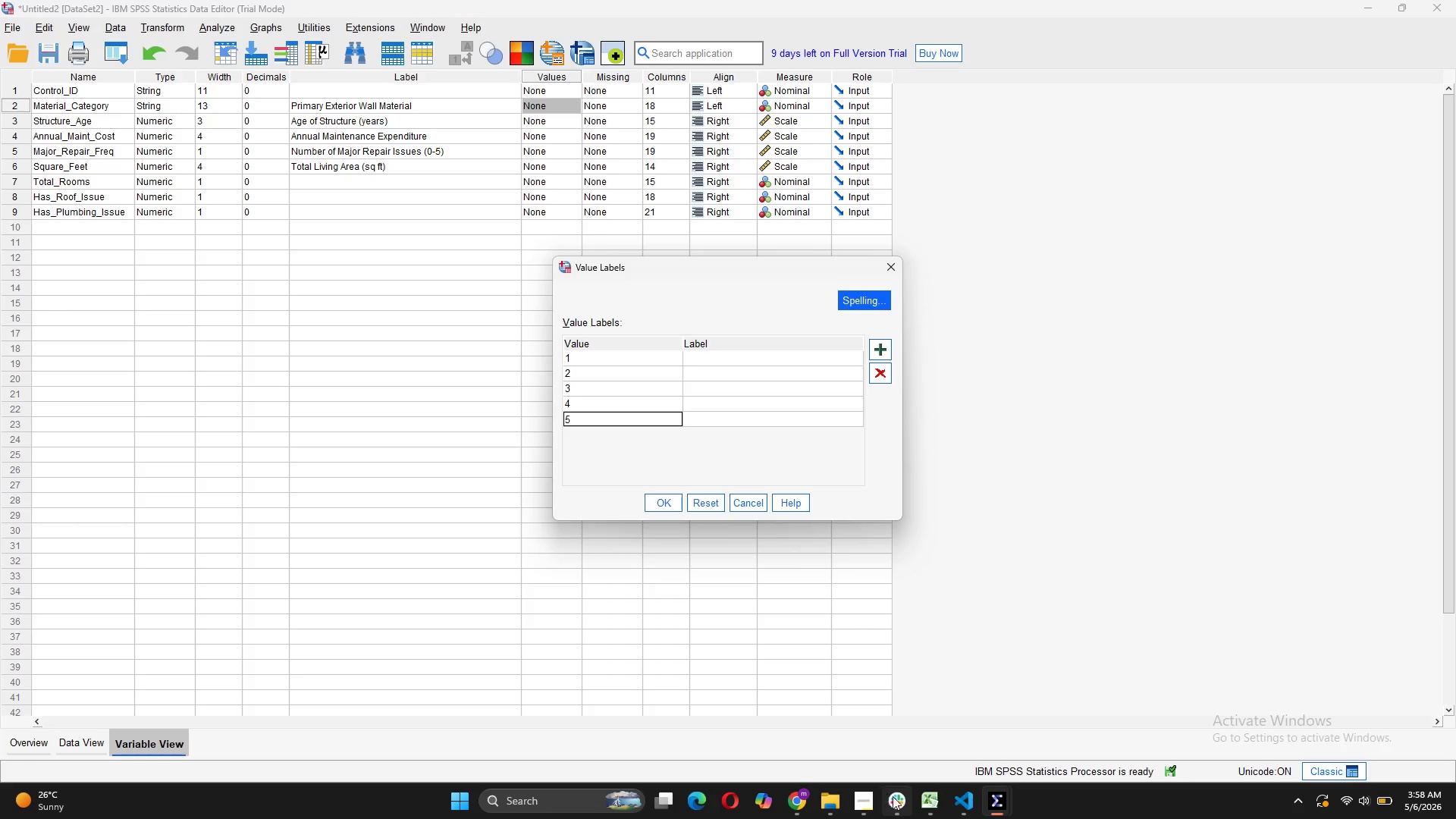 
wait(6.39)
 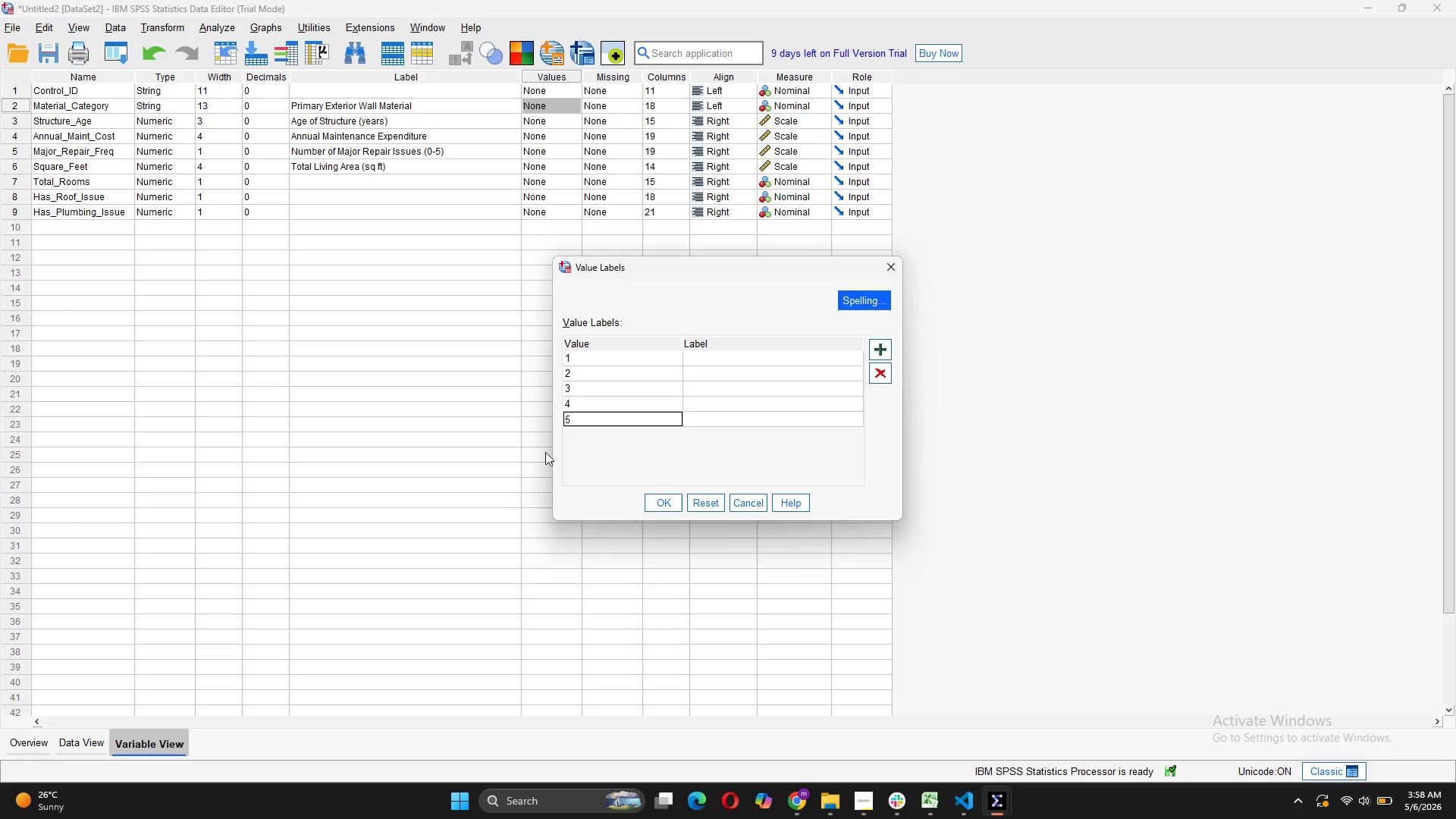 
left_click([960, 748])
 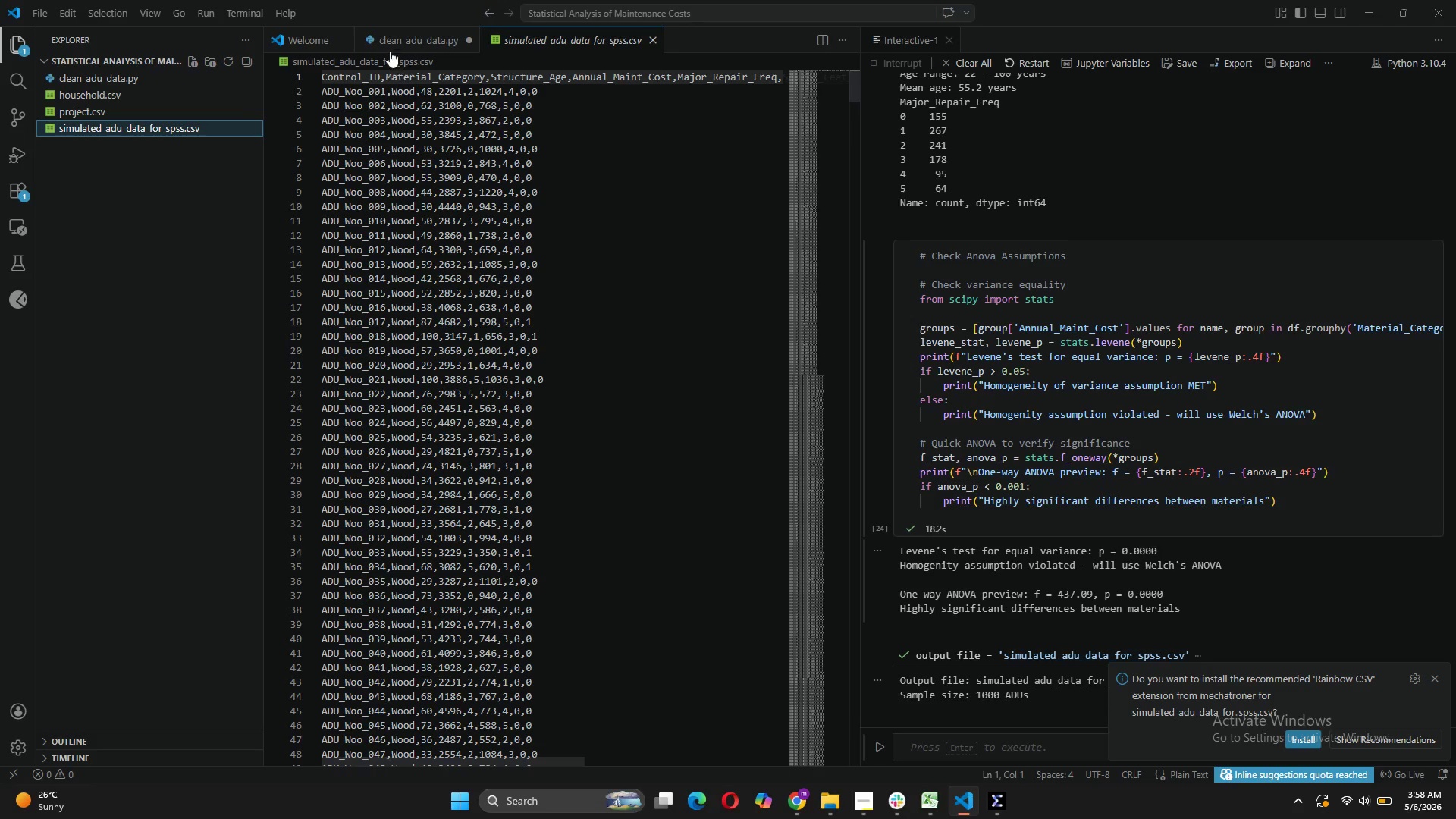 
left_click([389, 44])
 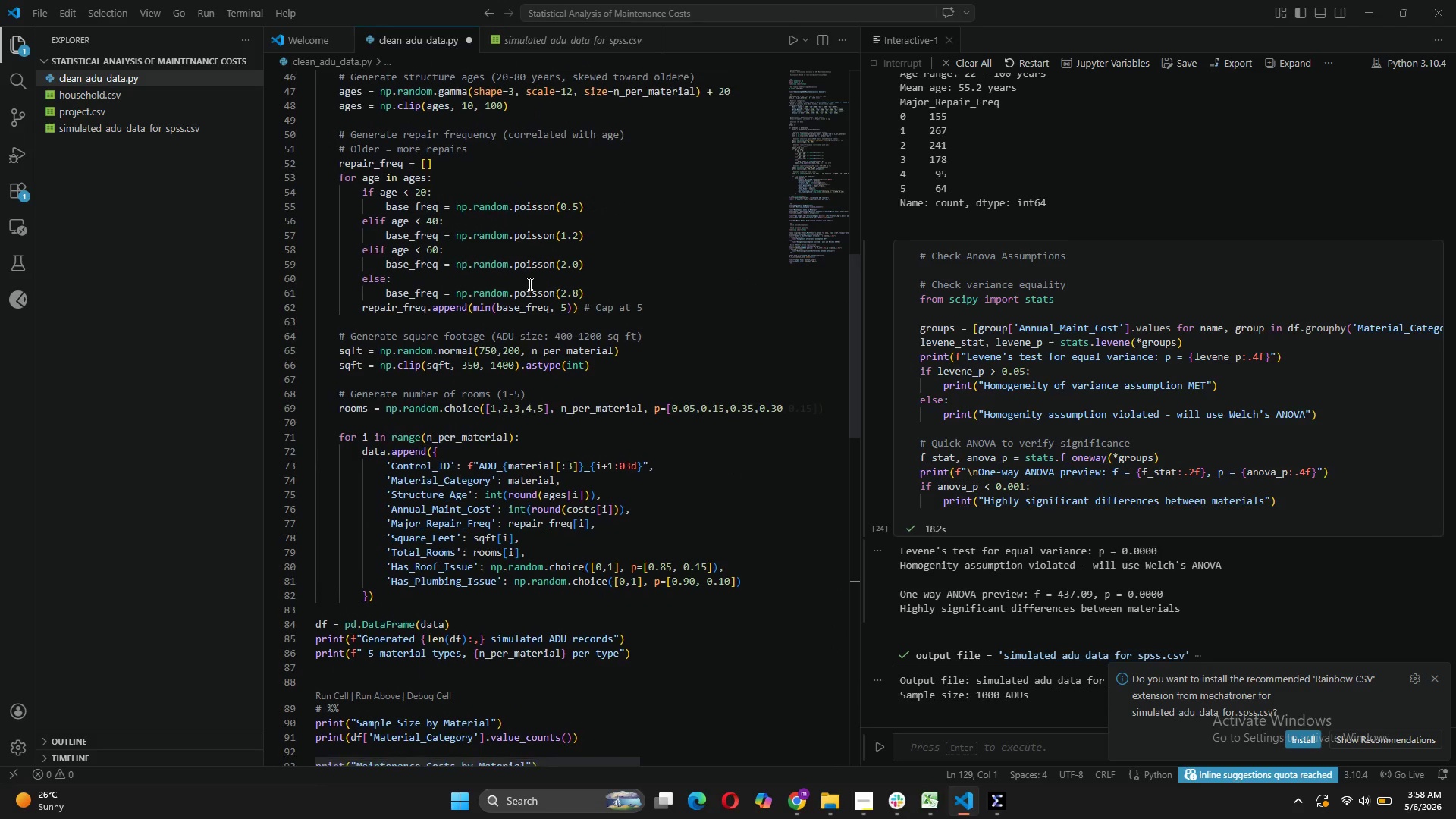 
wait(8.84)
 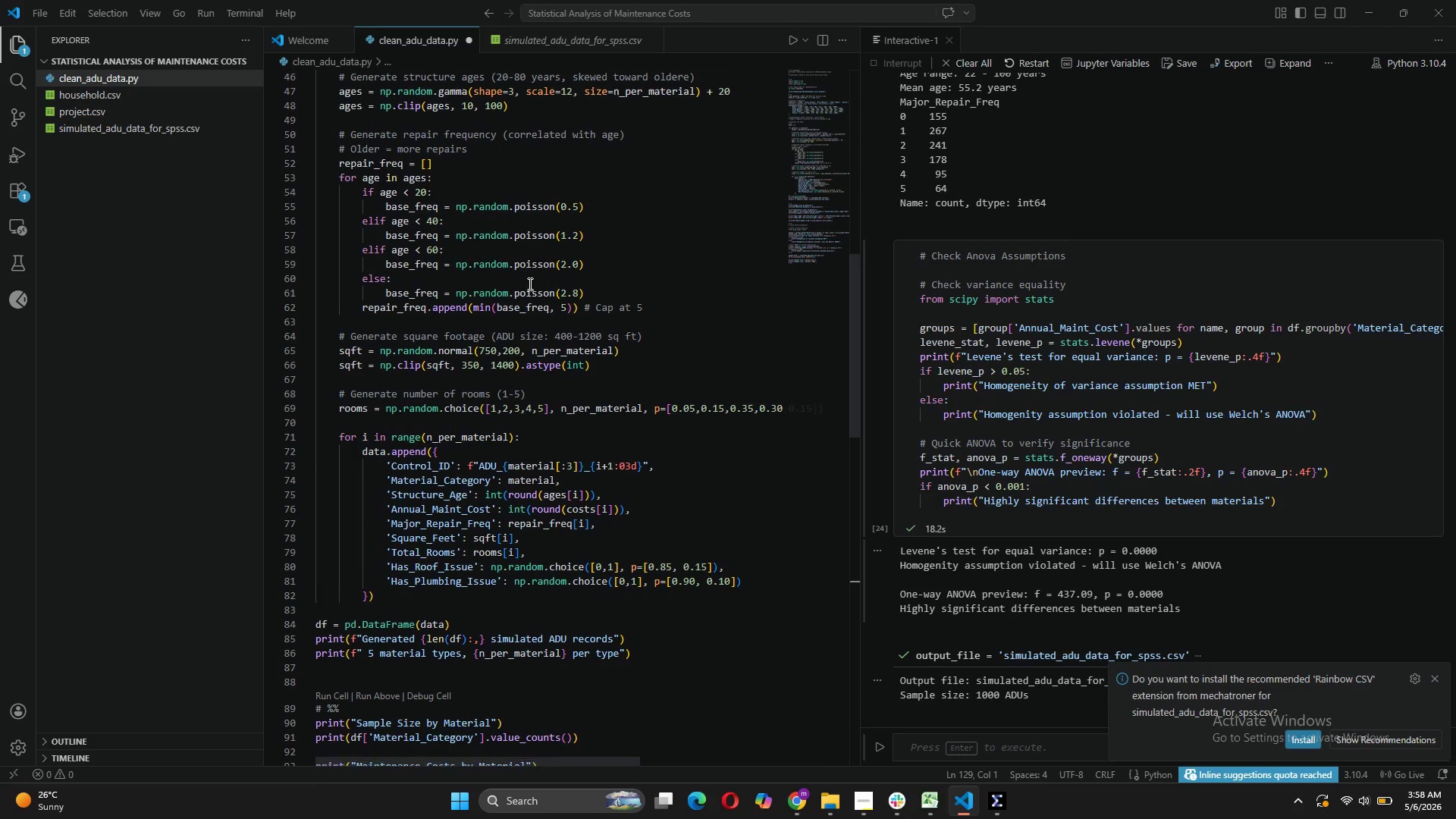 
left_click_drag(start_coordinate=[368, 412], to_coordinate=[342, 416])
 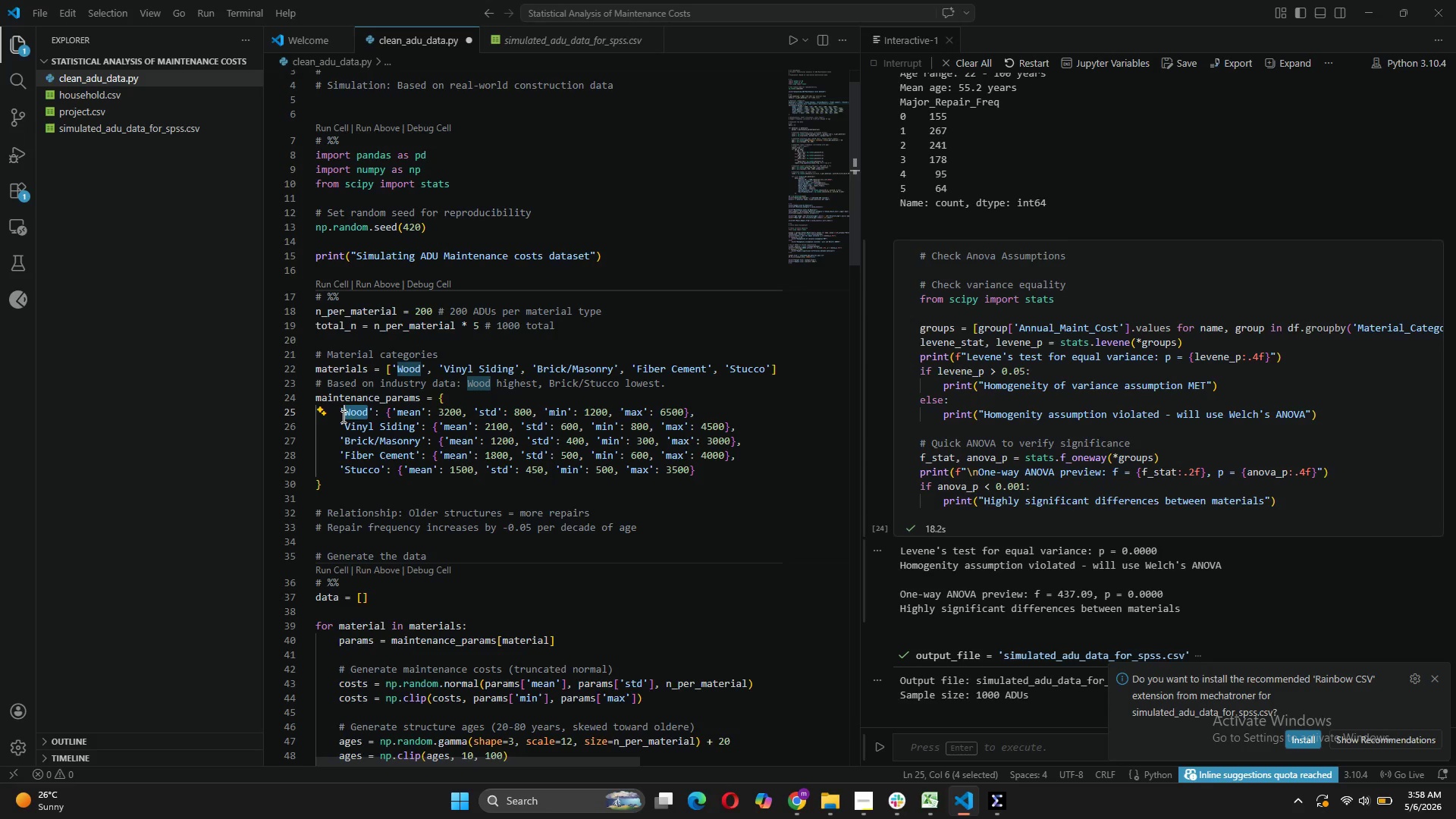 
key(Control+C)
 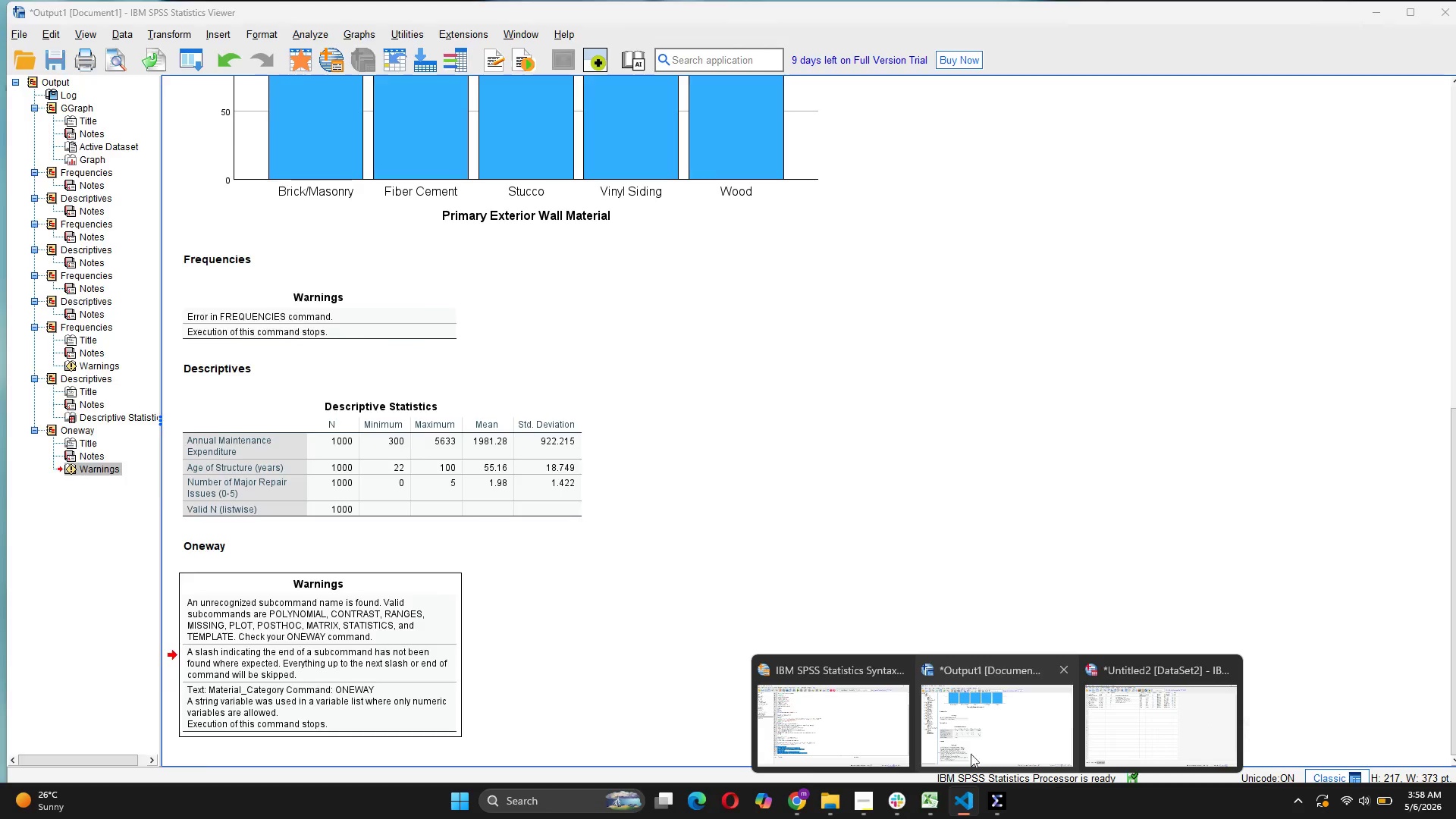 
left_click([1127, 742])
 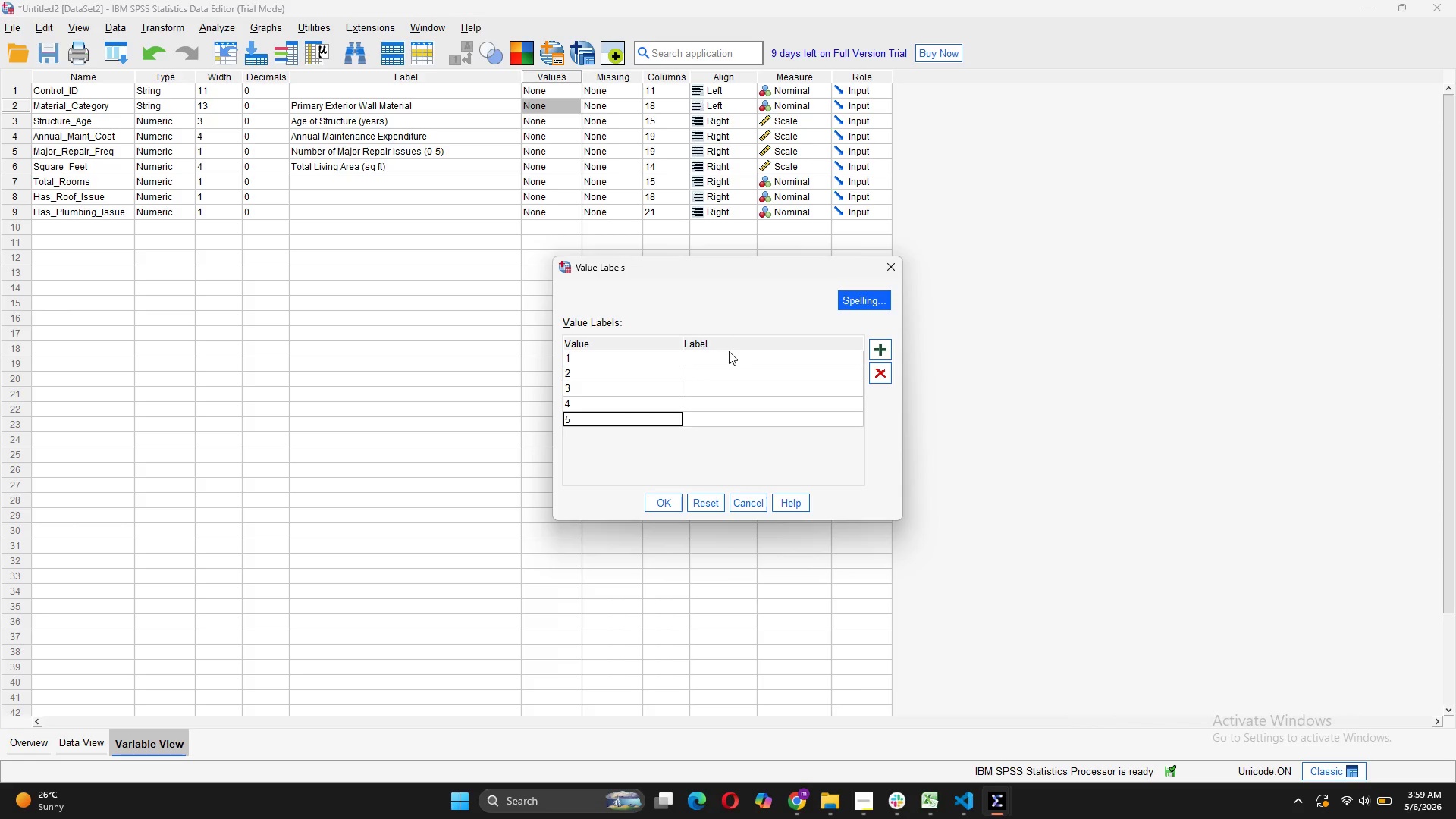 
double_click([725, 357])
 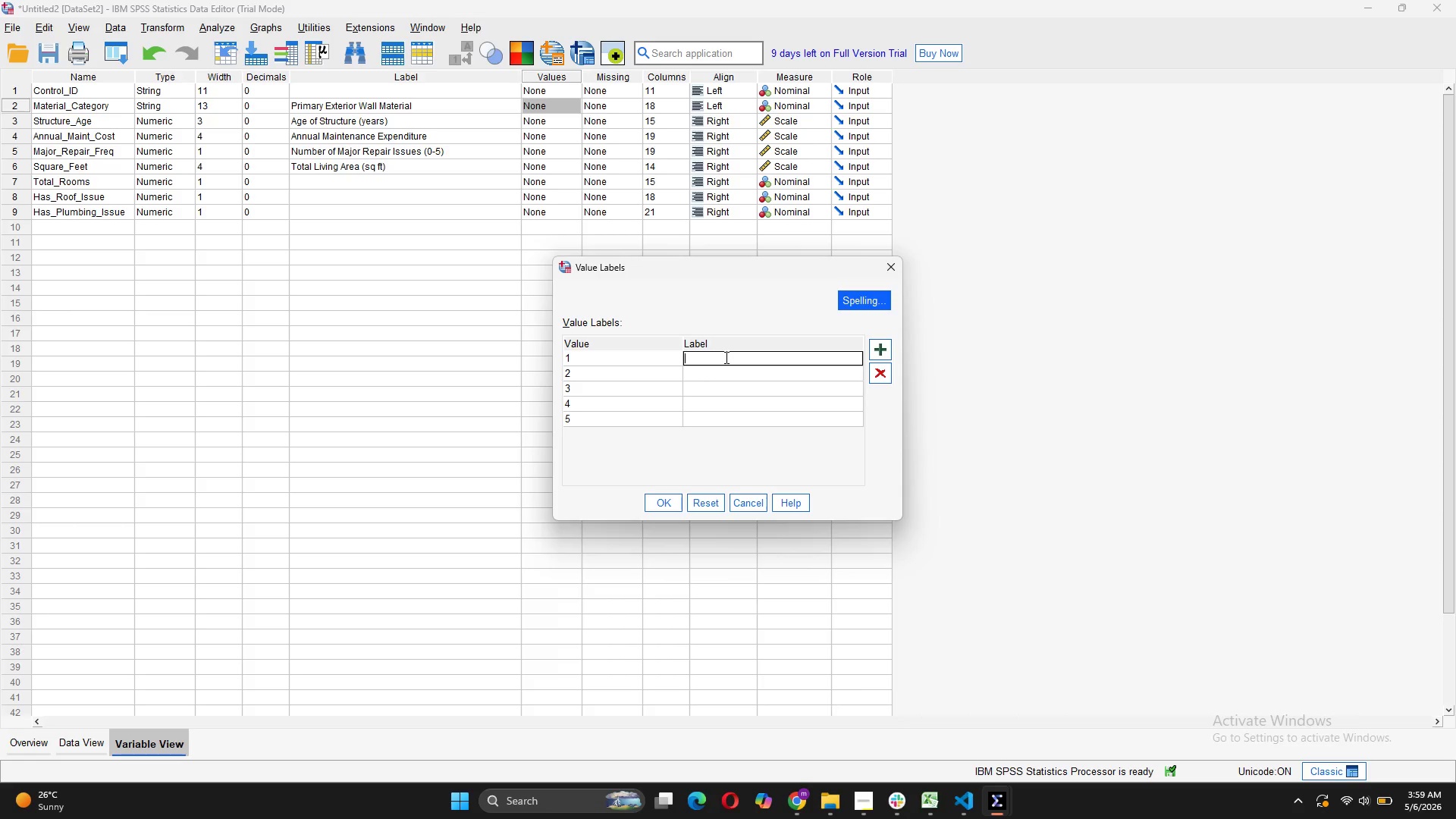 
key(Control+V)
 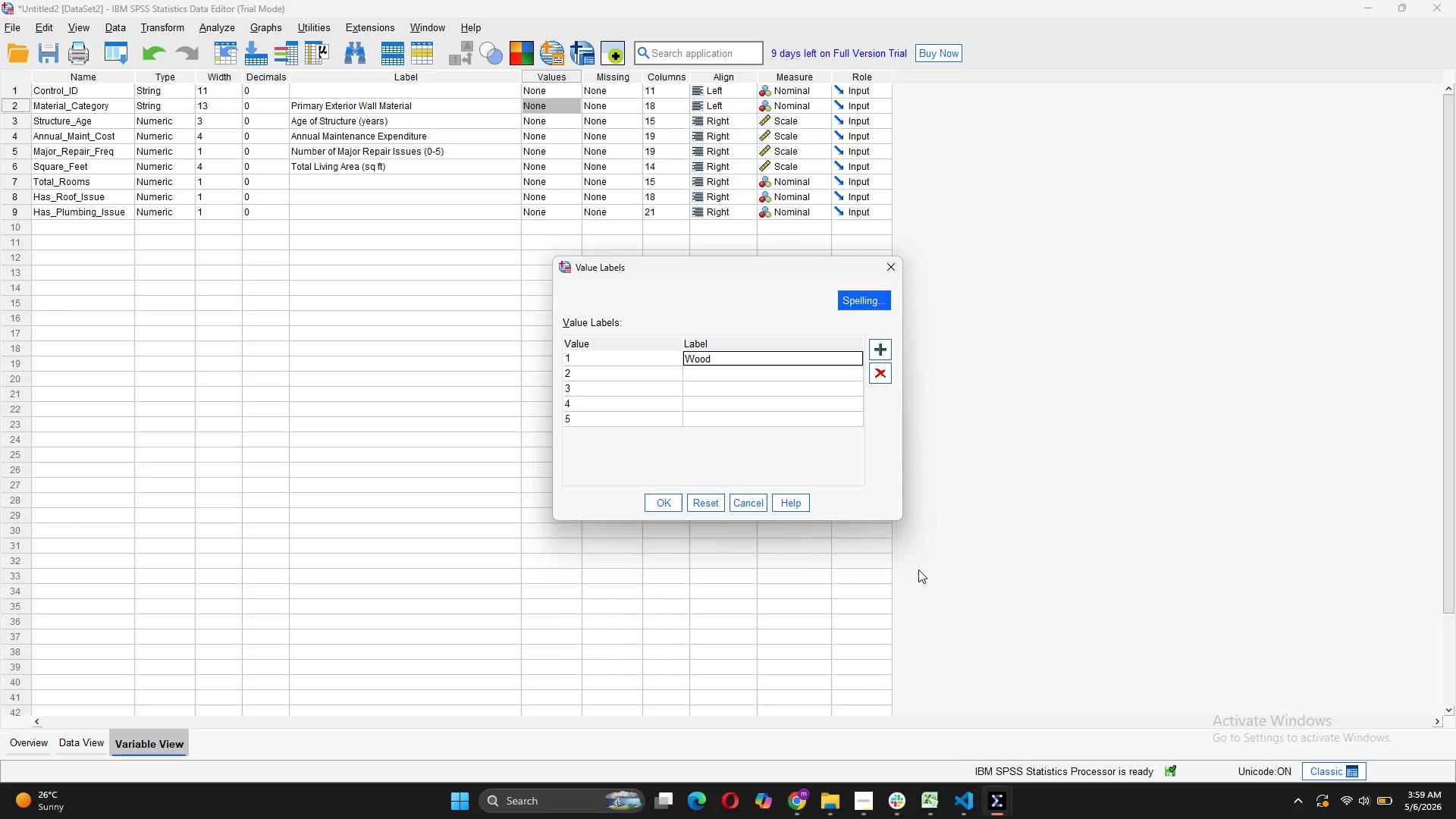 
mouse_move([974, 789])
 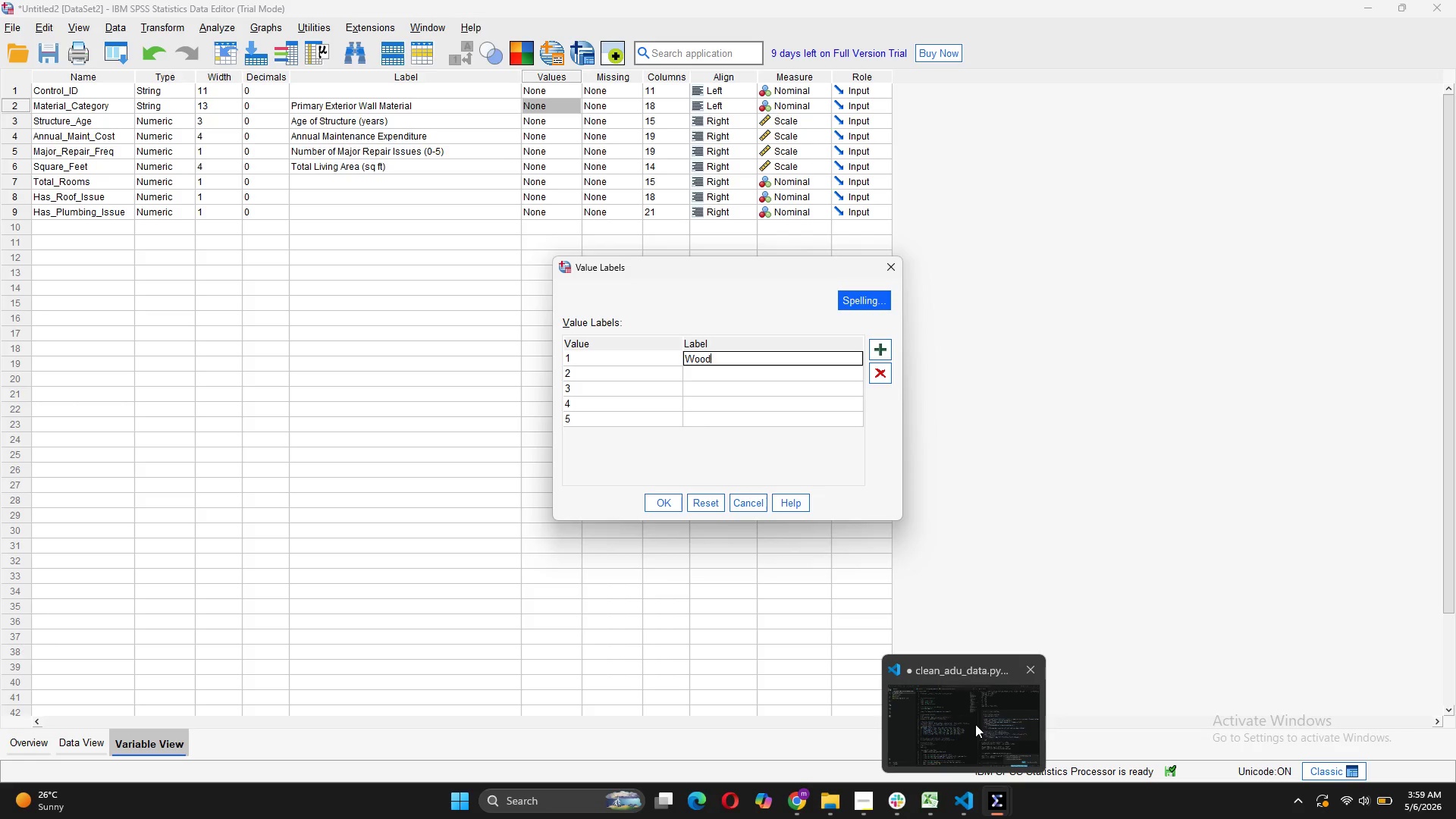 
left_click([975, 724])
 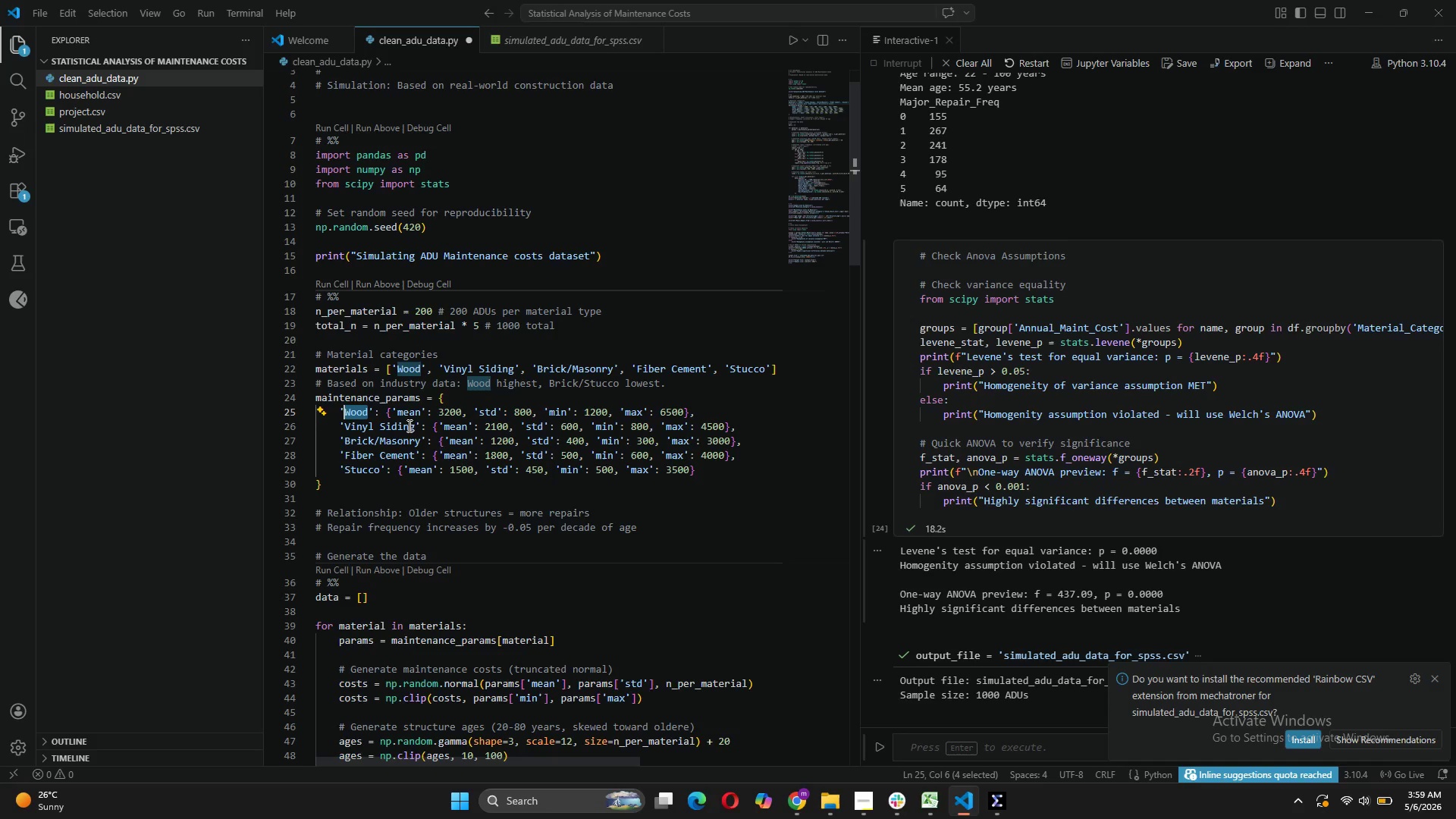 
left_click_drag(start_coordinate=[416, 425], to_coordinate=[345, 431])
 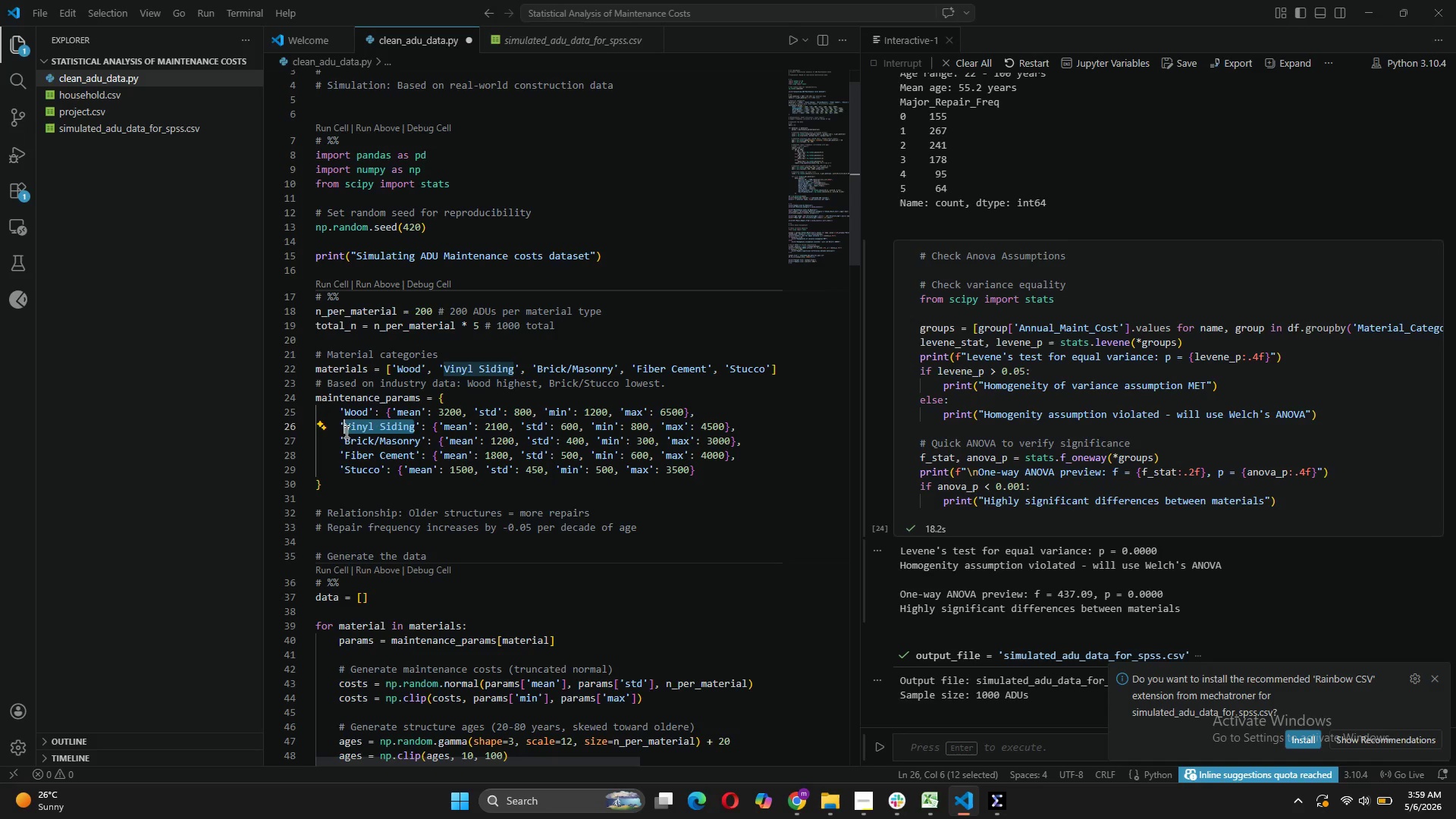 
key(Control+C)
 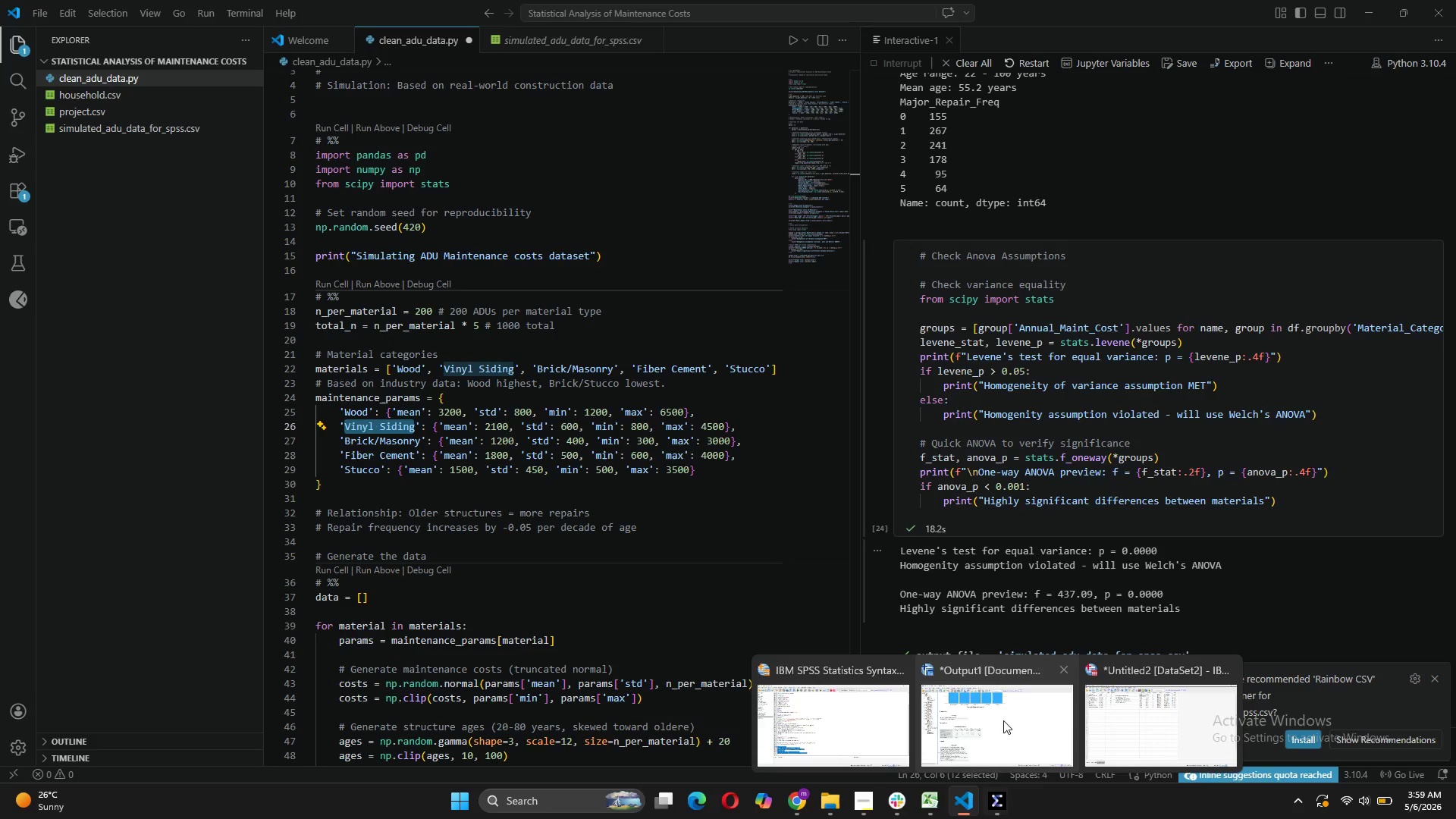 
left_click([1132, 722])
 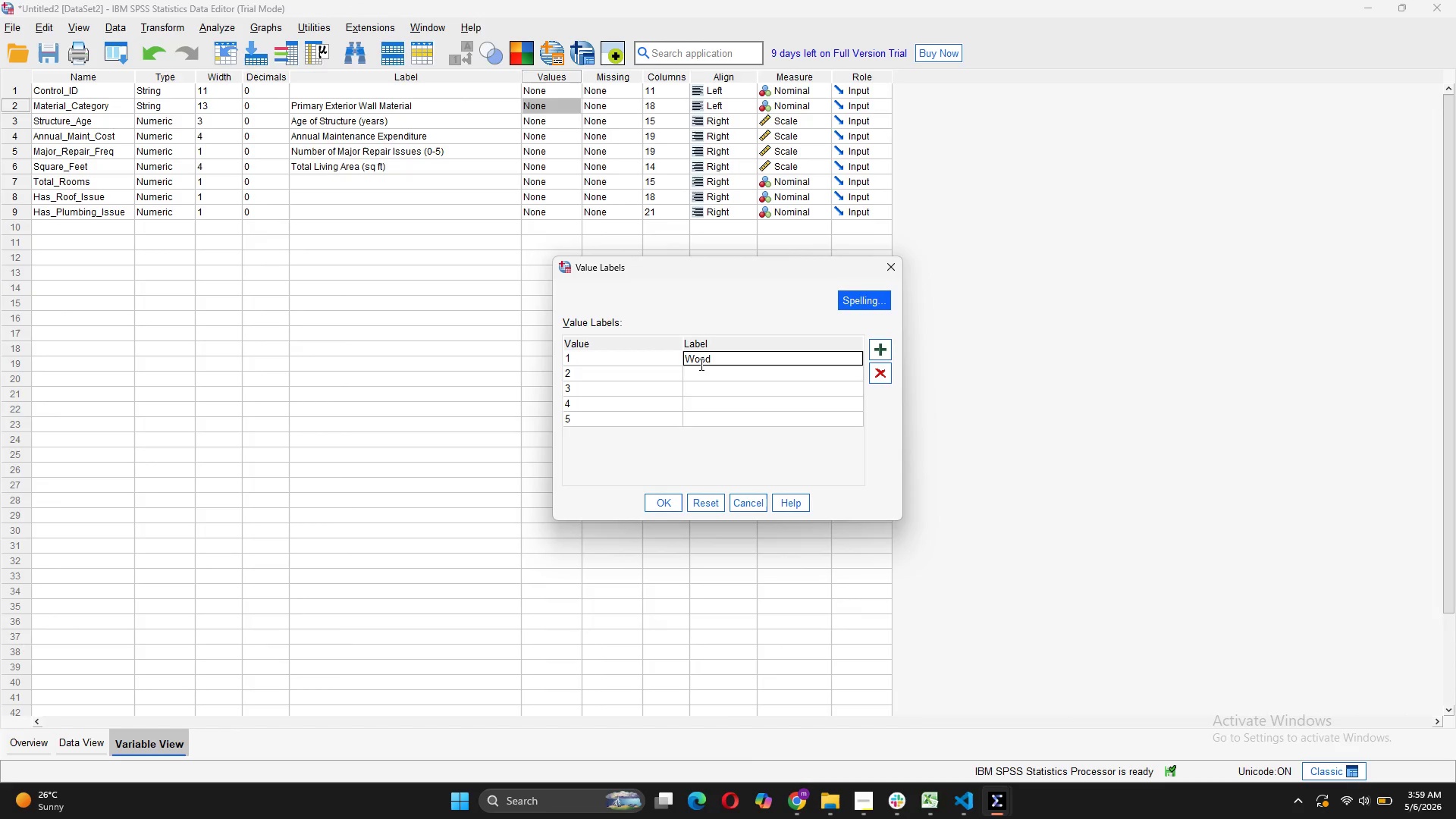 
left_click([700, 364])
 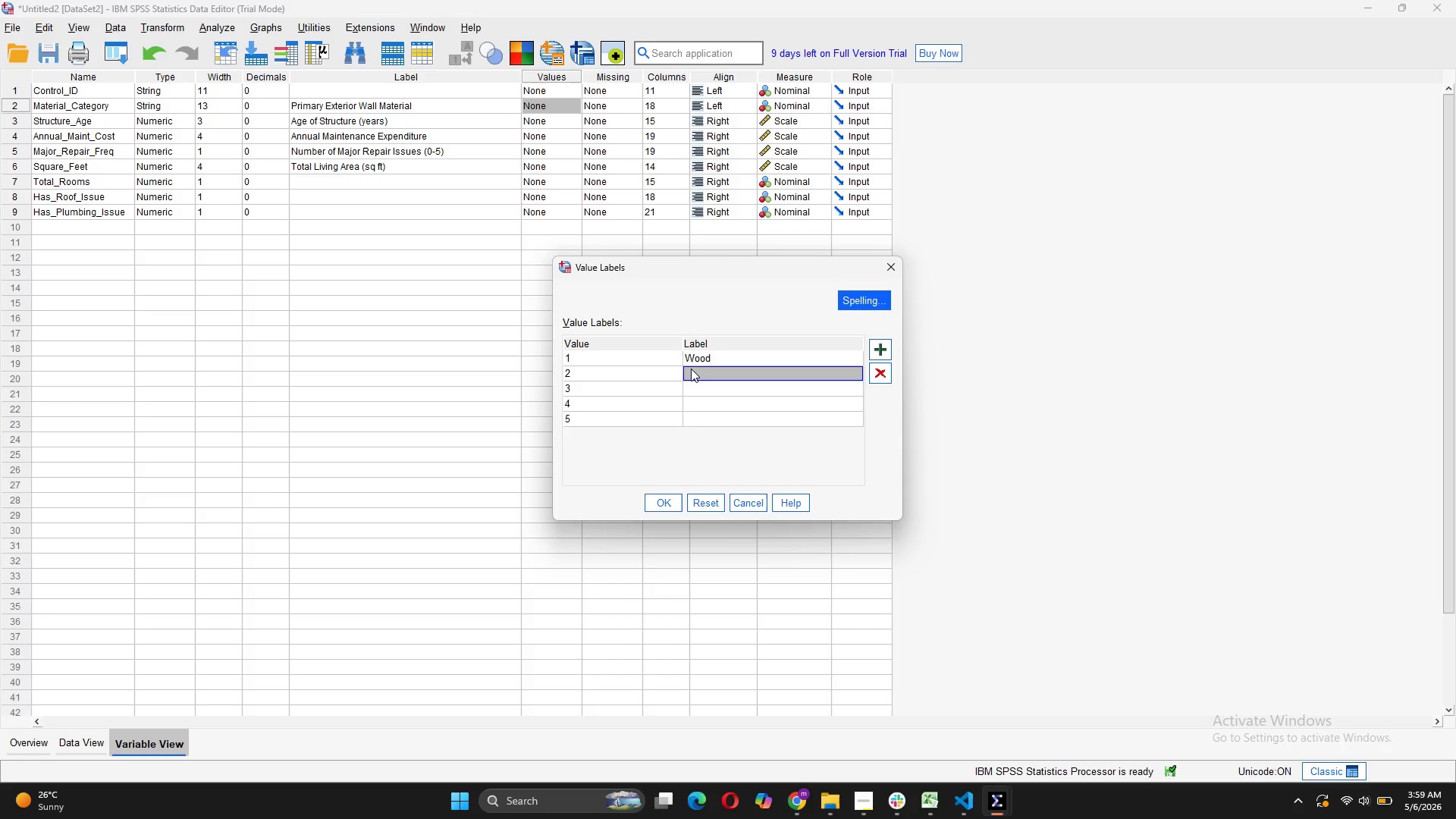 
double_click([691, 369])
 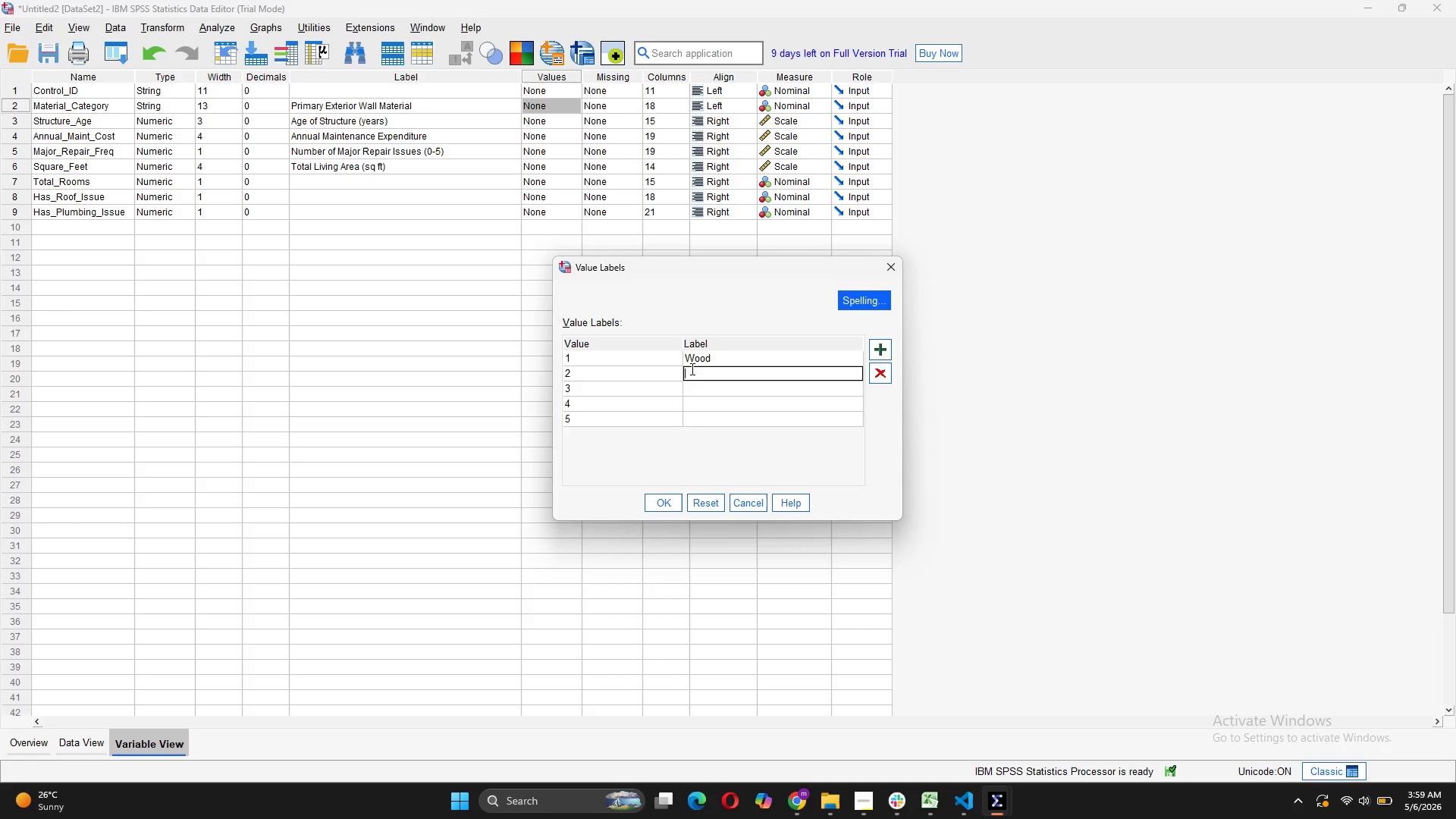 
key(Control+V)
 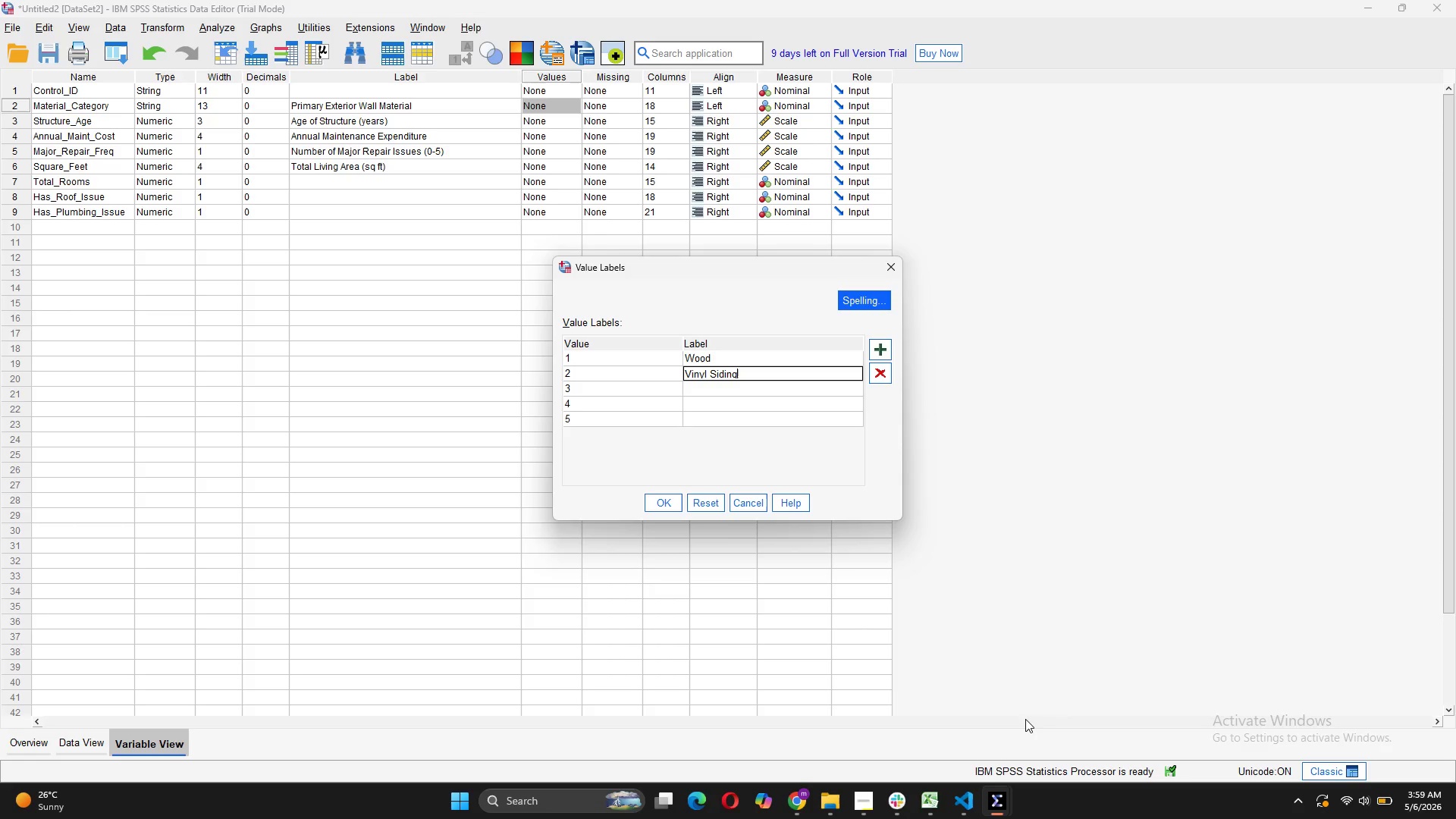 
mouse_move([1006, 775])
 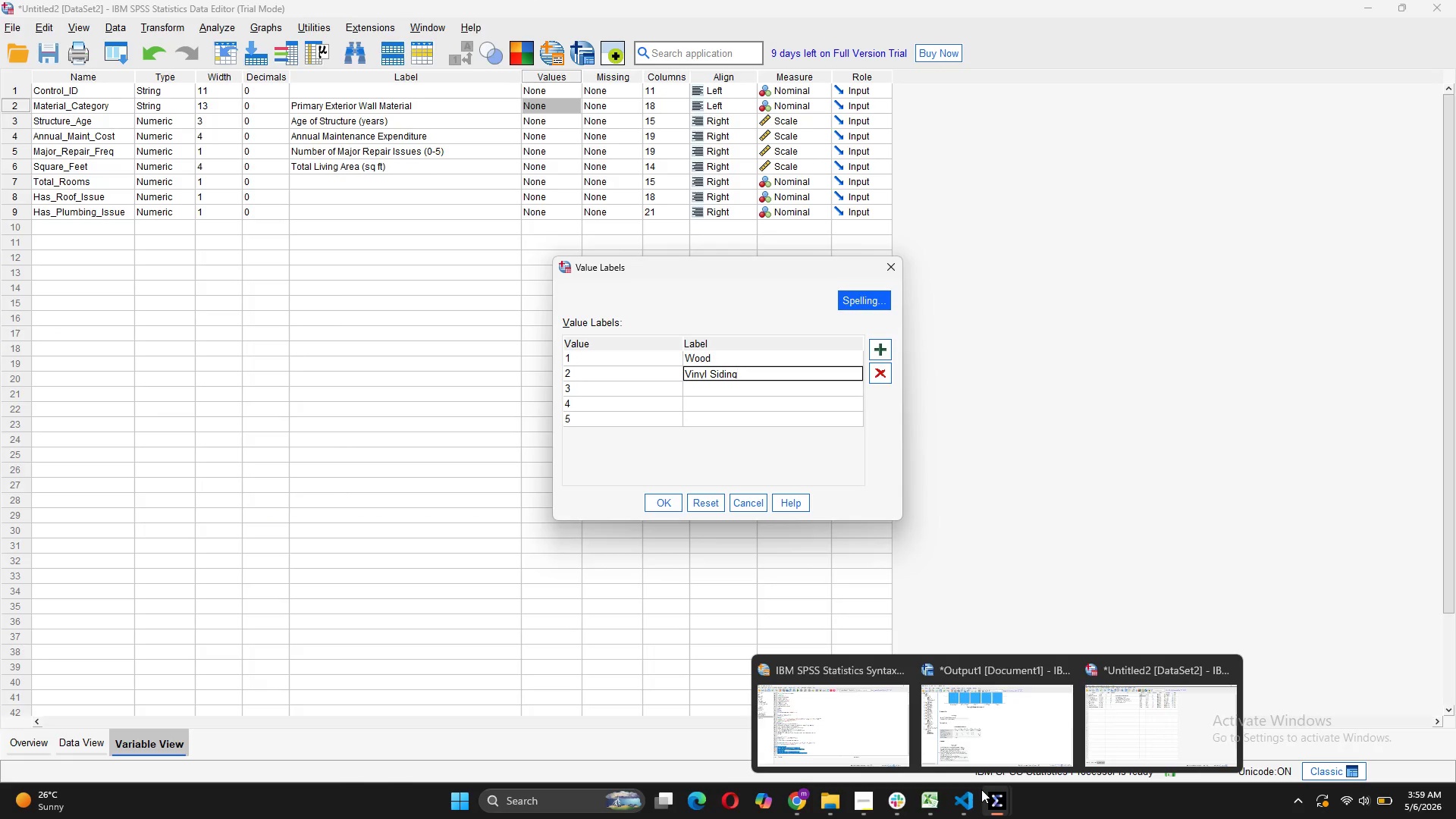 
left_click([971, 725])
 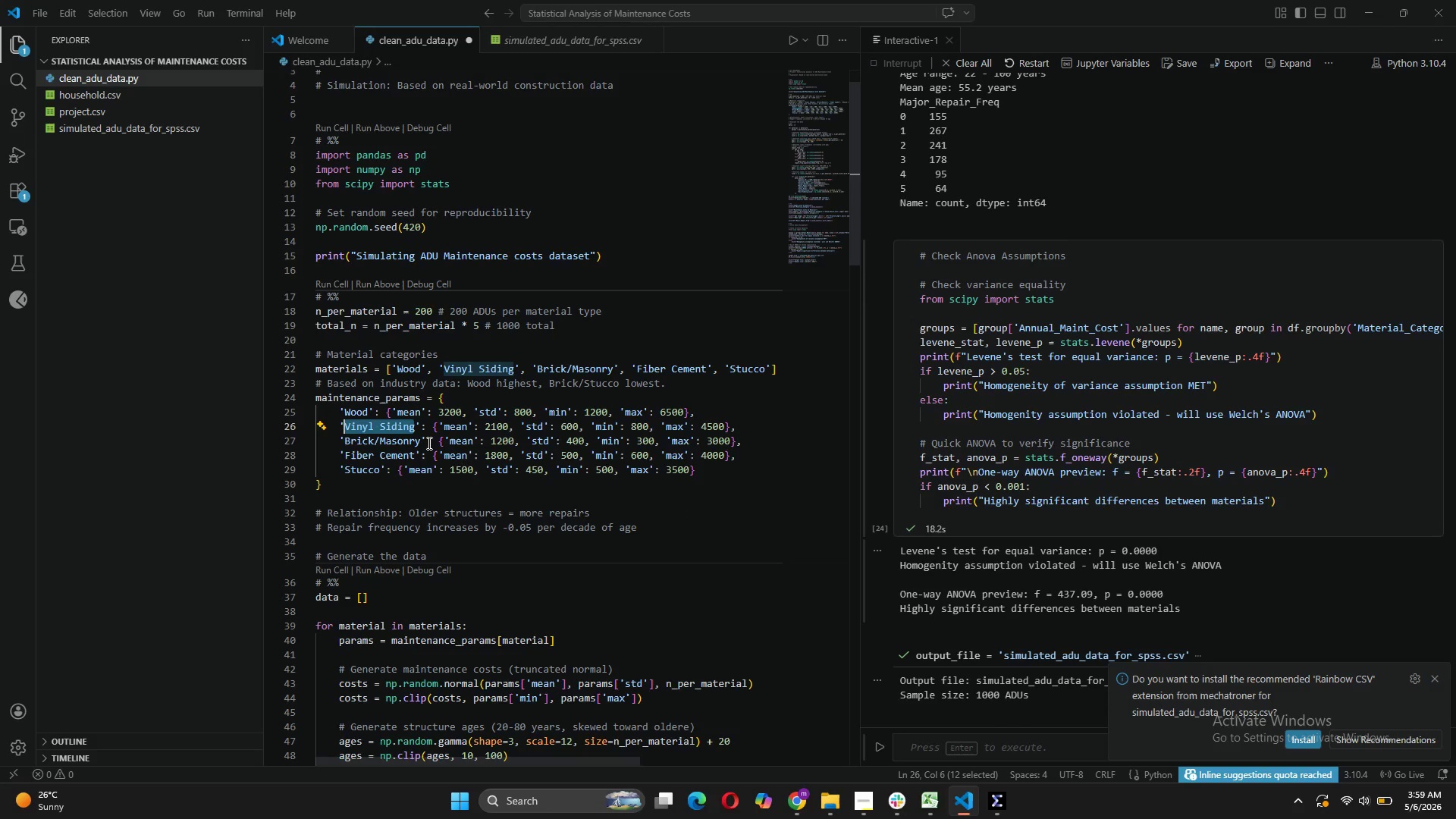 
left_click_drag(start_coordinate=[421, 440], to_coordinate=[343, 440])
 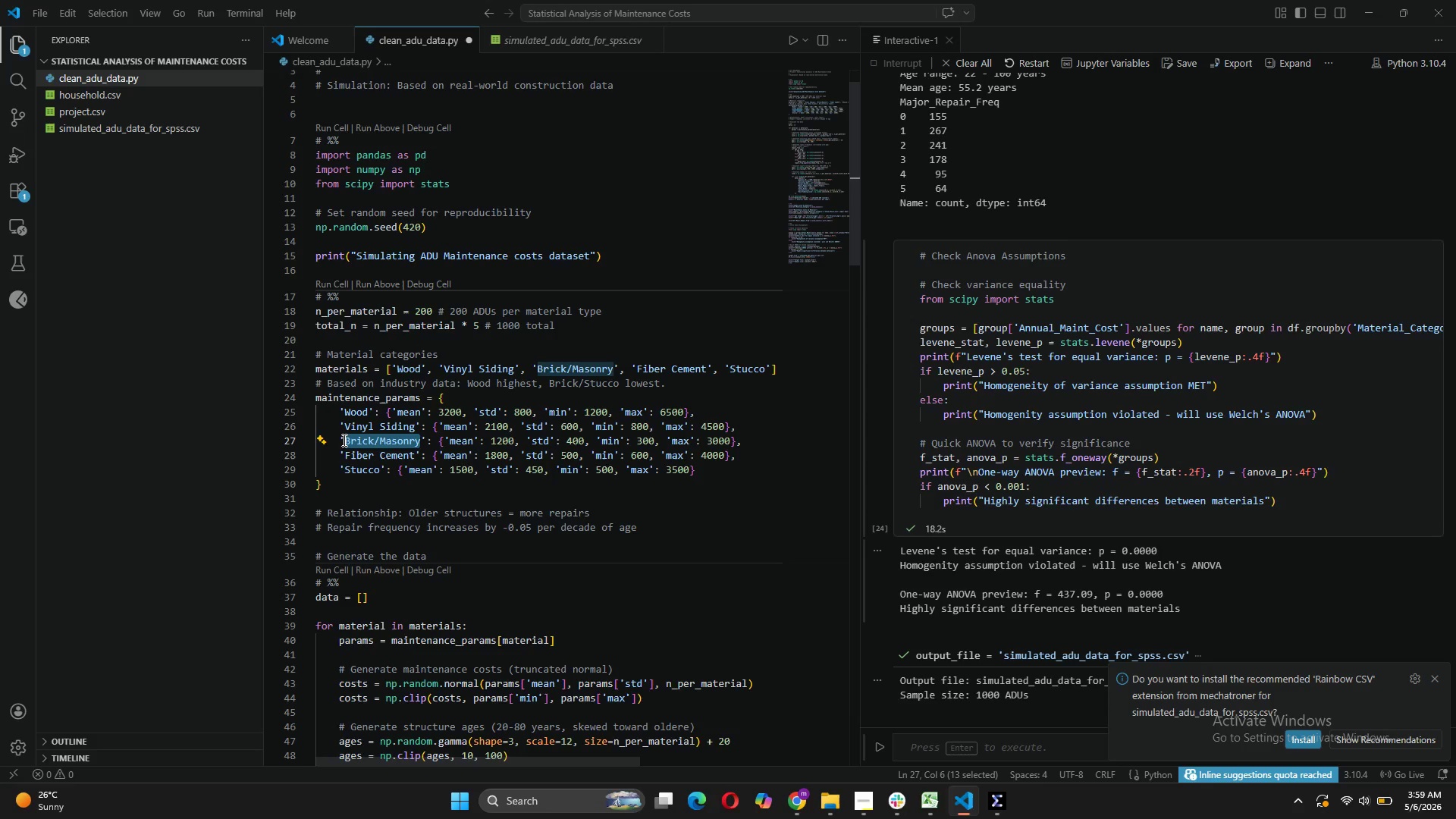 
key(Control+C)
 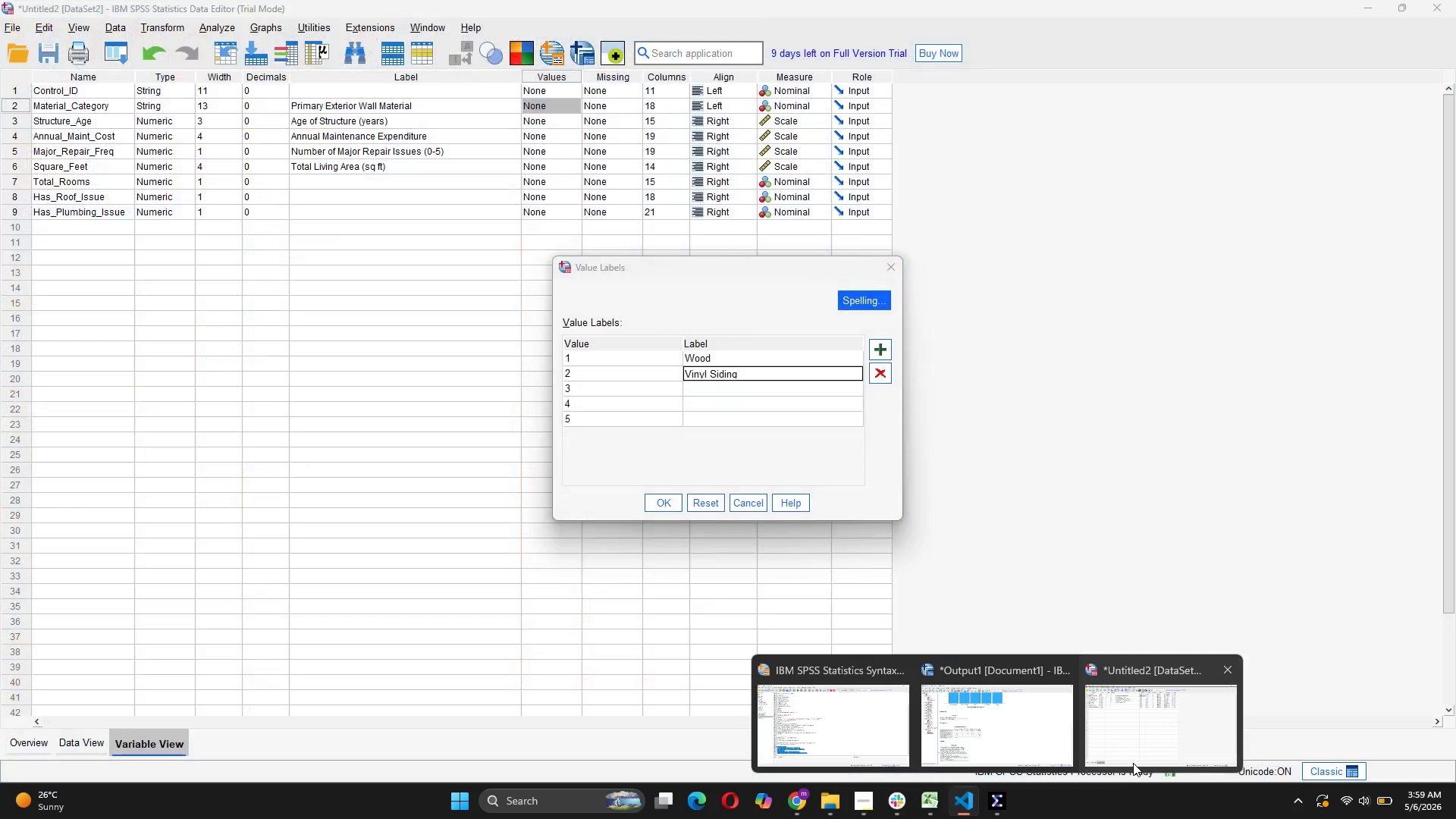 
left_click([1119, 750])
 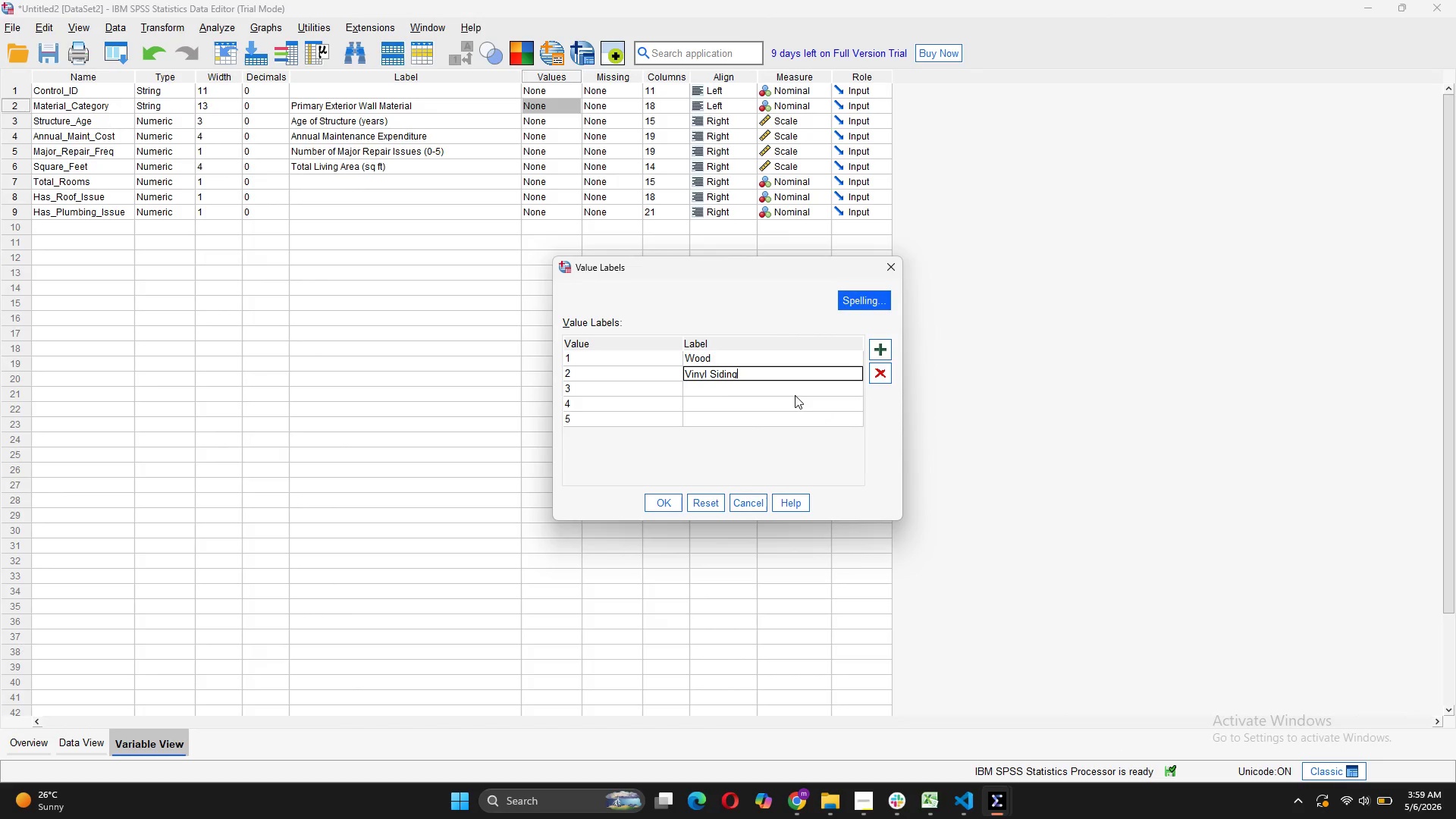 
double_click([795, 395])
 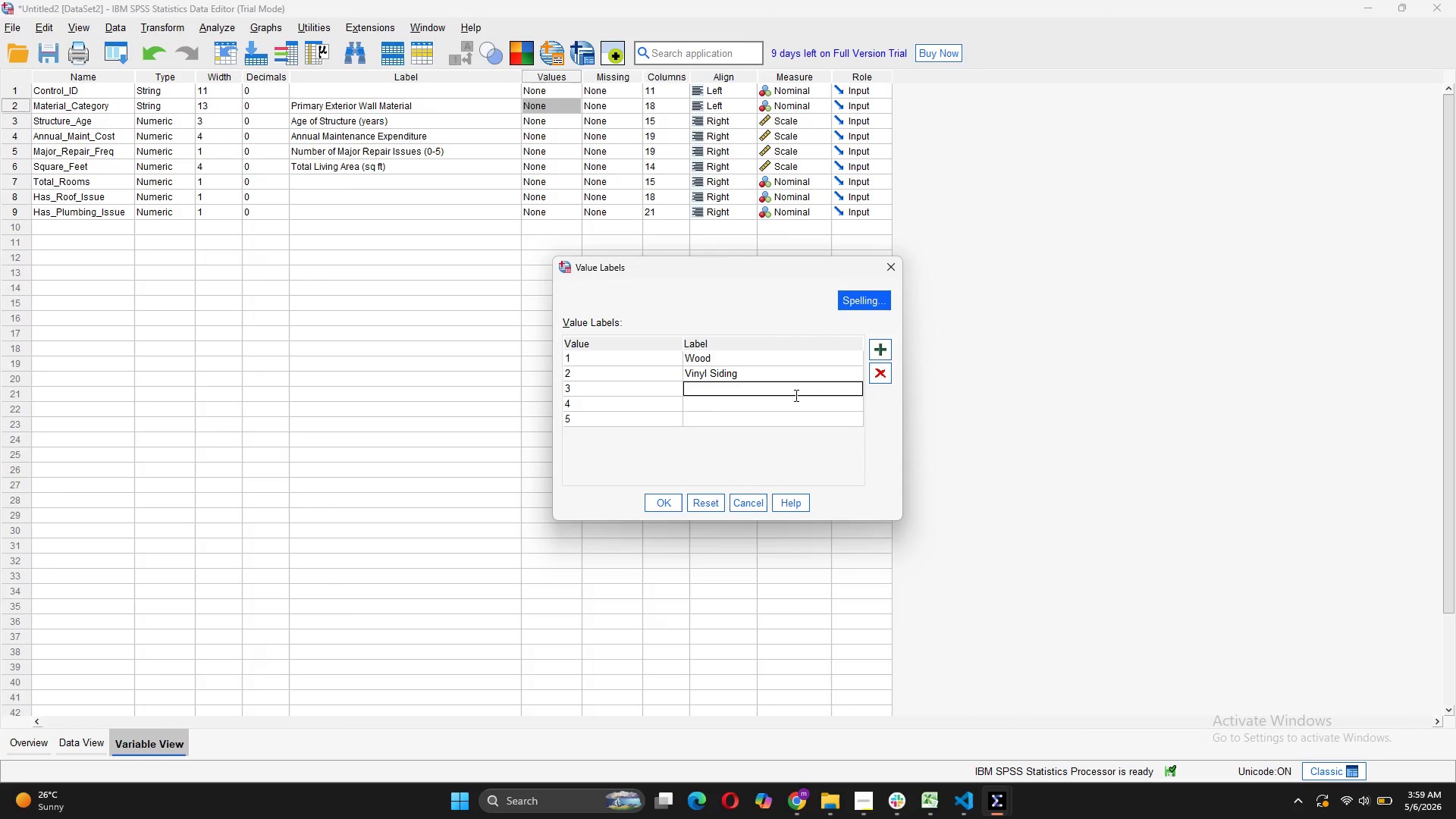 
key(Control+V)
 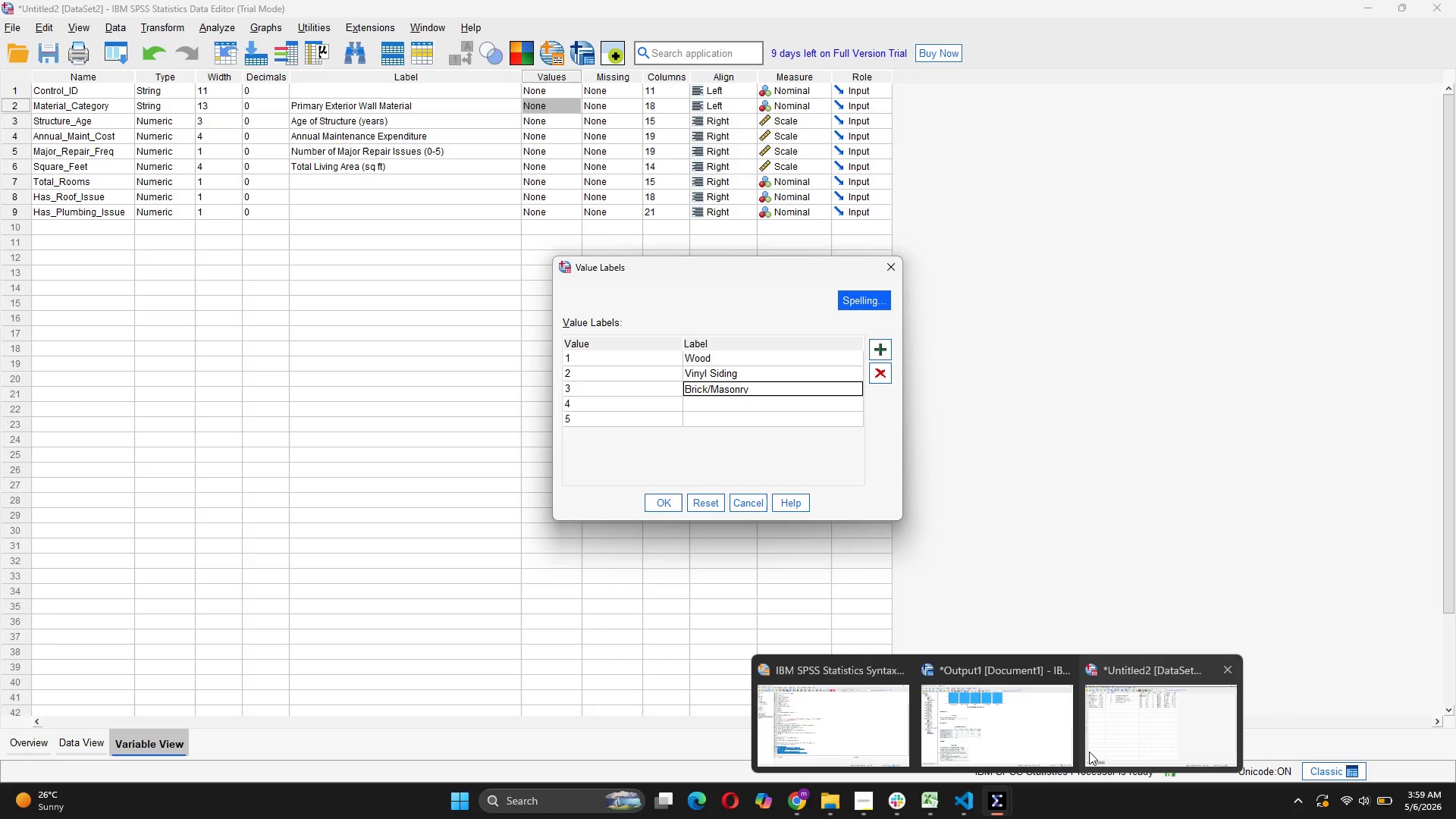 
mouse_move([951, 742])
 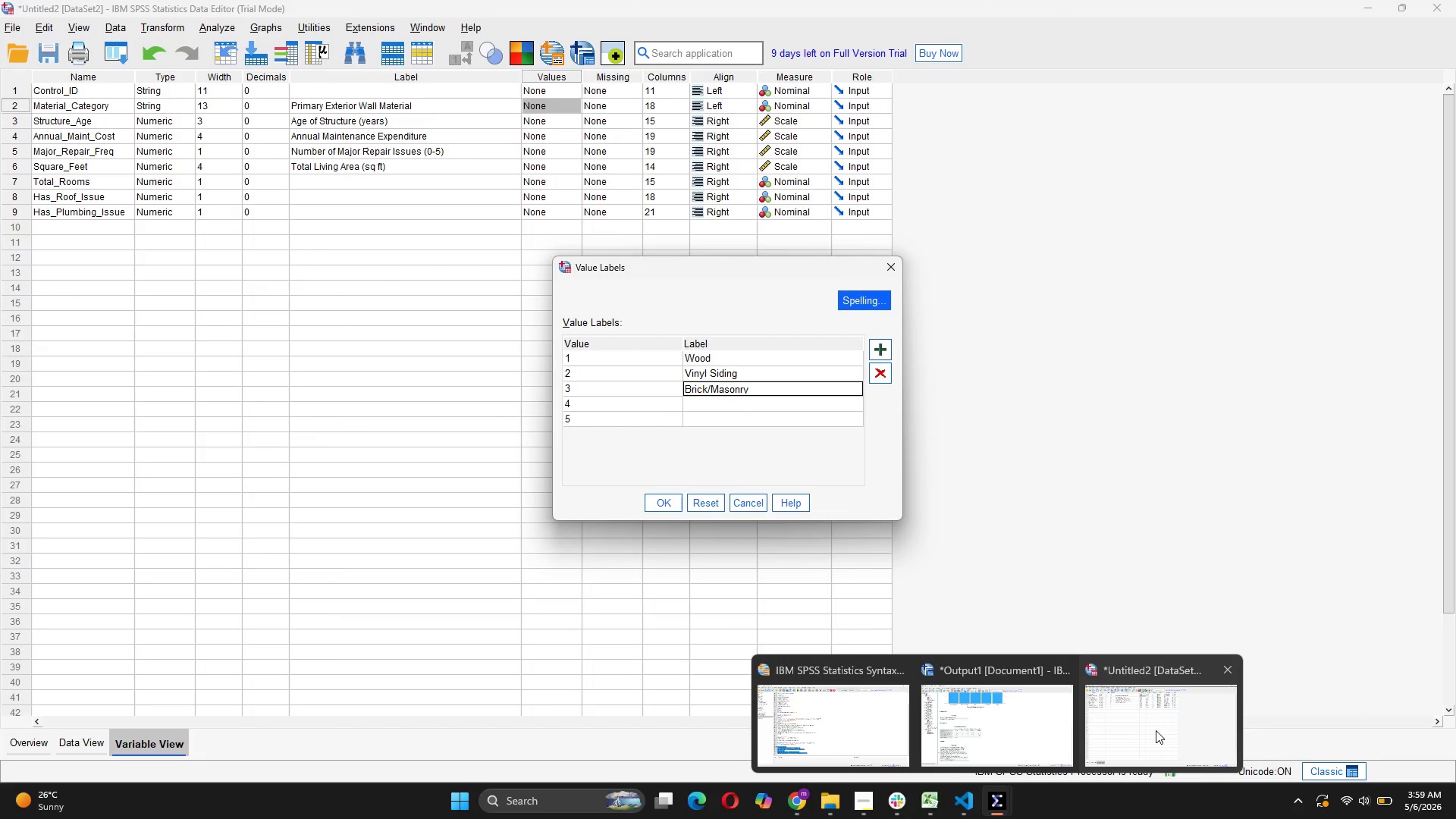 
left_click([972, 718])
 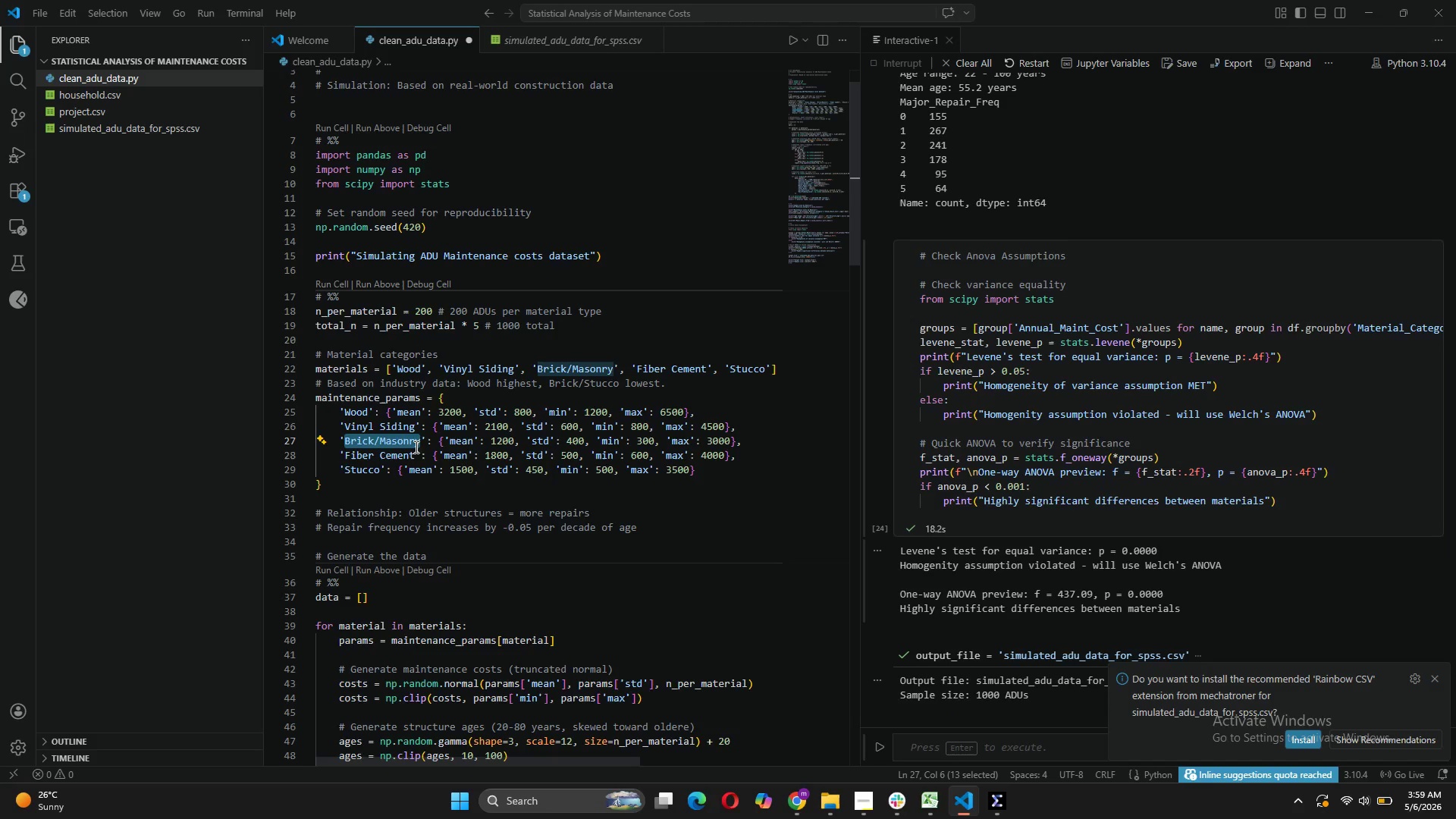 
left_click_drag(start_coordinate=[415, 455], to_coordinate=[345, 456])
 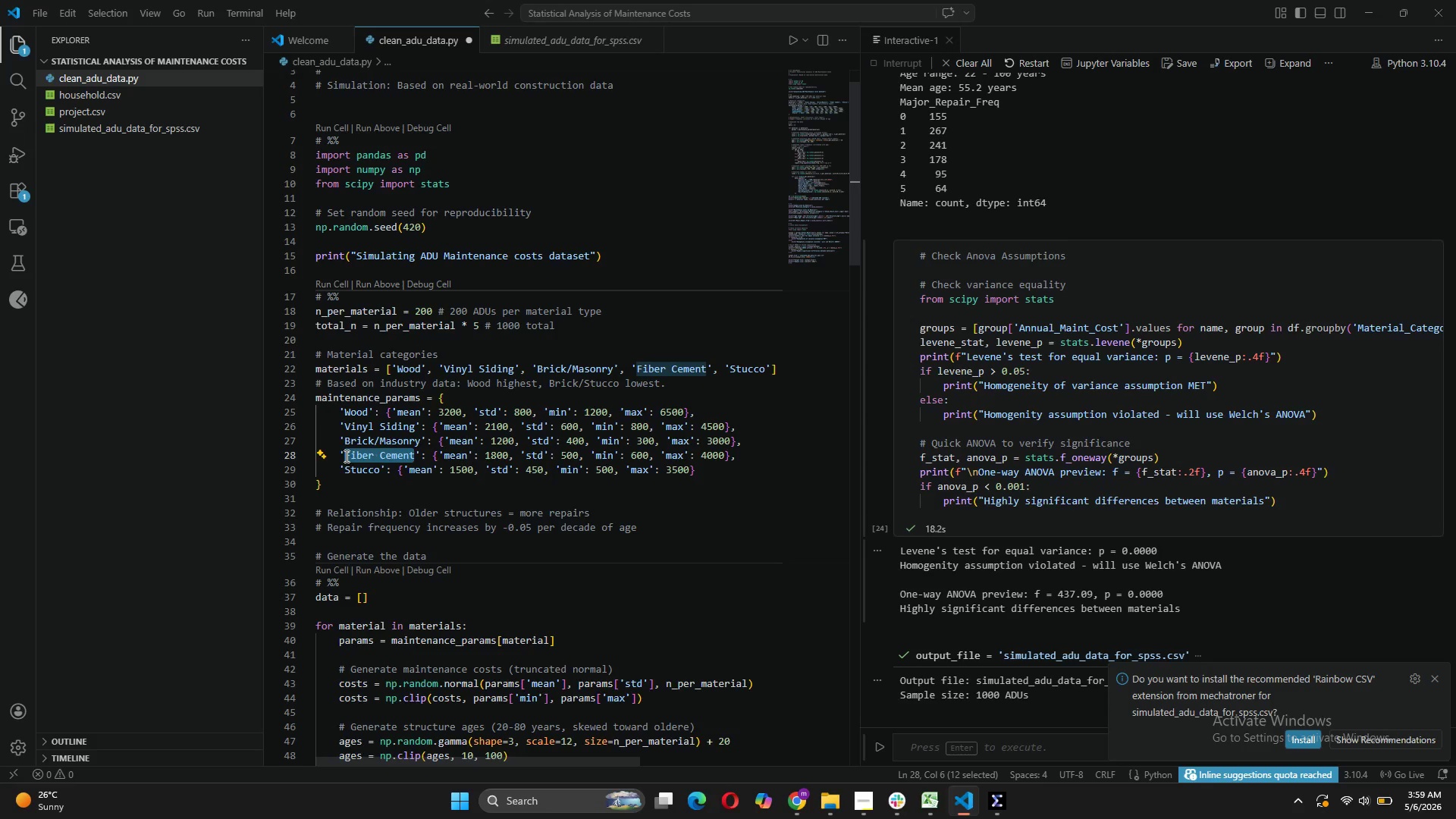 
key(Control+C)
 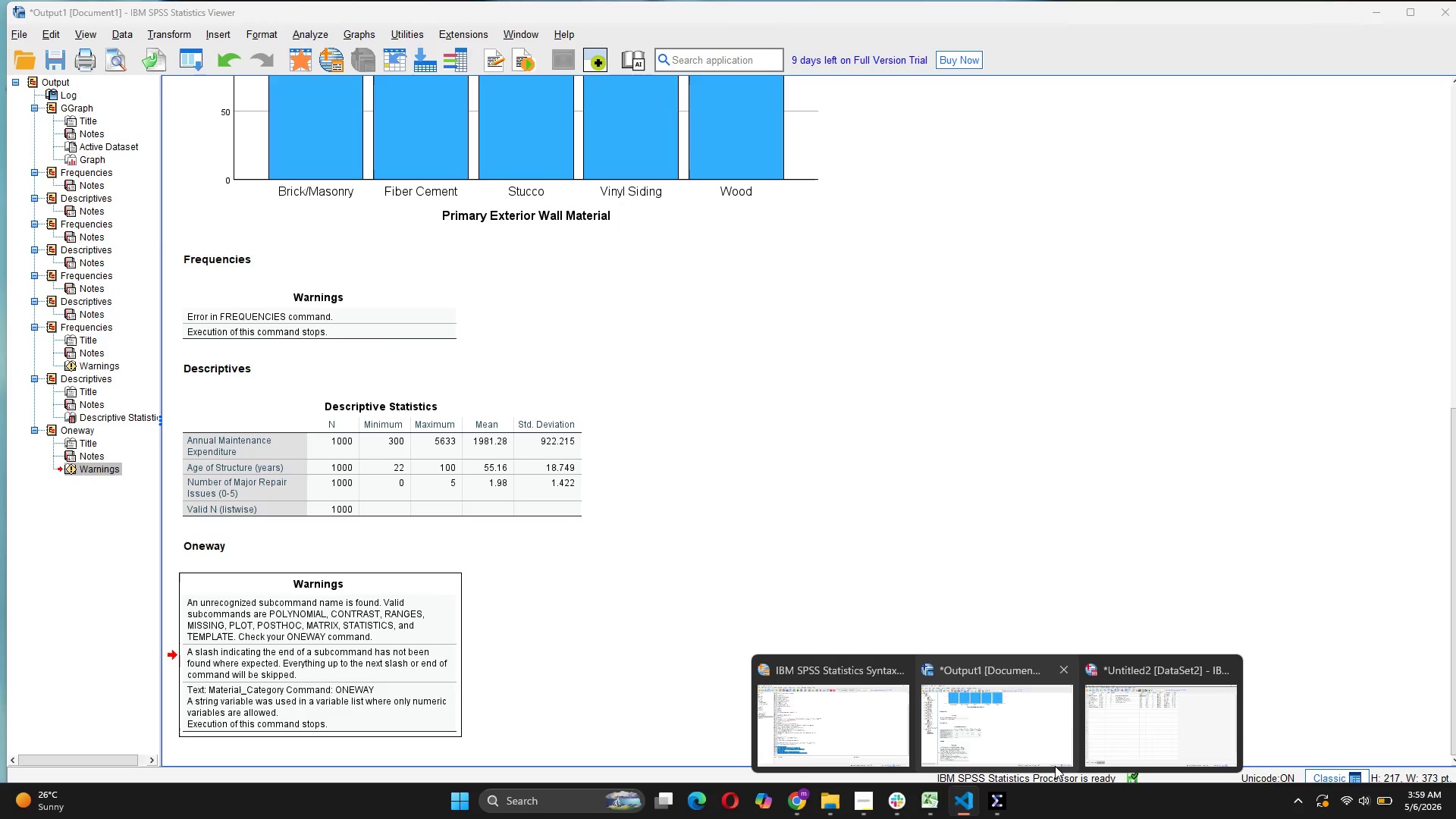 
left_click([1137, 730])
 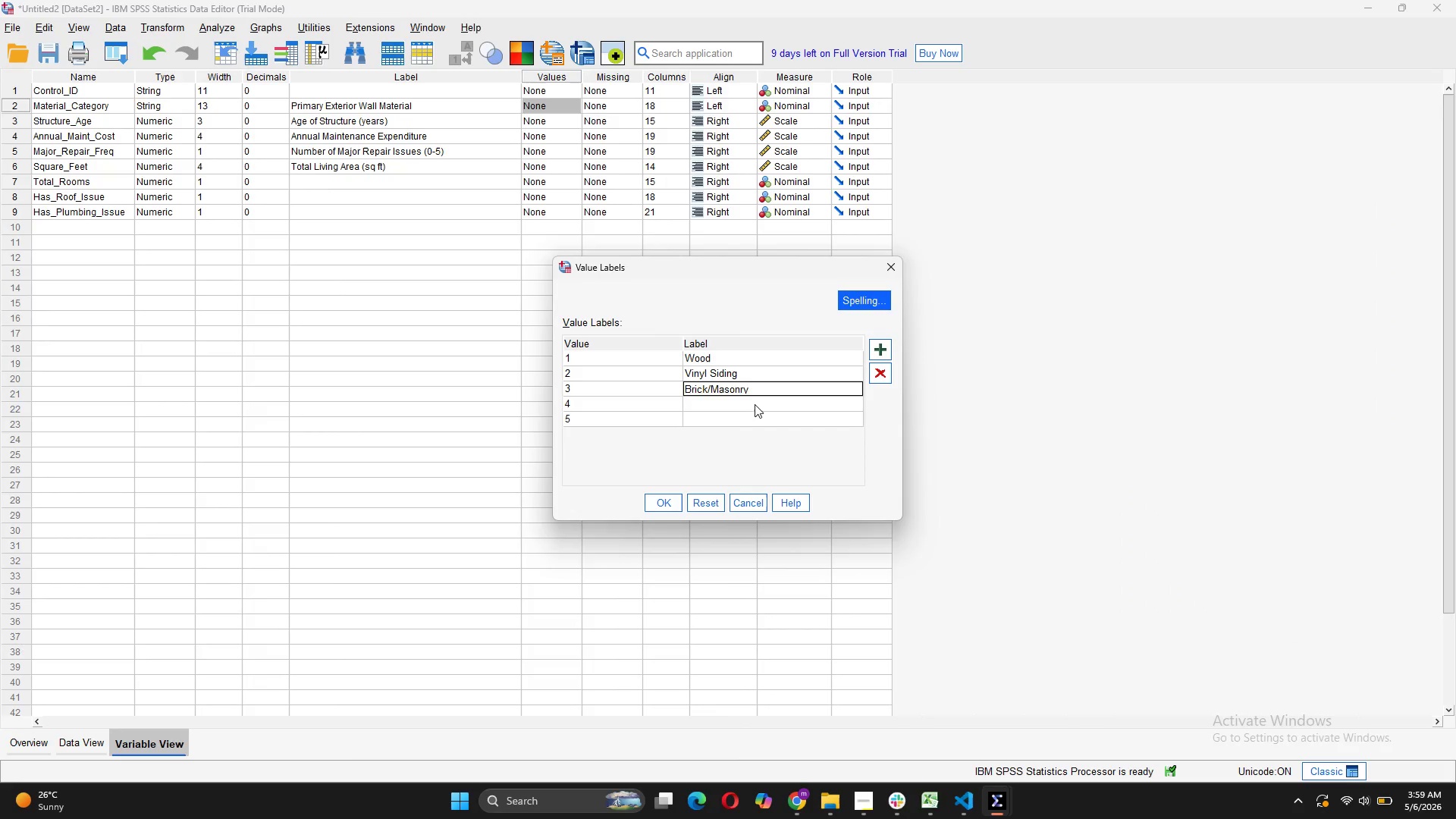 
double_click([755, 404])
 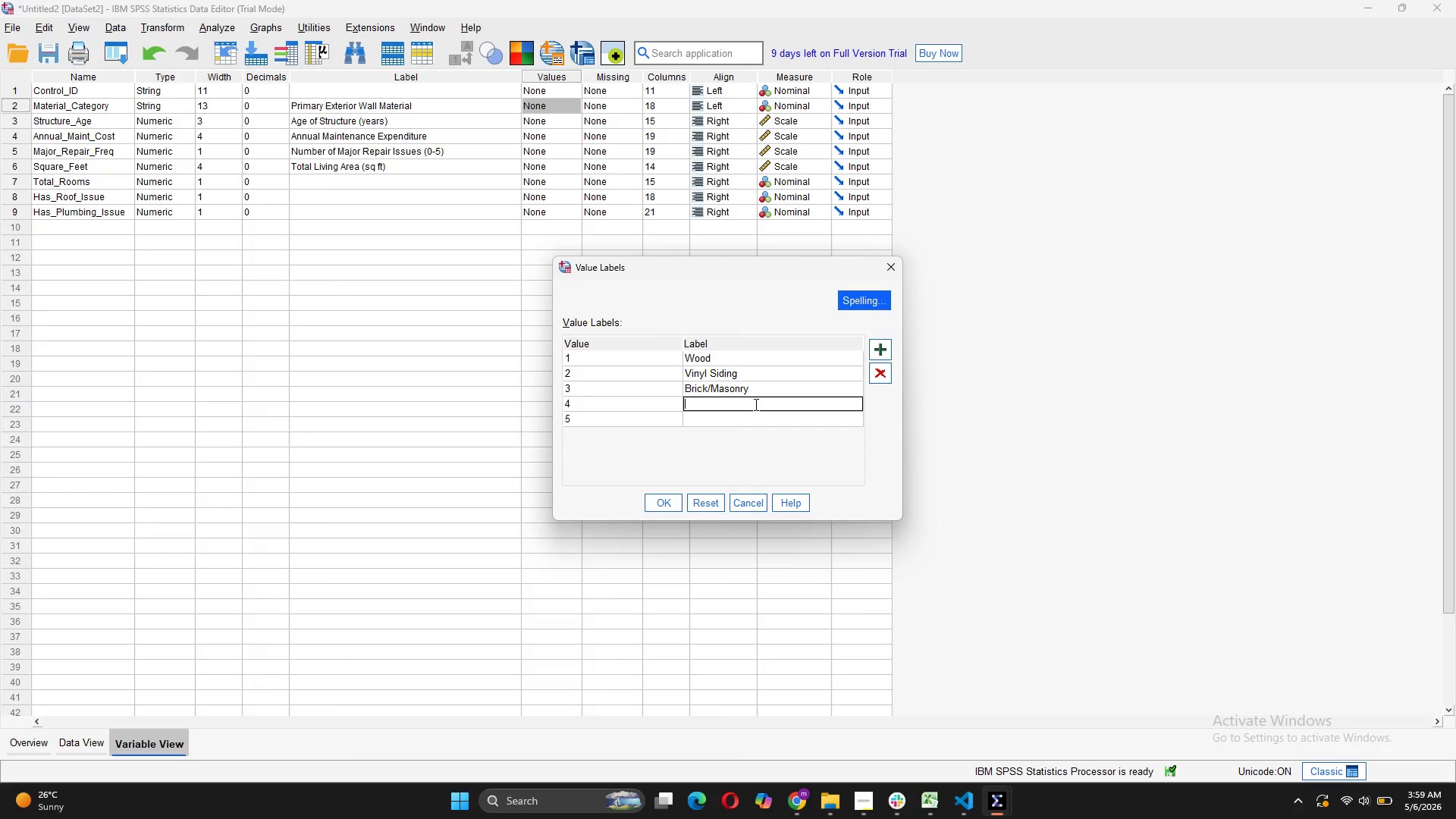 
key(Control+V)
 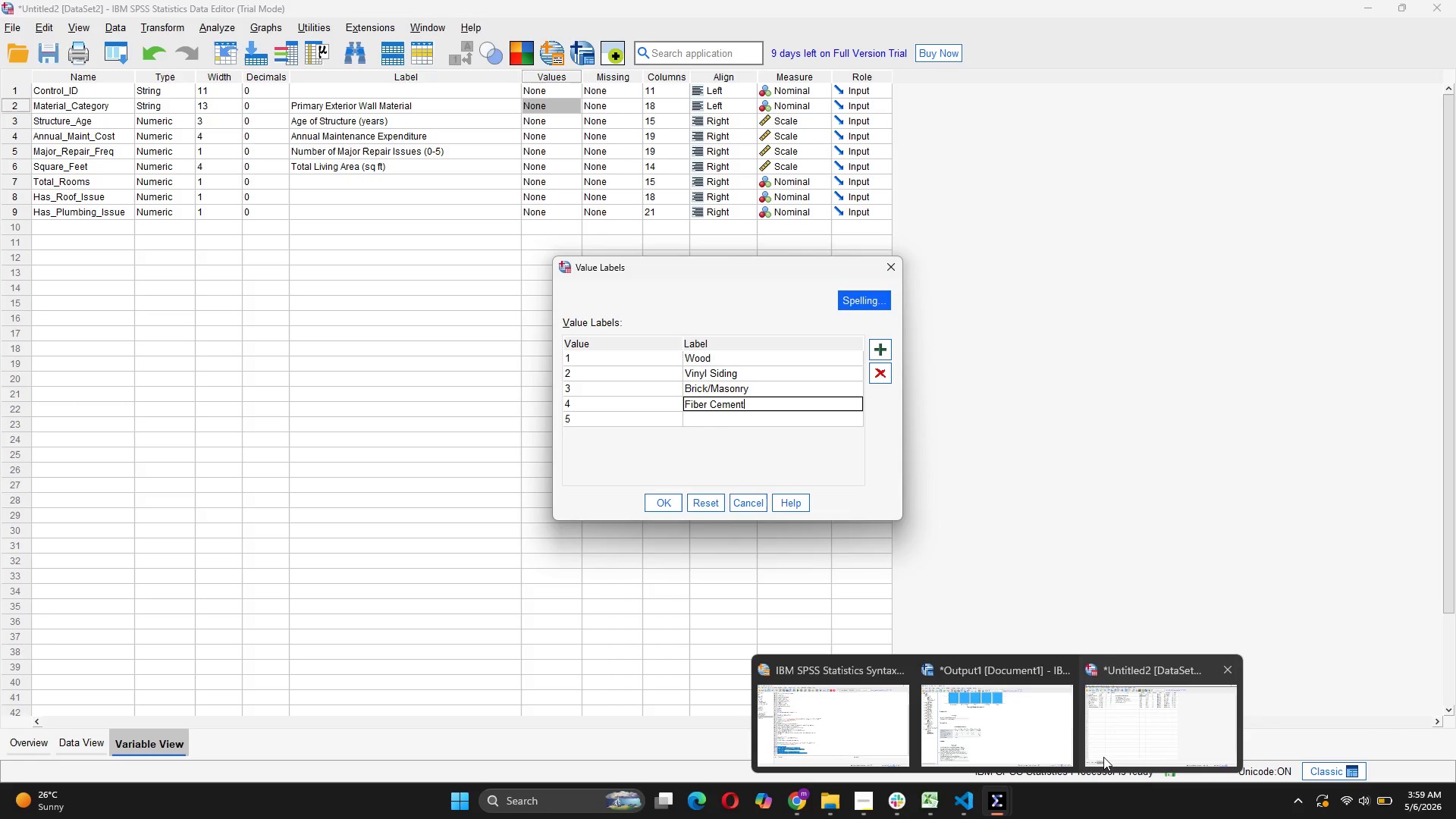 
wait(5.98)
 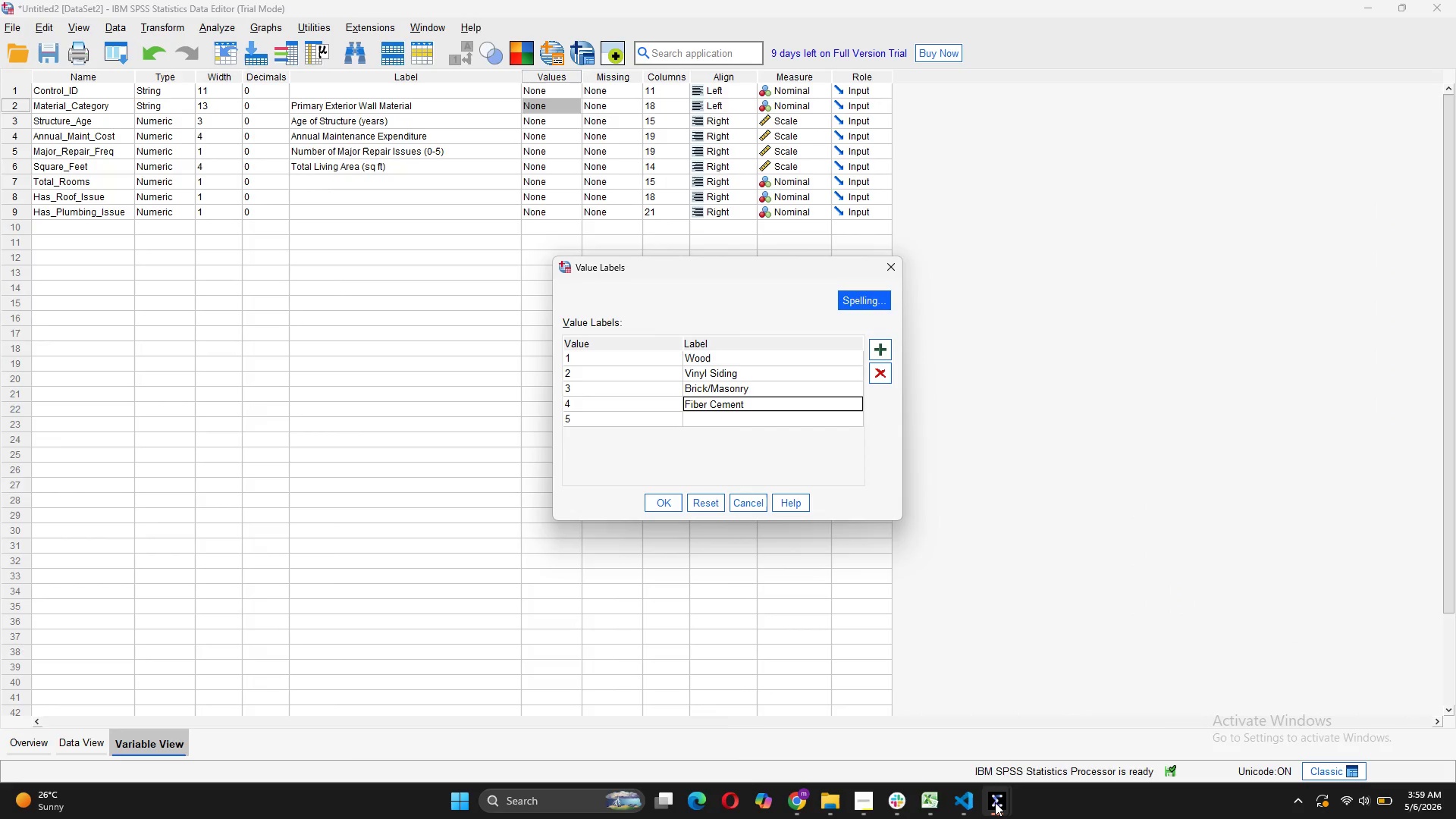 
left_click([974, 722])
 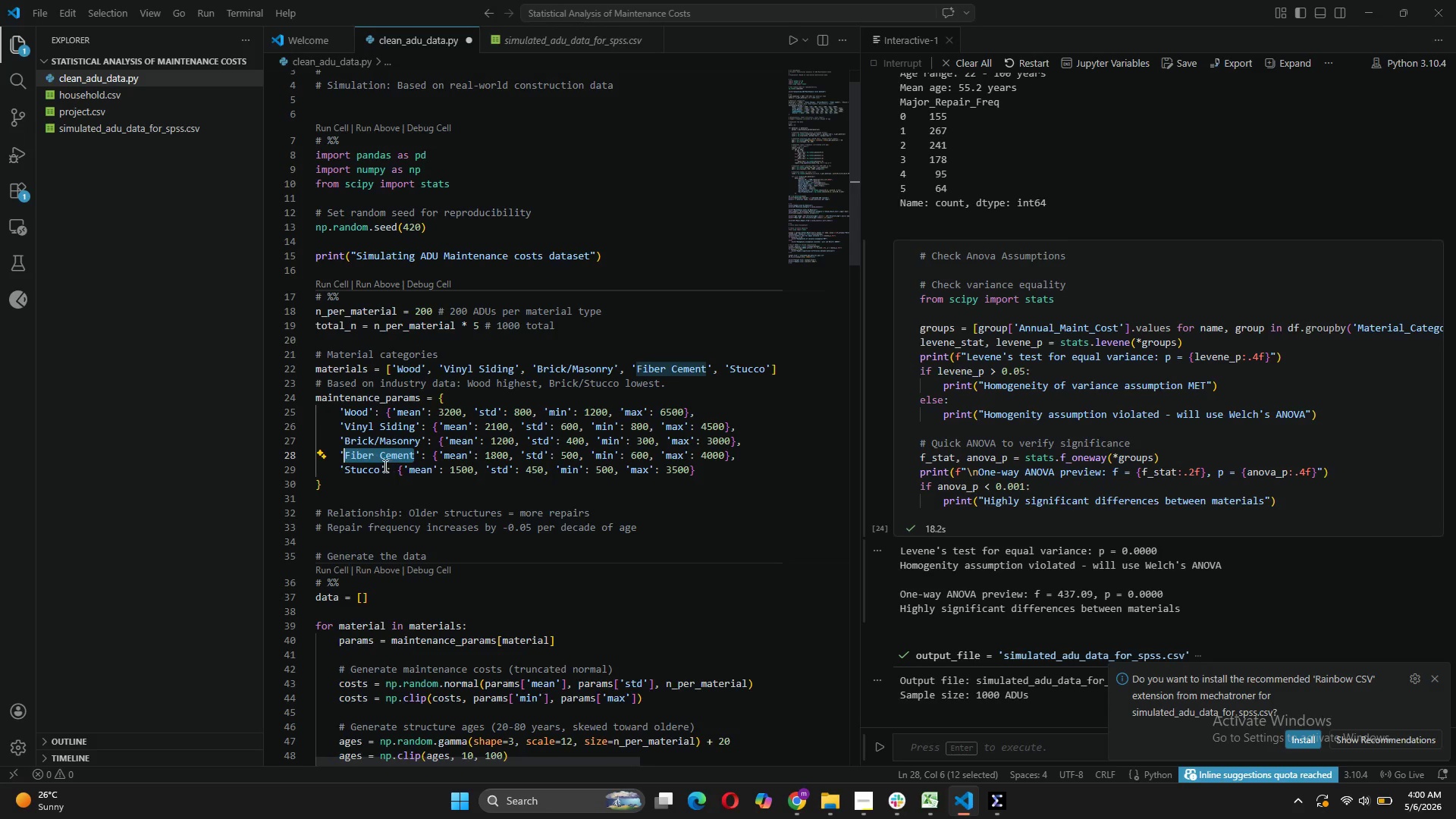 
left_click_drag(start_coordinate=[382, 471], to_coordinate=[343, 475])
 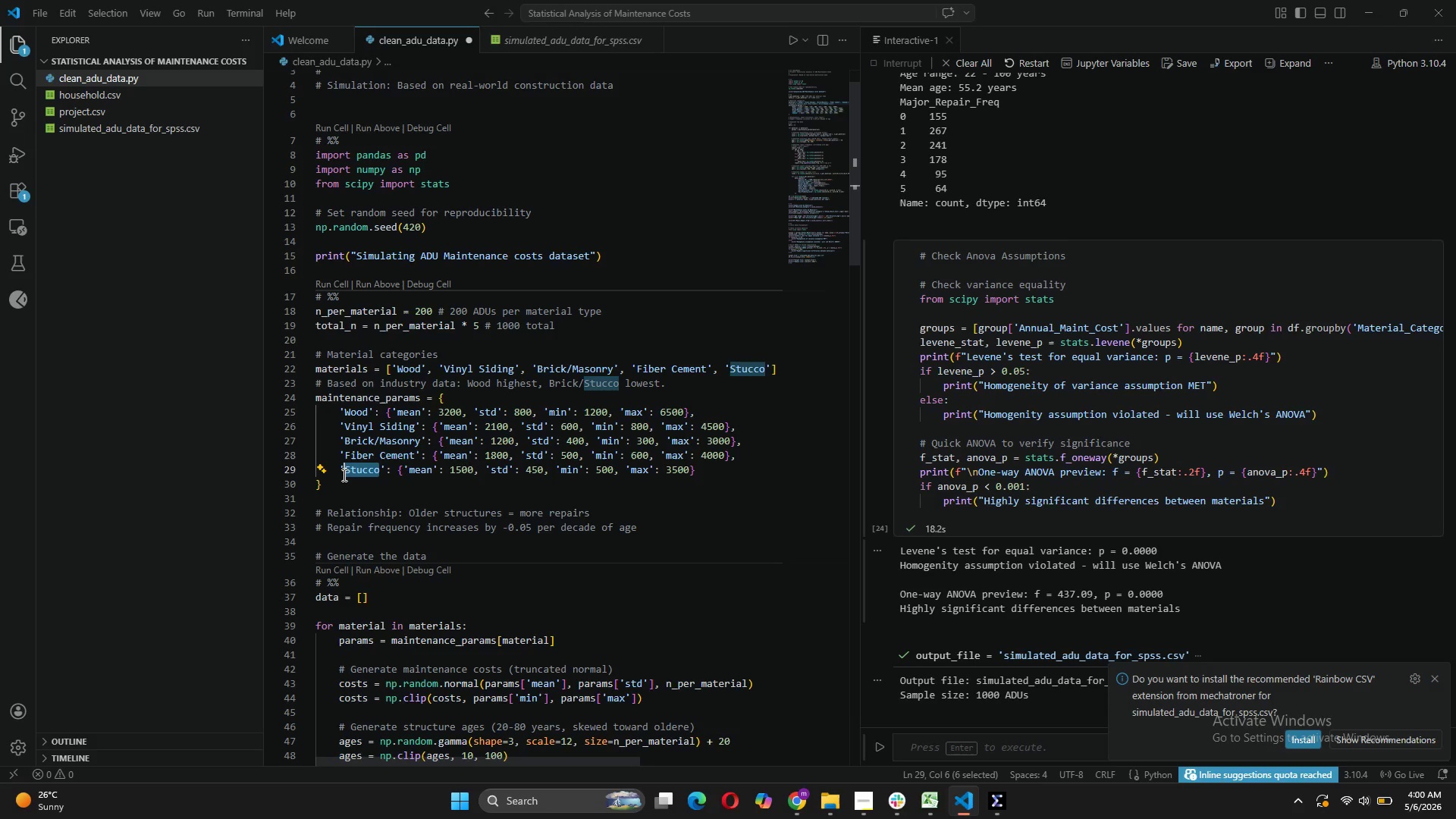 
key(Control+C)
 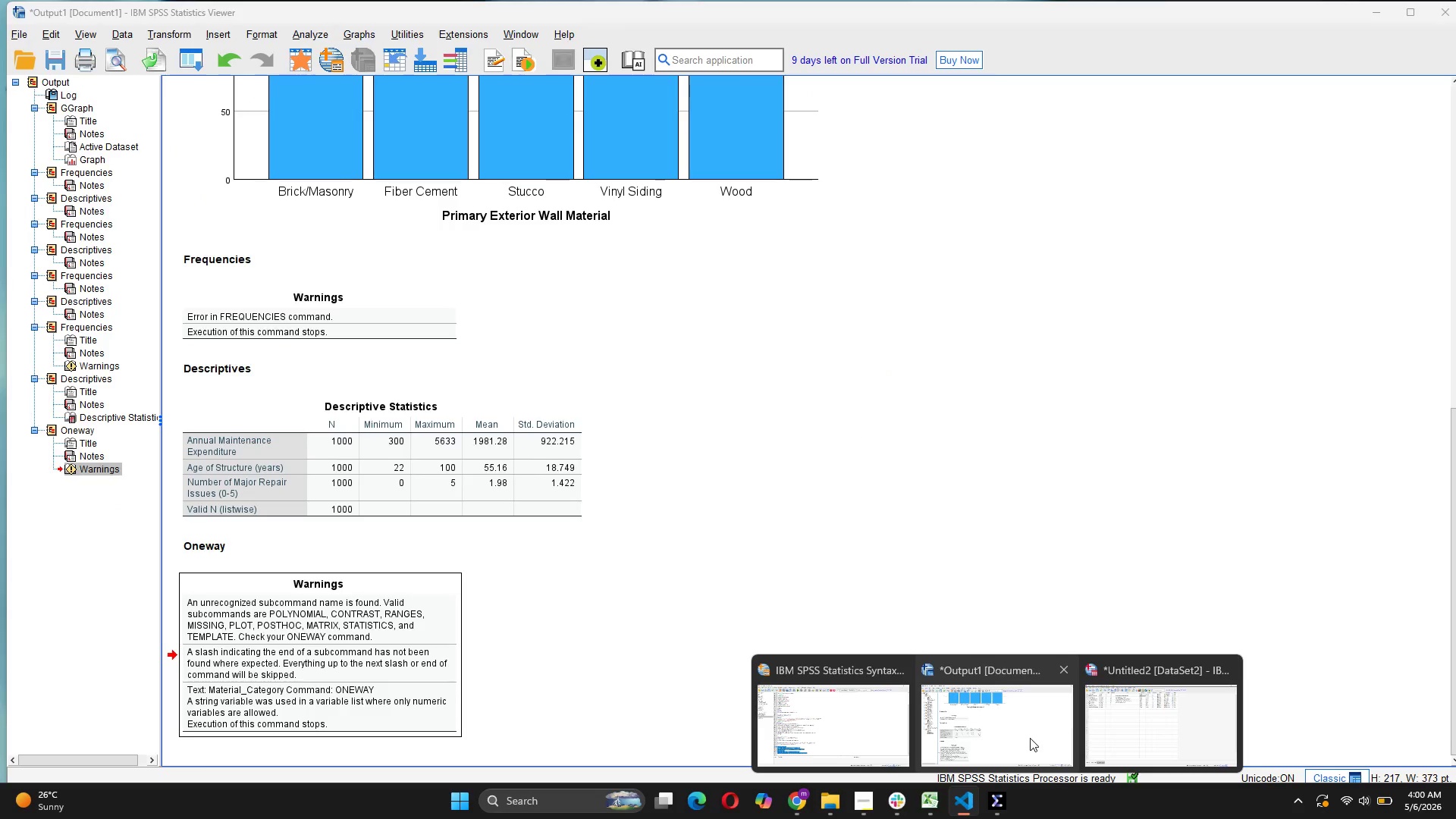 
wait(5.77)
 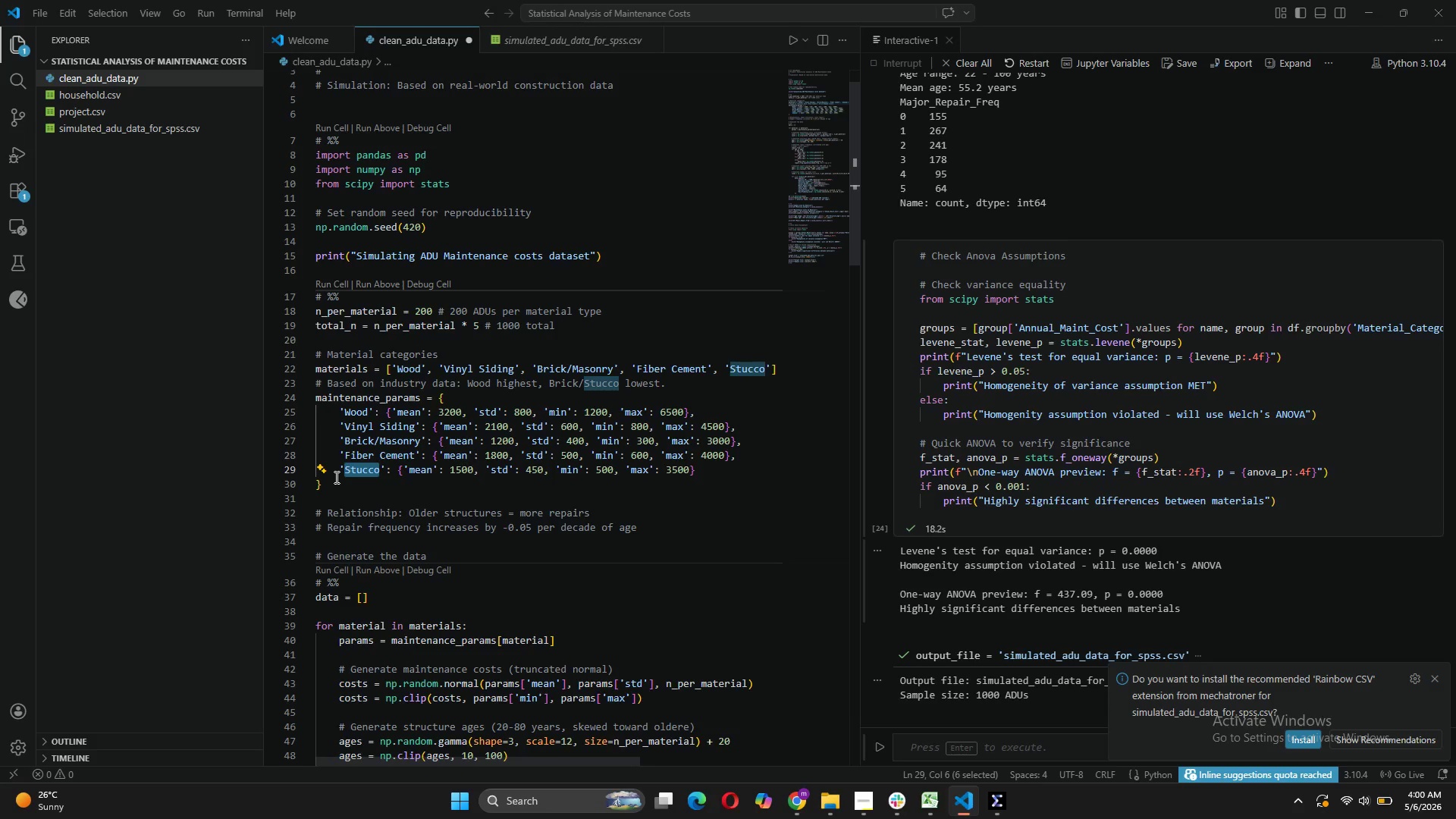 
left_click([1122, 752])
 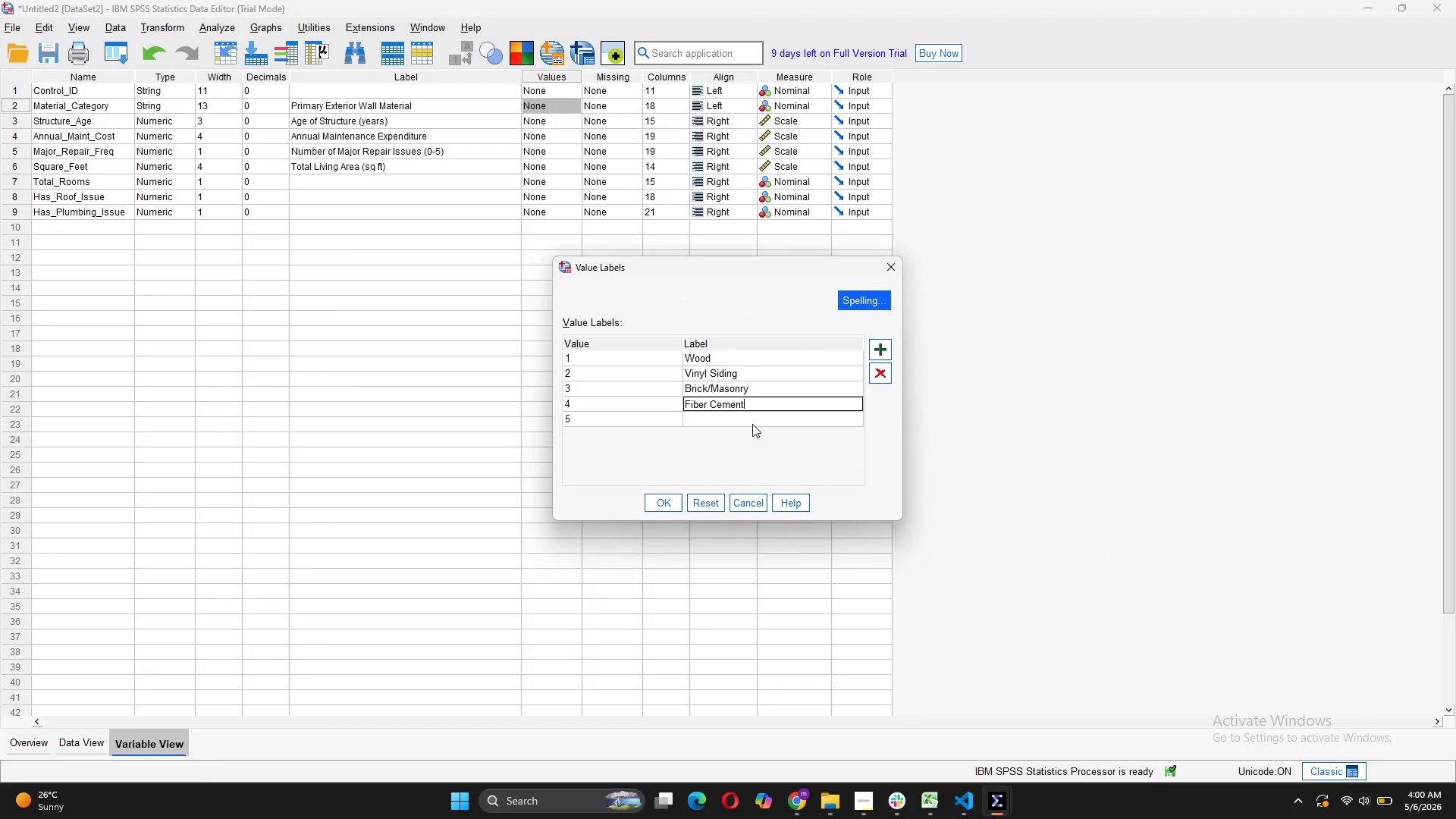 
double_click([752, 424])
 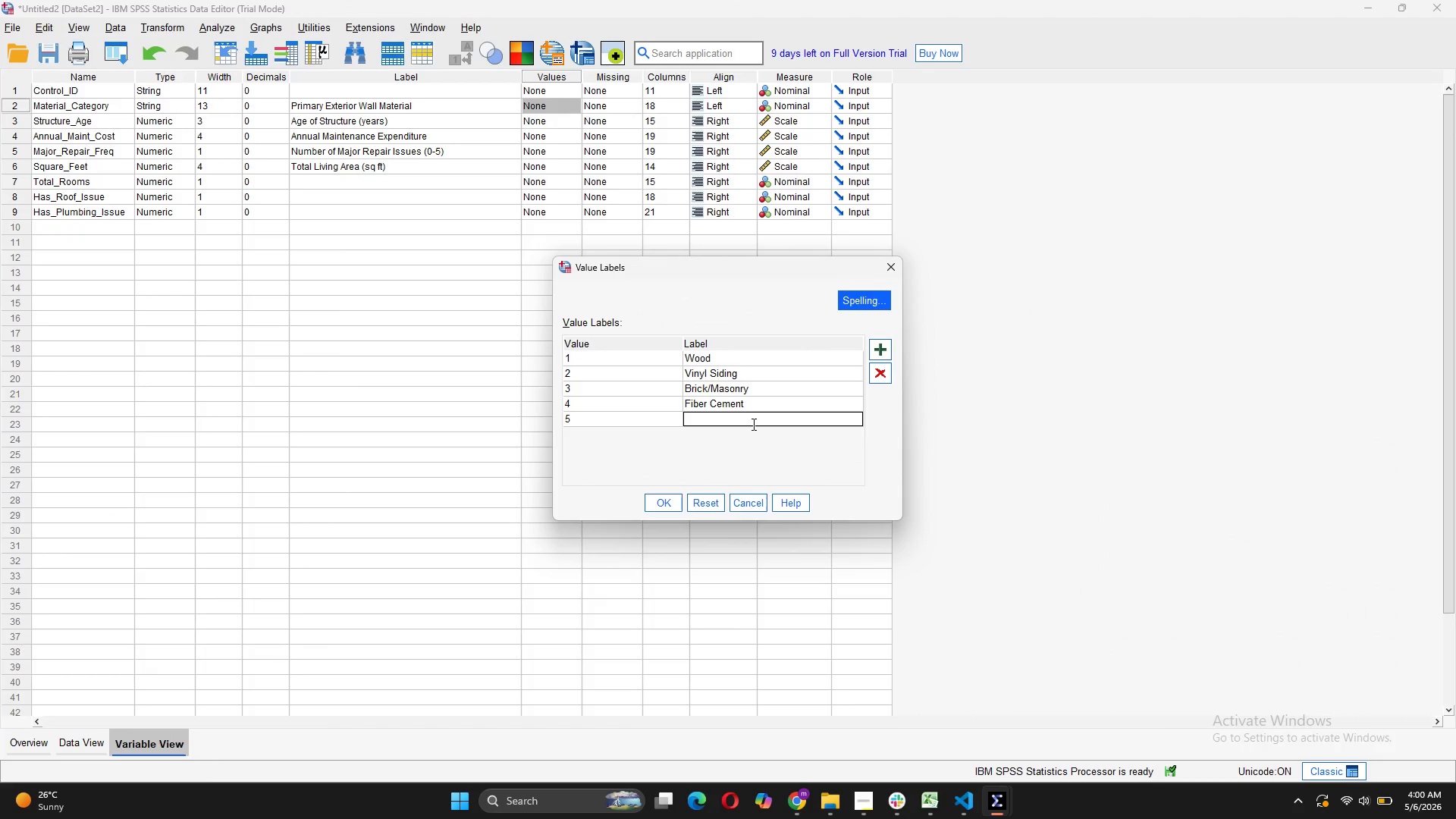 
key(Control+V)
 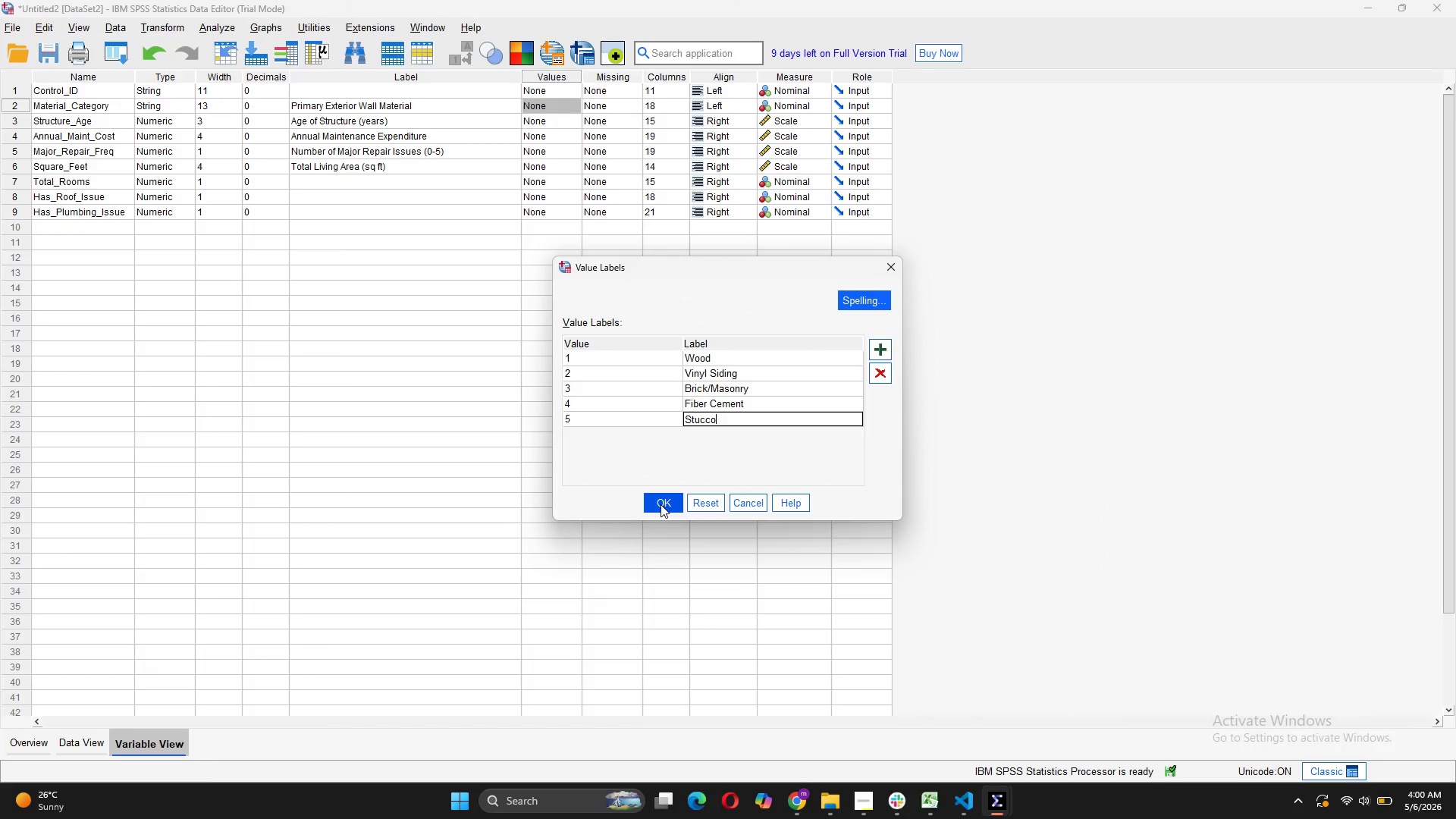 
left_click([661, 504])
 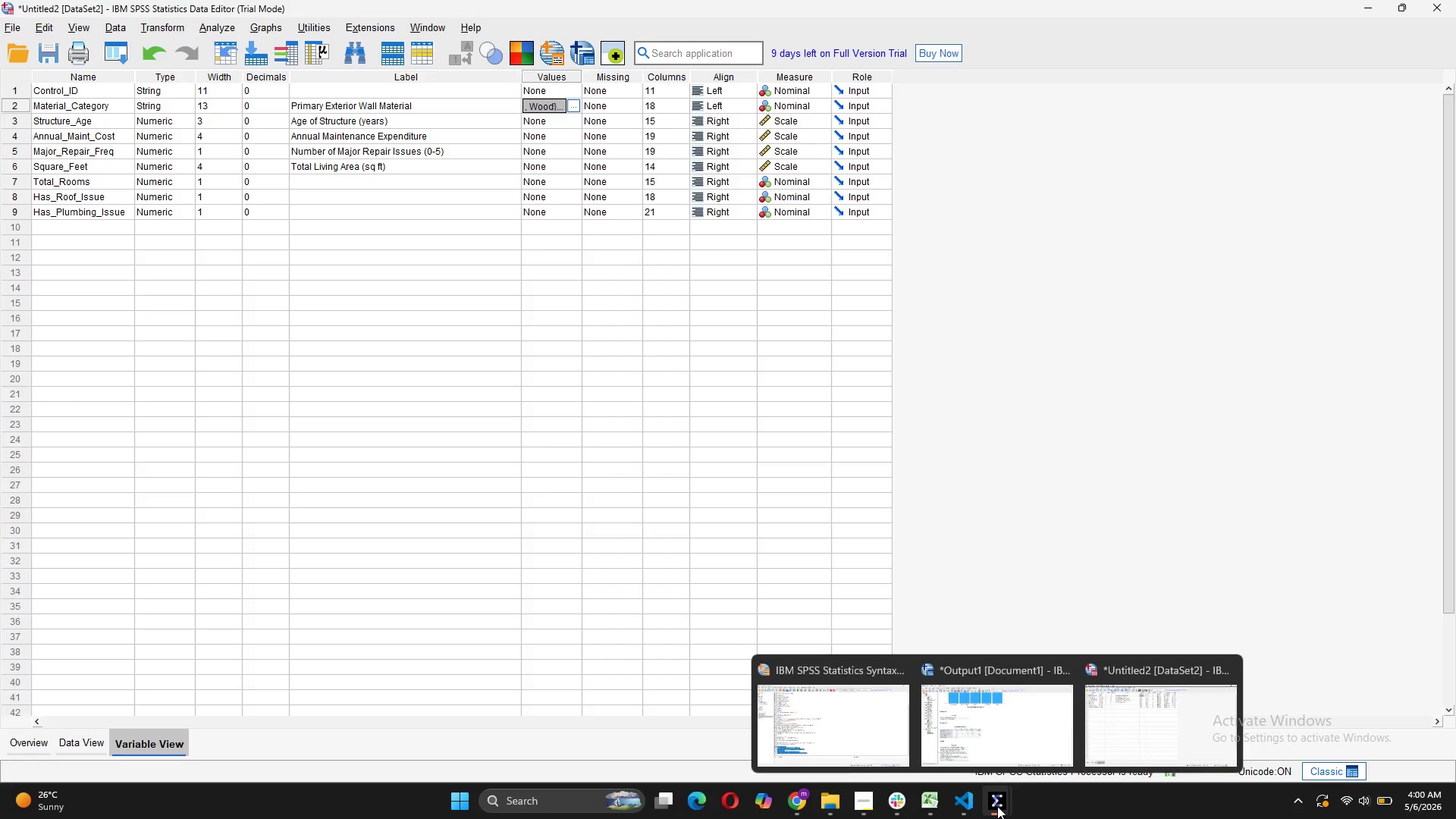 
wait(5.19)
 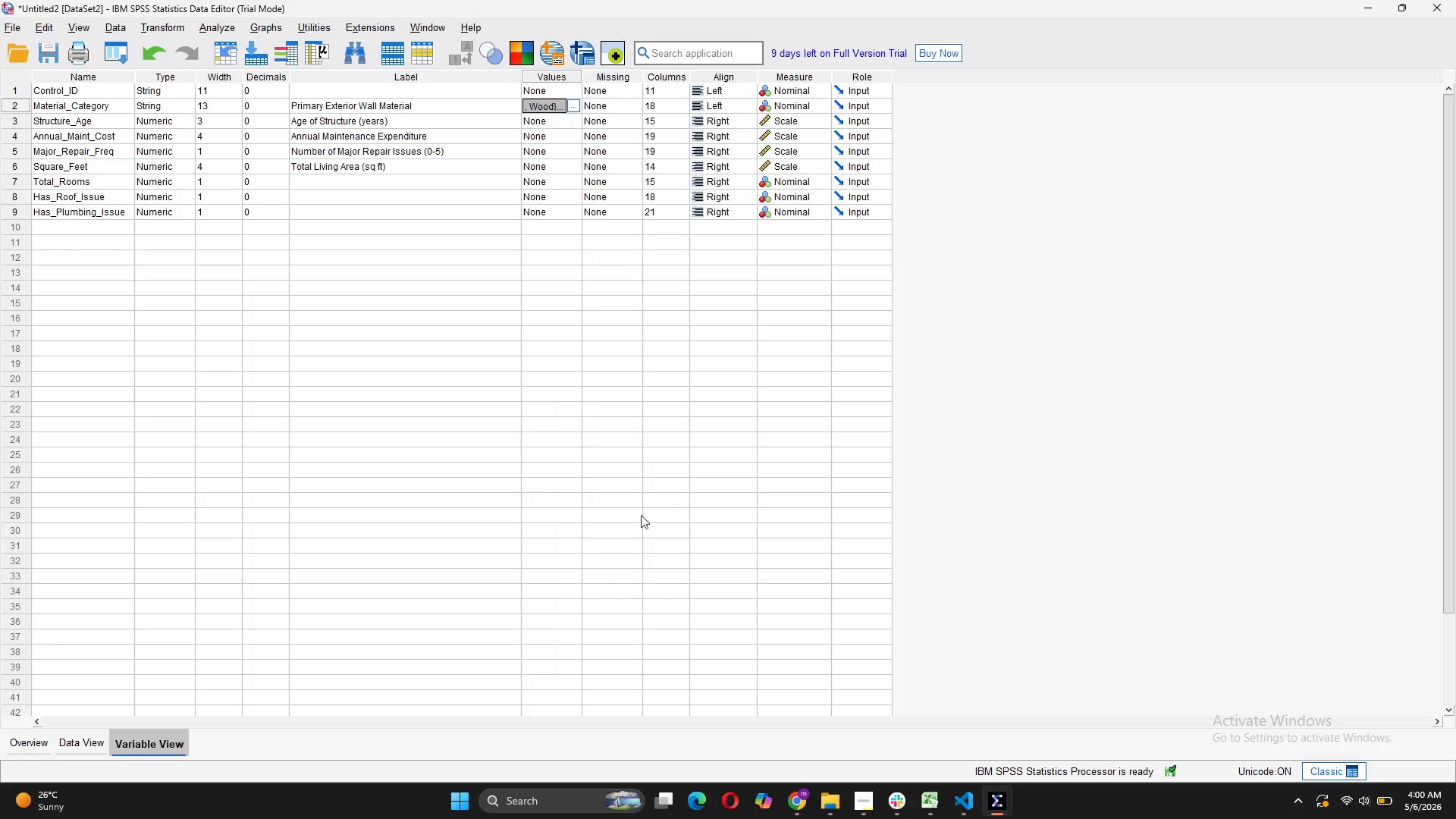 
left_click([820, 718])
 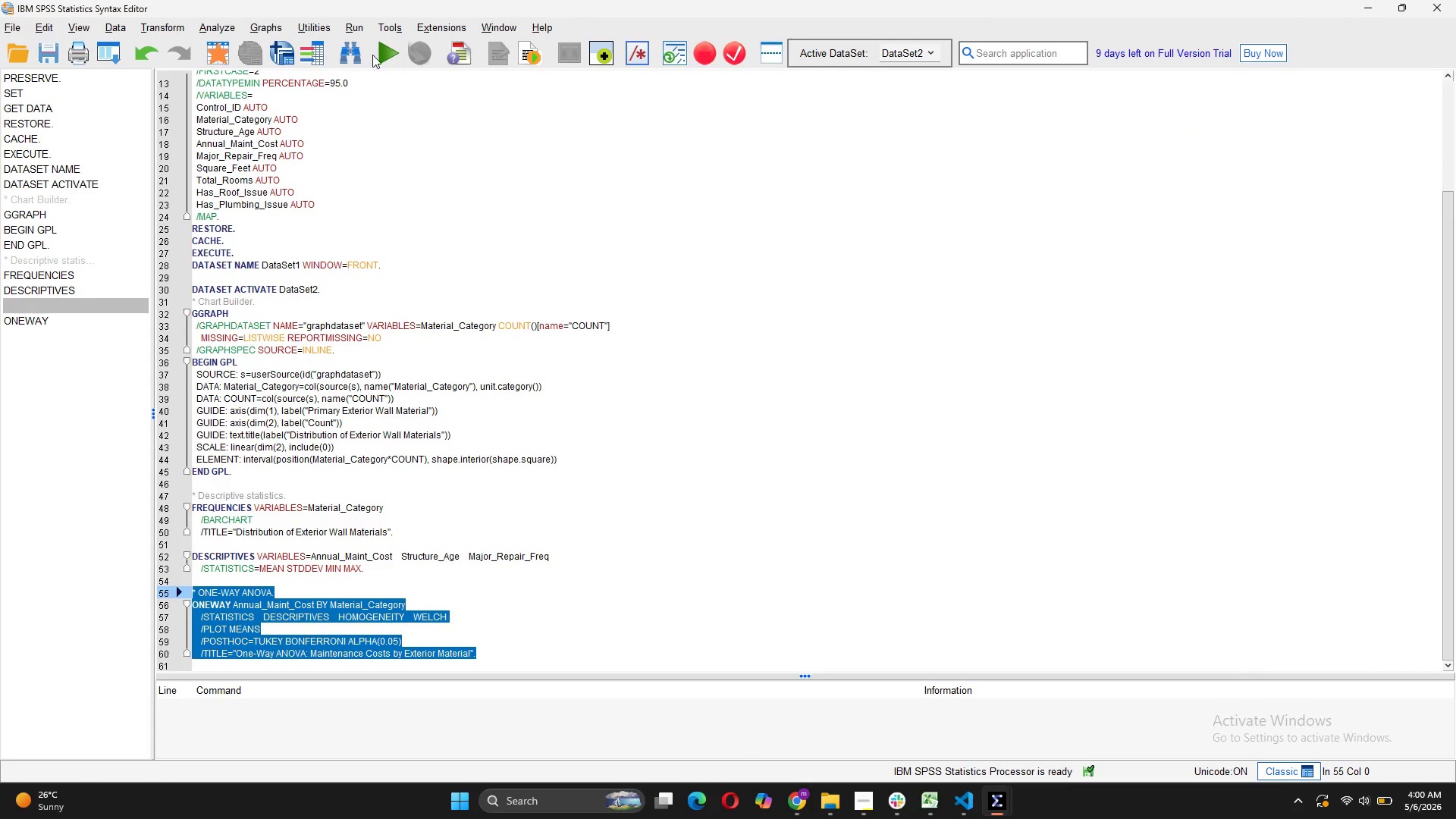 
left_click([384, 54])
 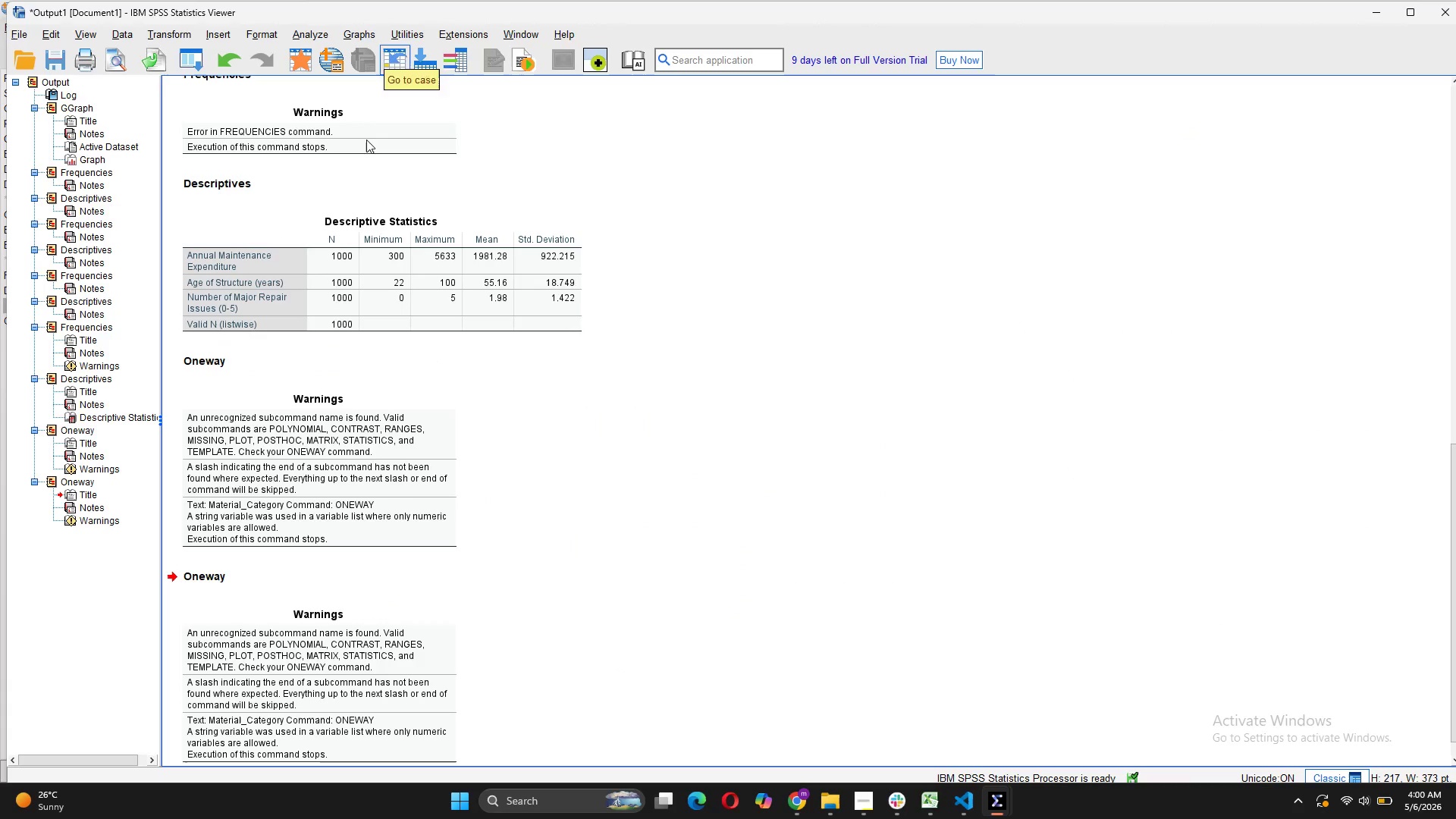 
scroll: coordinate [369, 516], scroll_direction: down, amount: 6.0
 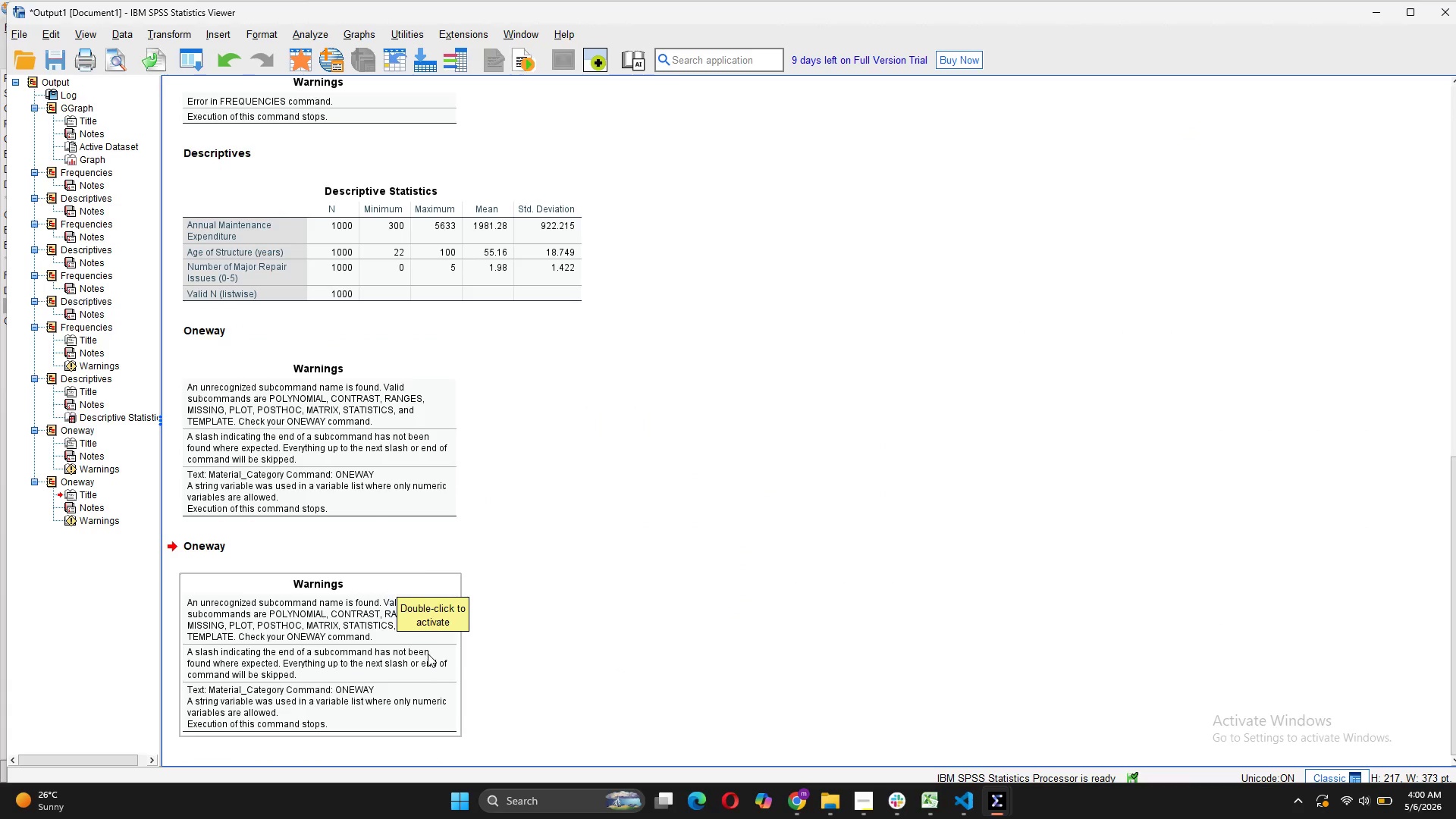 
mouse_move([416, 491])
 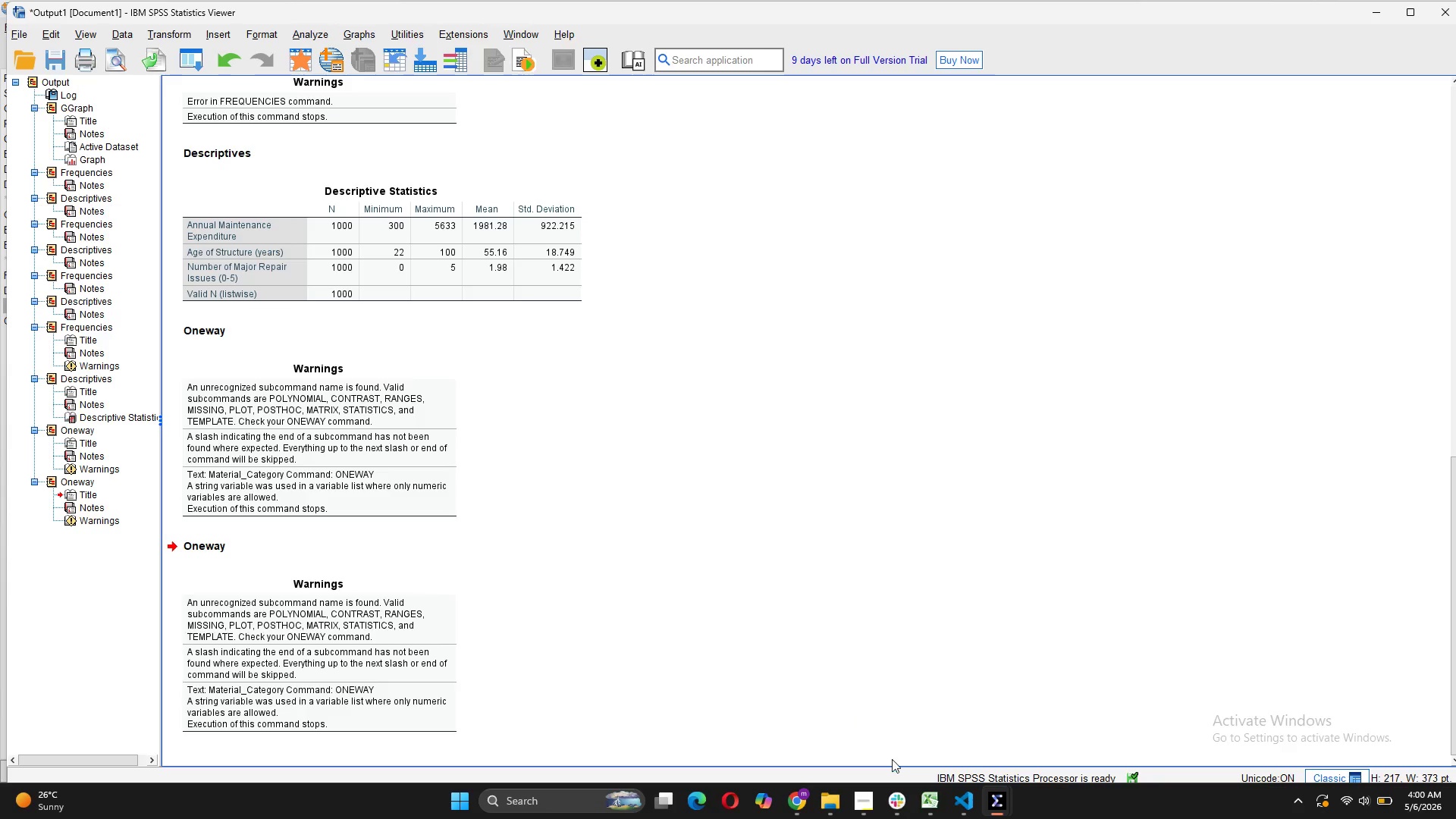 
wait(15.24)
 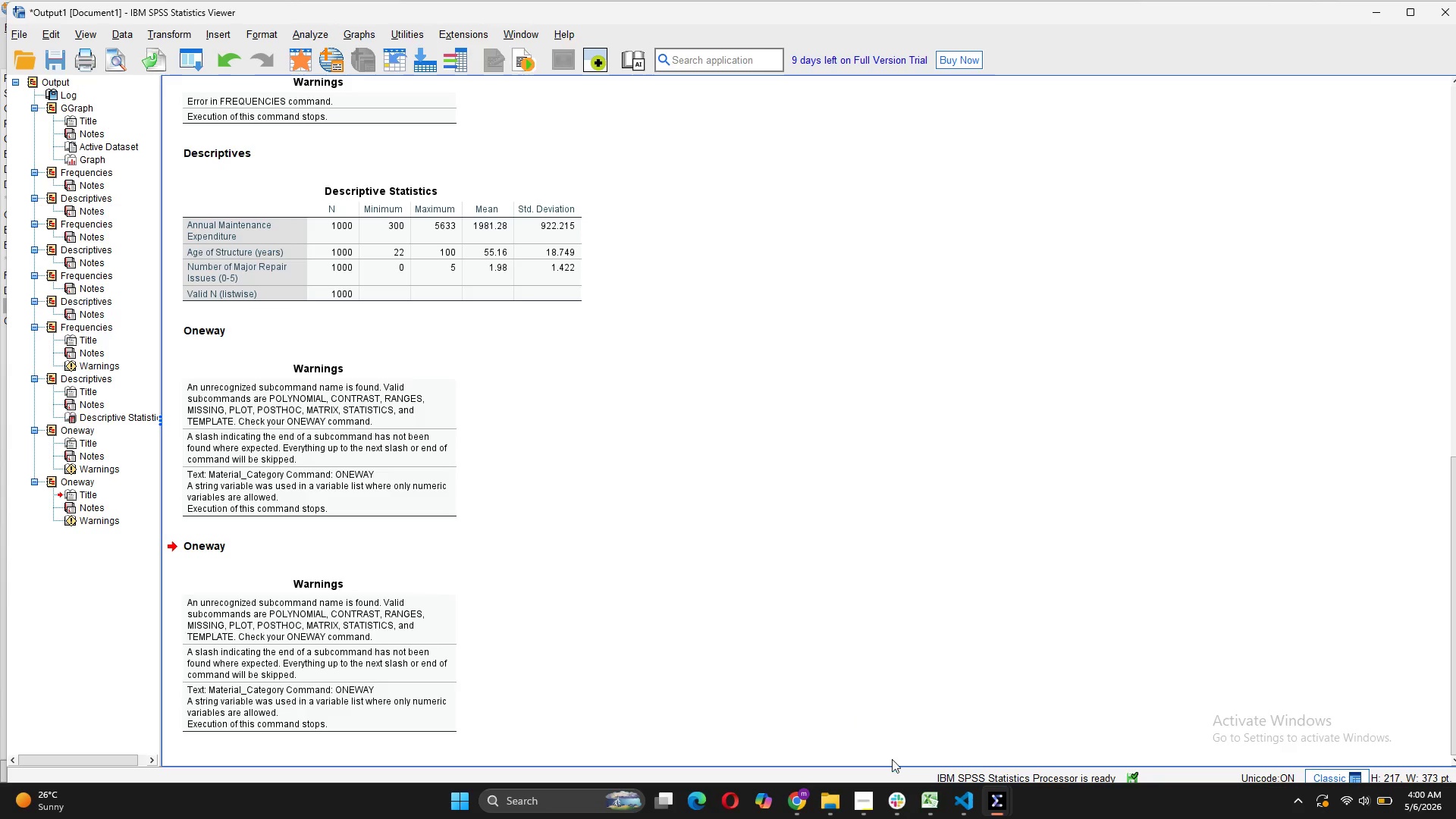 
left_click([831, 716])
 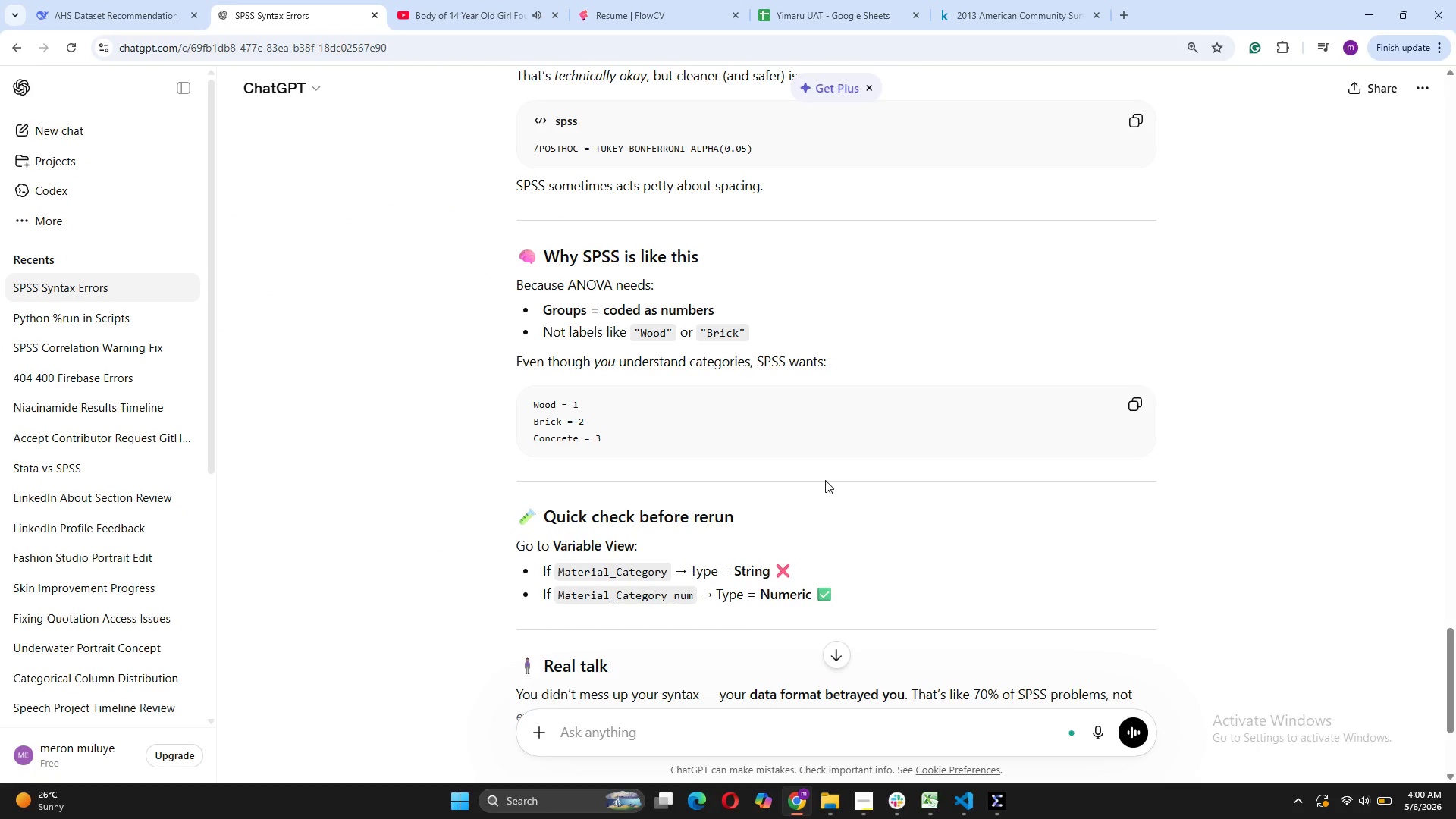 
scroll: coordinate [825, 480], scroll_direction: up, amount: 5.0
 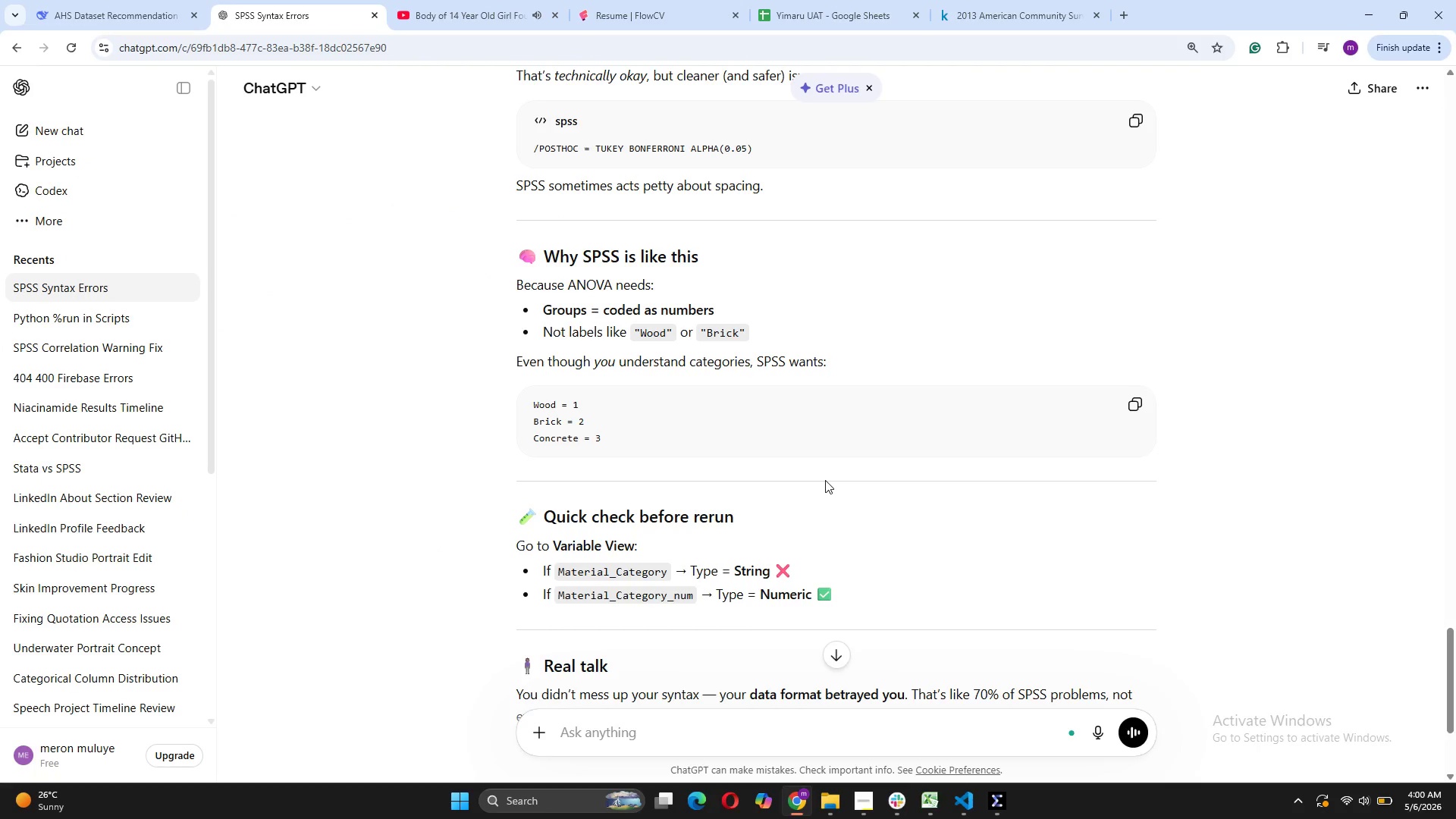 
scroll: coordinate [825, 480], scroll_direction: down, amount: 1.0
 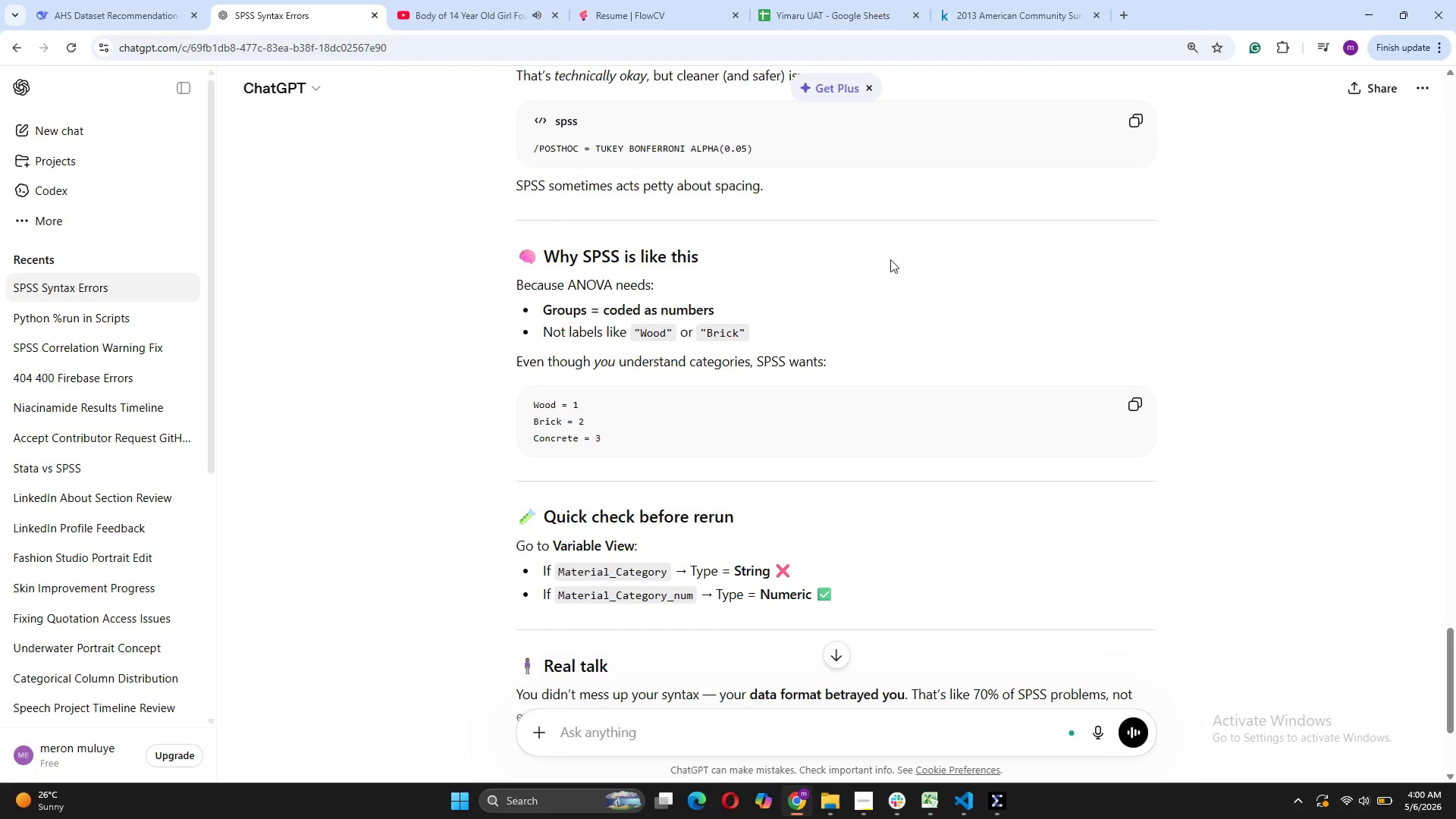 
right_click([890, 259])
 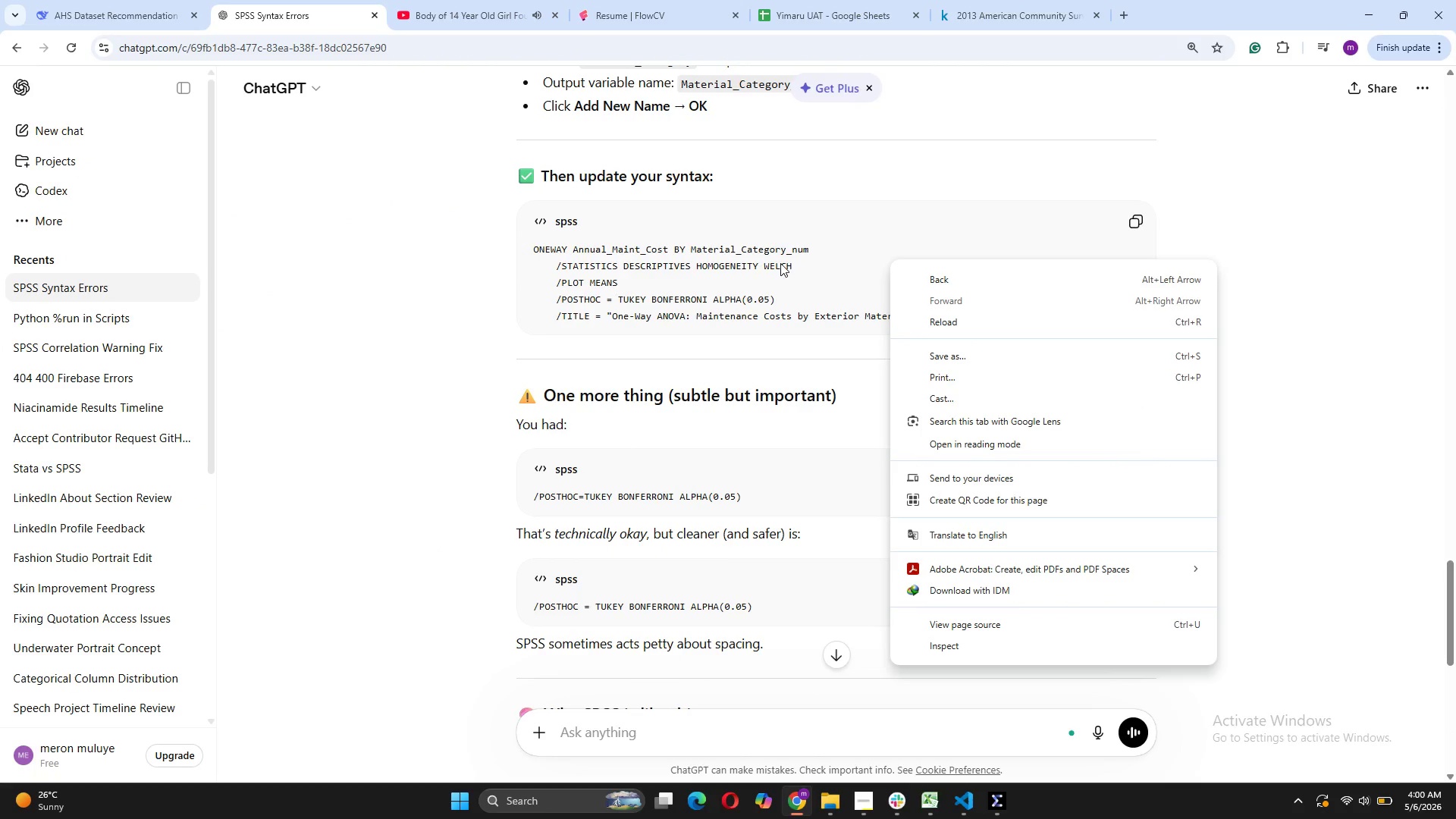 
scroll: coordinate [890, 259], scroll_direction: up, amount: 5.0
 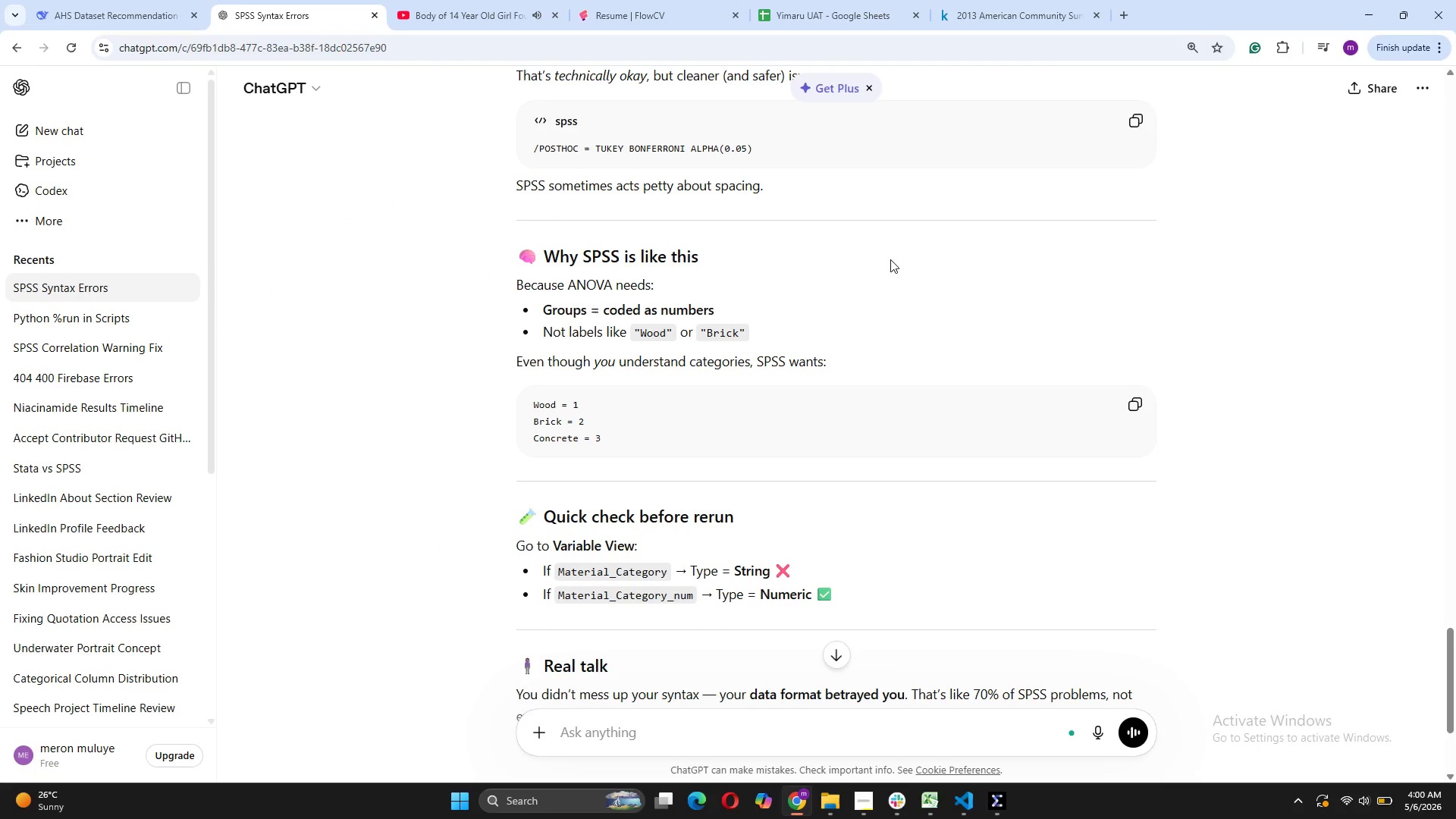 
left_click([767, 344])
 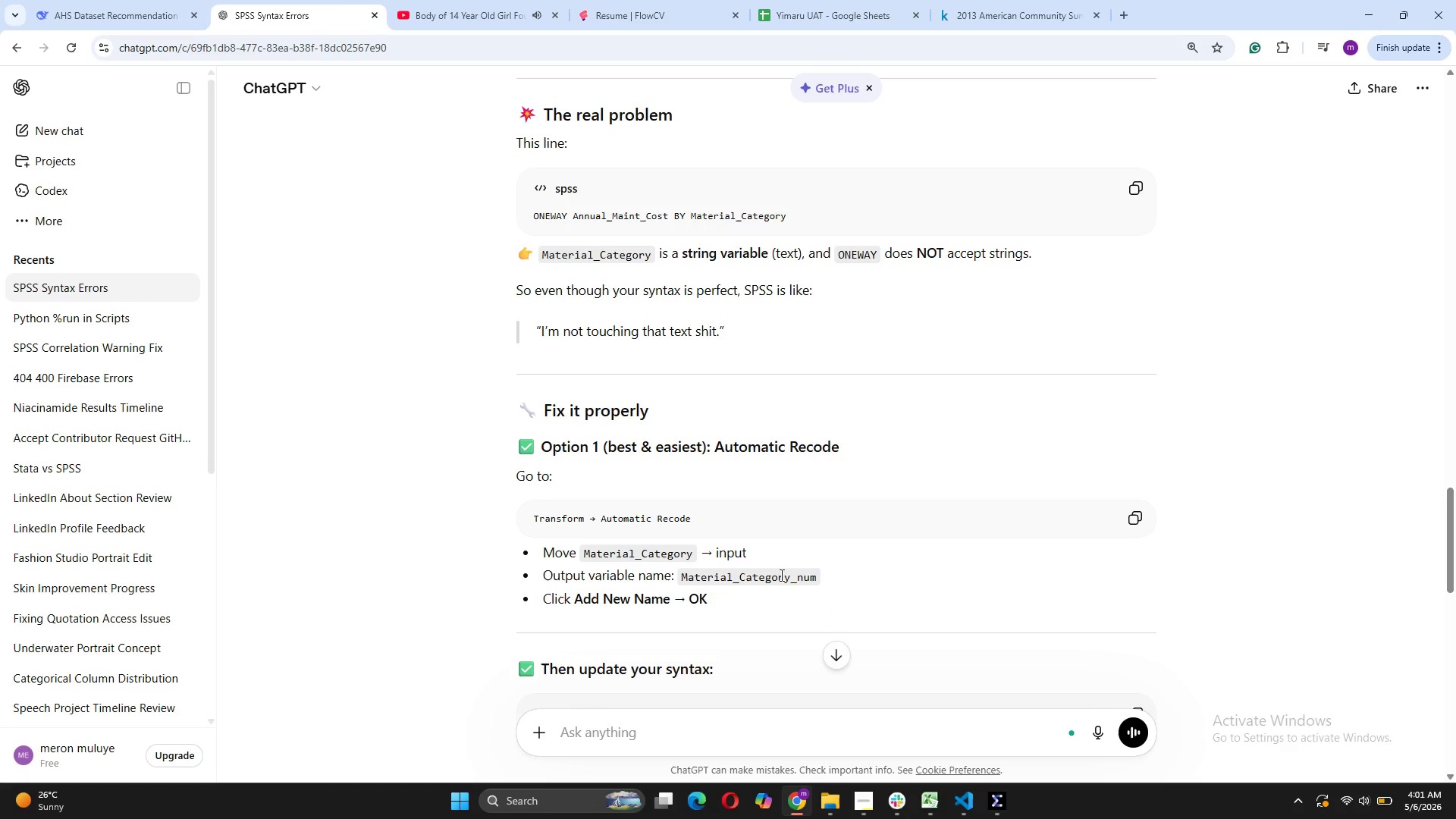 
wait(56.39)
 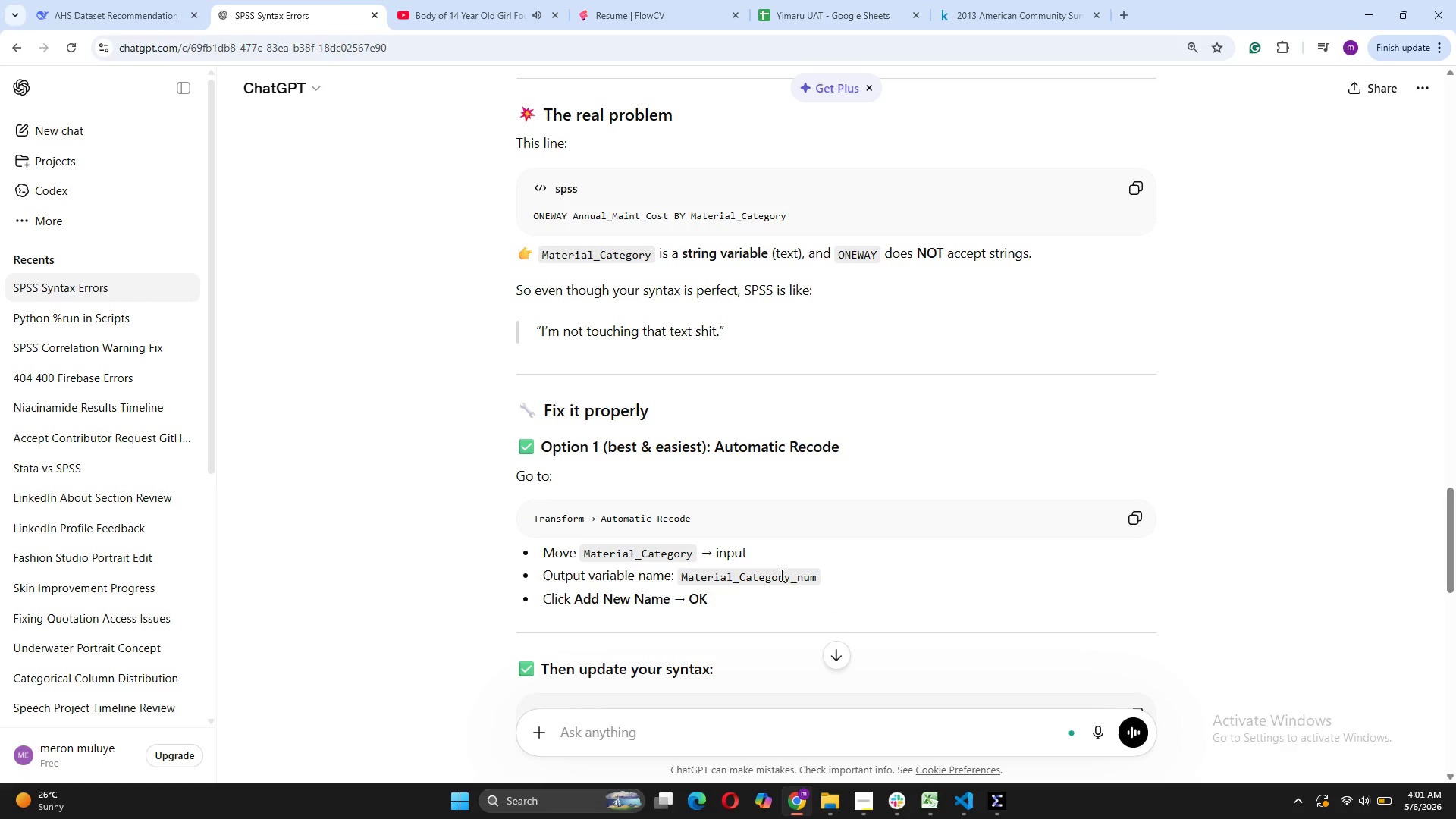 
left_click([1032, 733])
 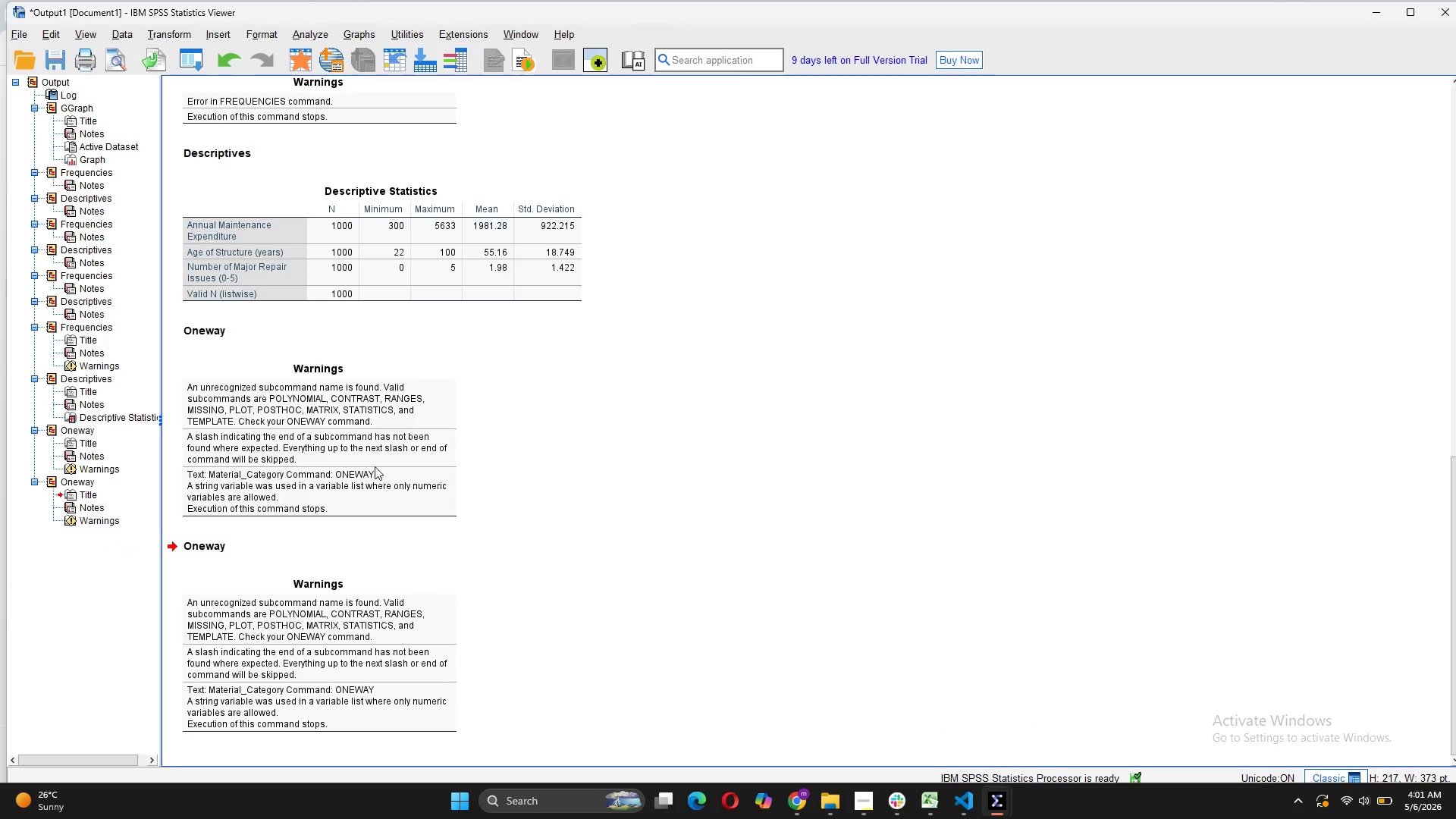 
left_click([337, 471])
 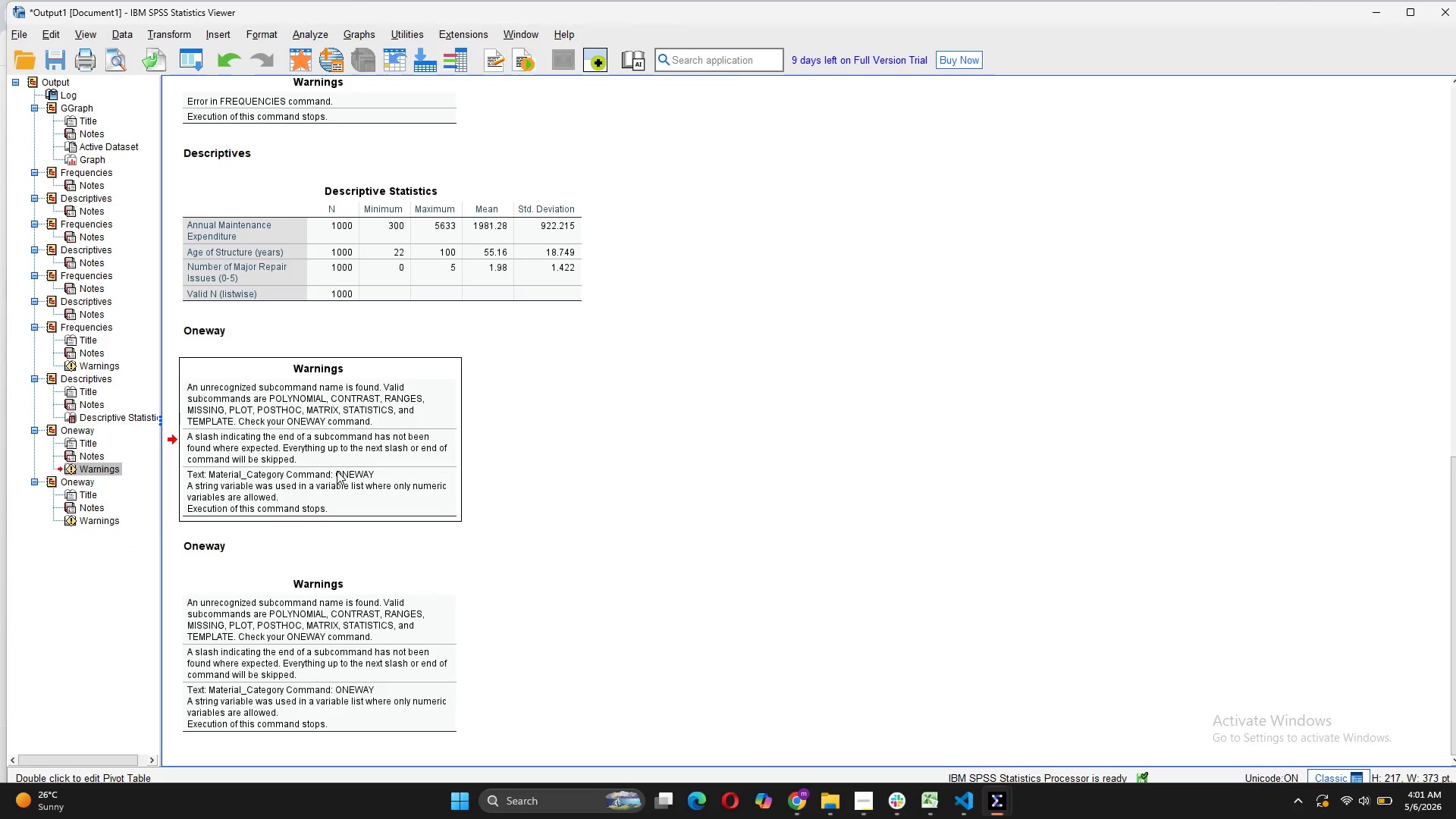 
right_click([337, 471])
 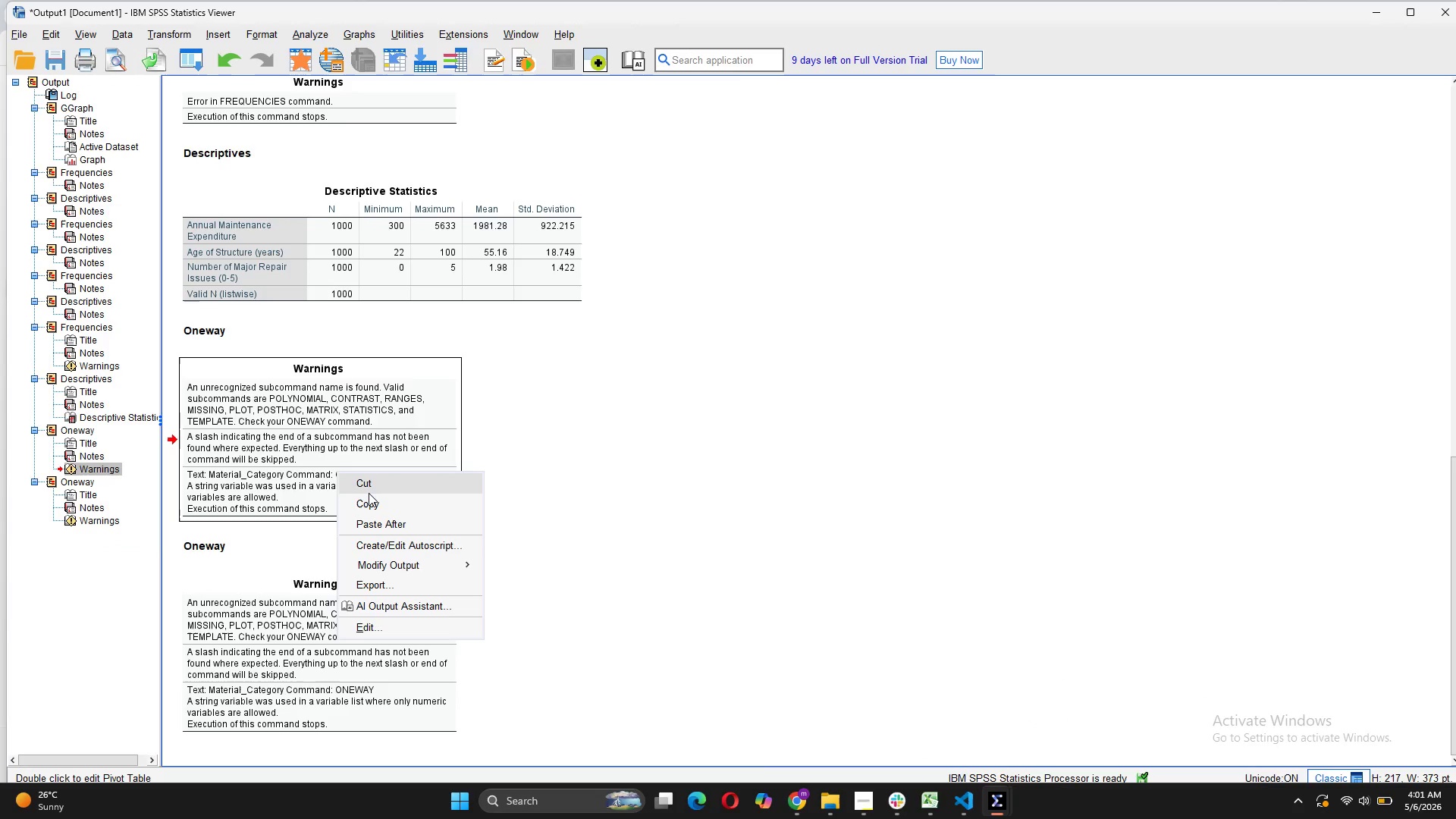 
left_click([369, 493])
 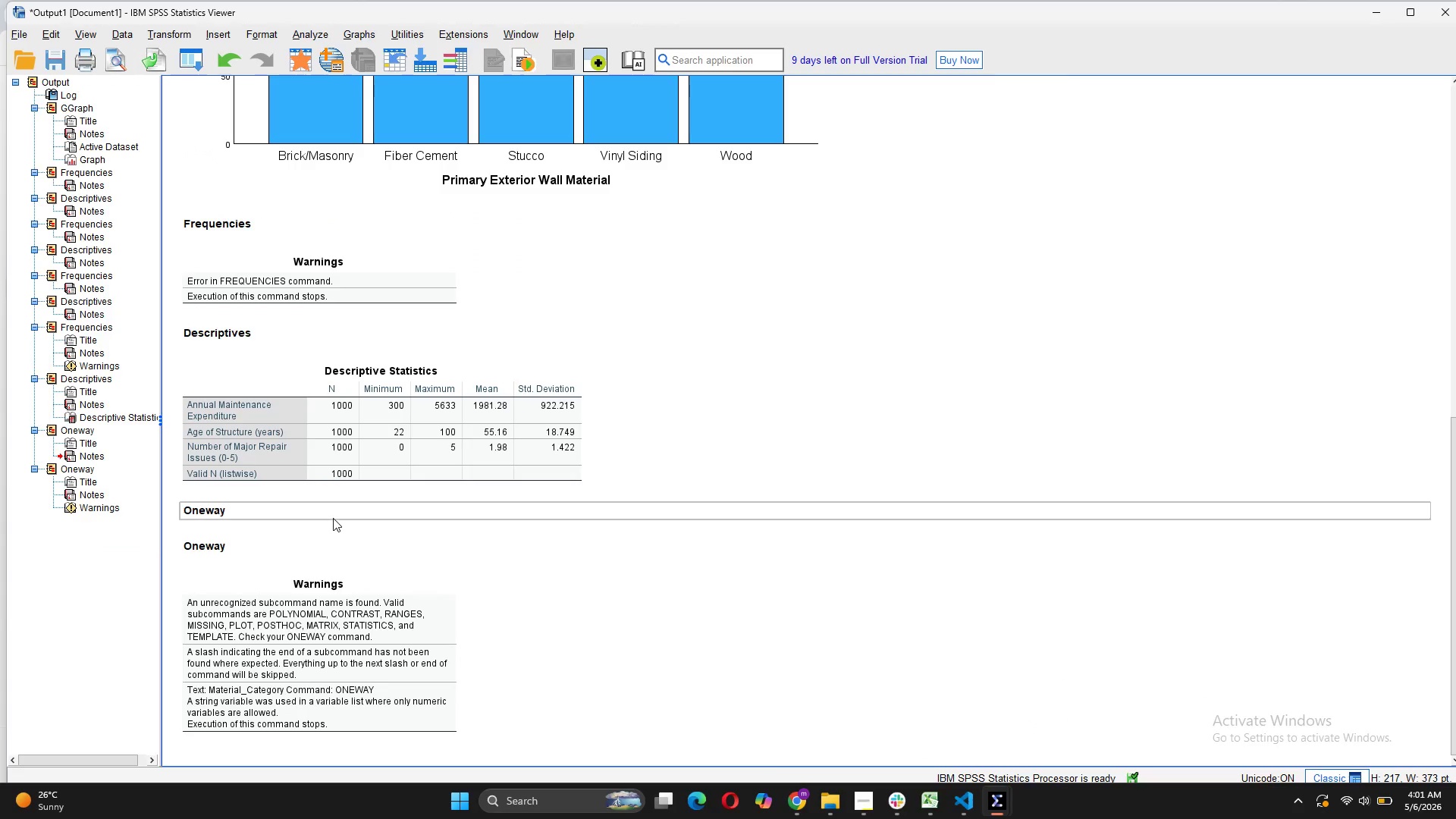 
left_click([333, 518])
 